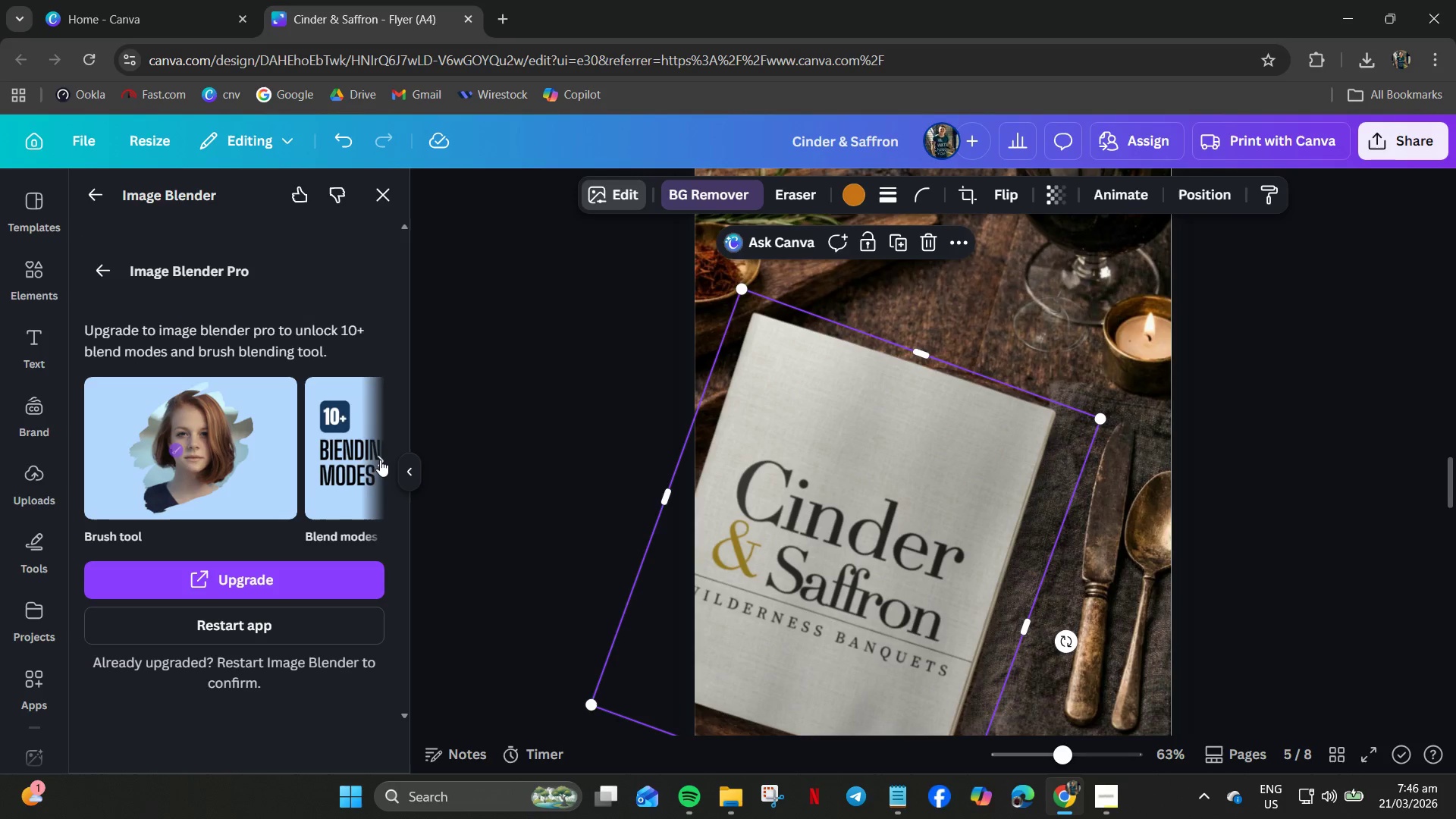 
left_click([380, 460])
 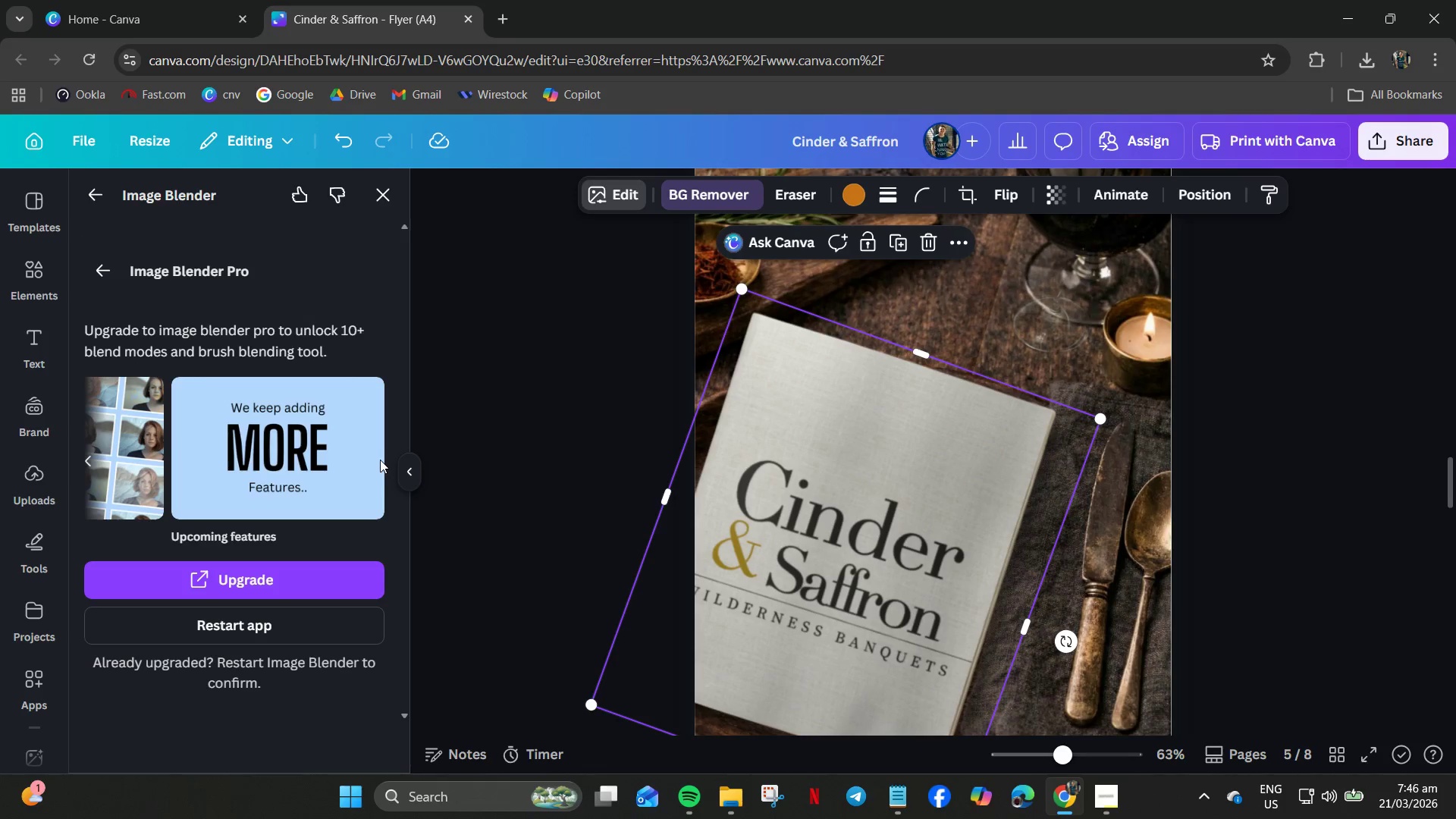 
left_click([380, 460])
 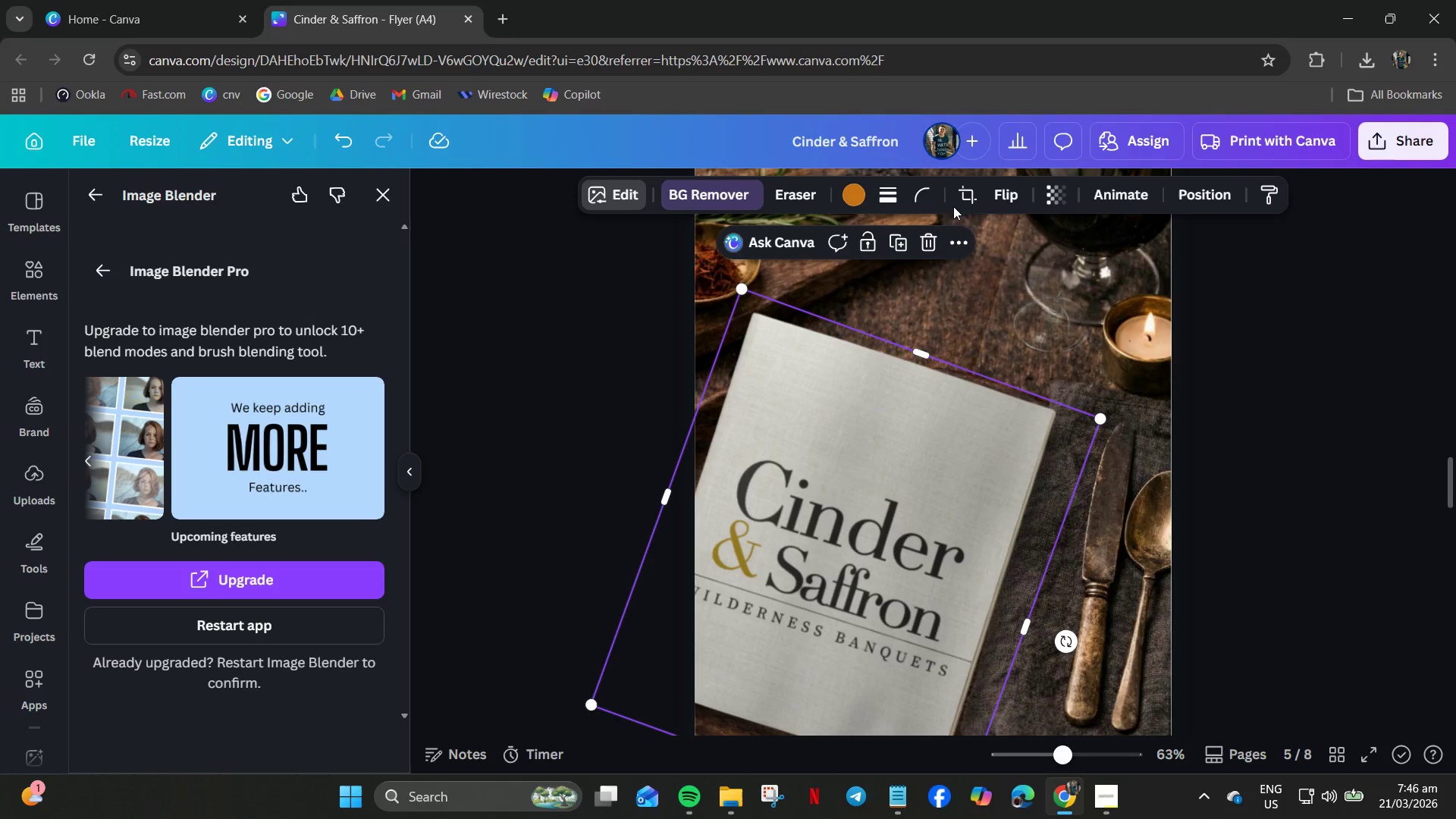 
left_click([1055, 197])
 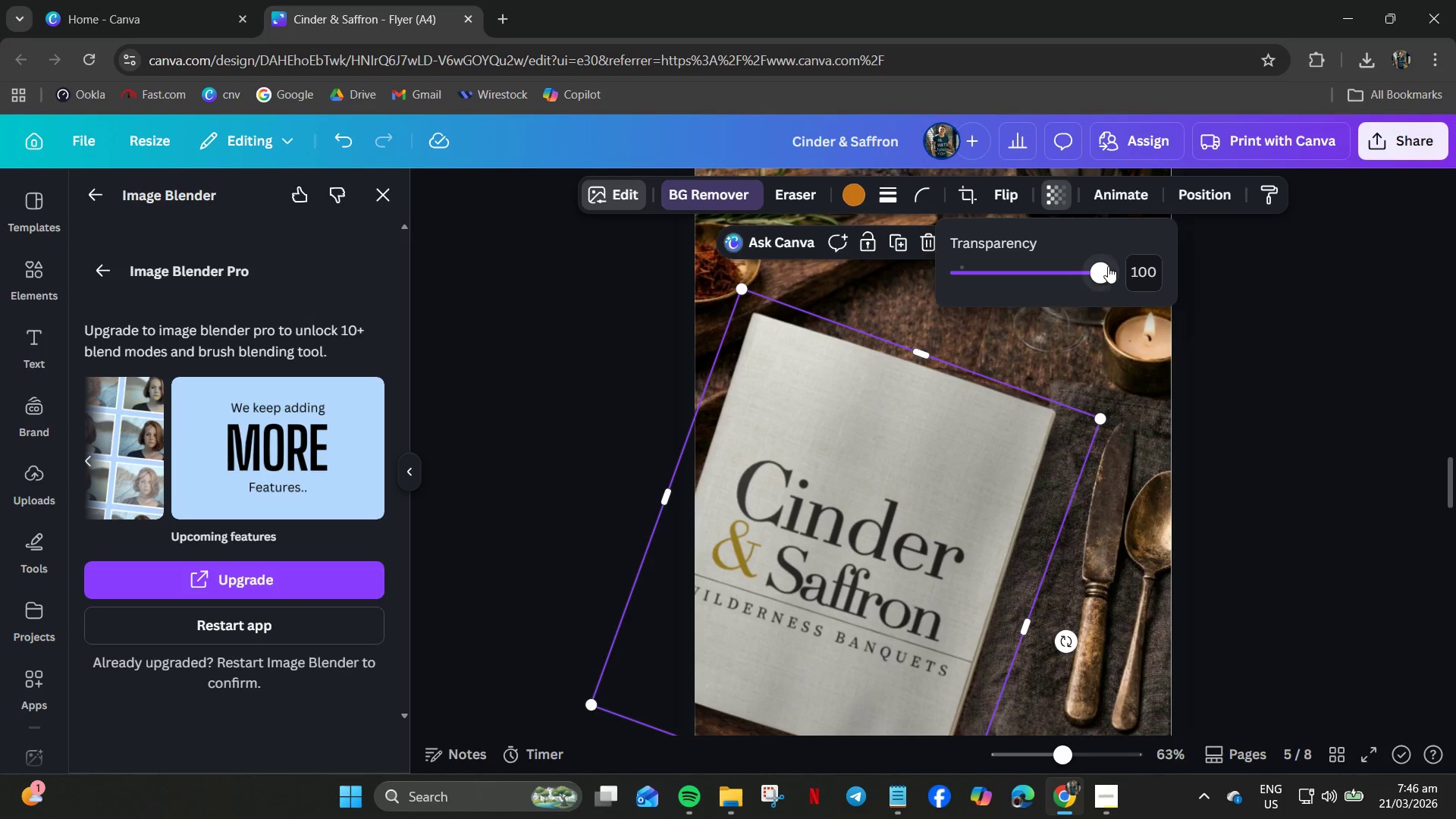 
left_click_drag(start_coordinate=[1099, 271], to_coordinate=[1191, 252])
 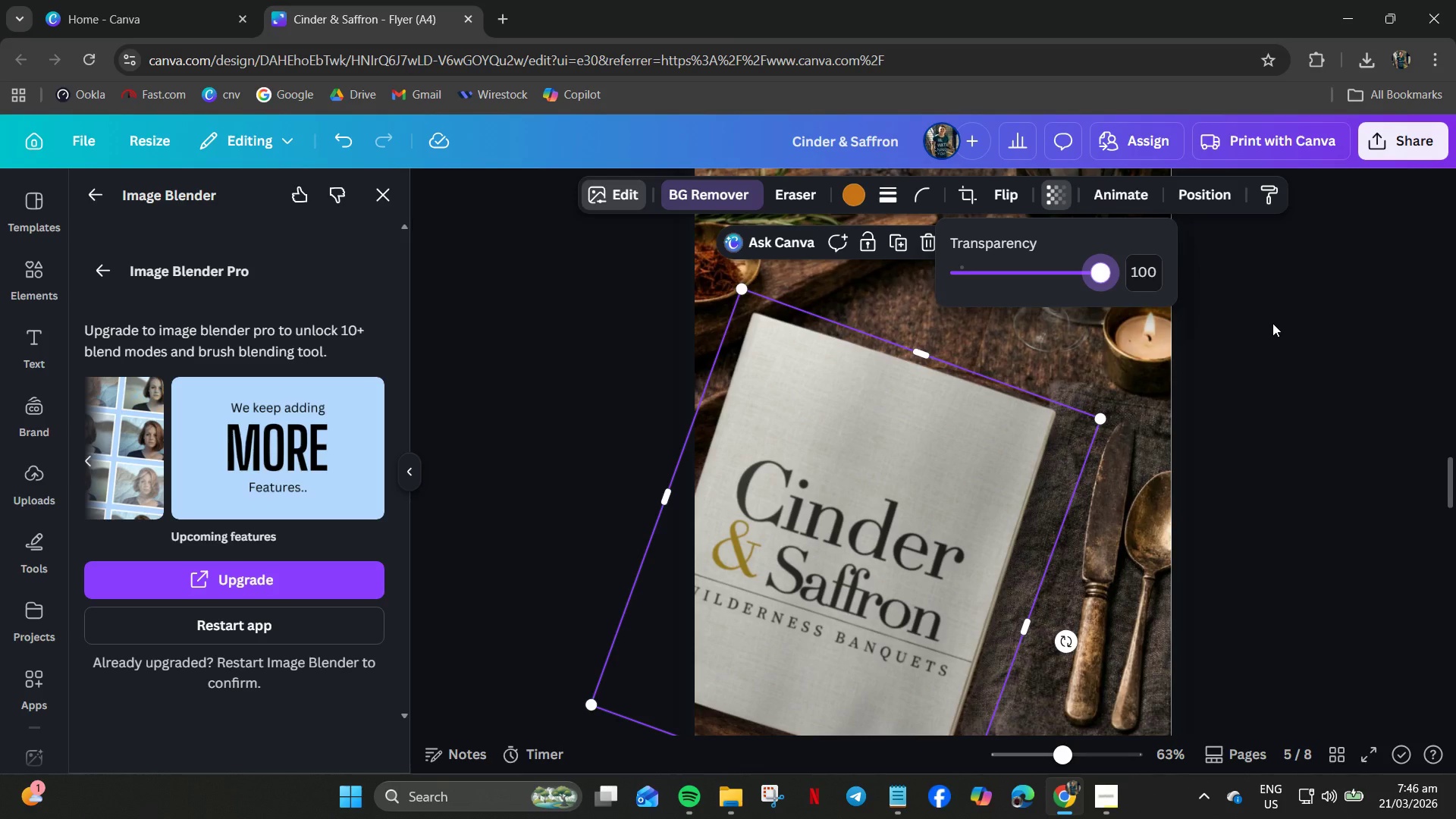 
left_click([1272, 323])
 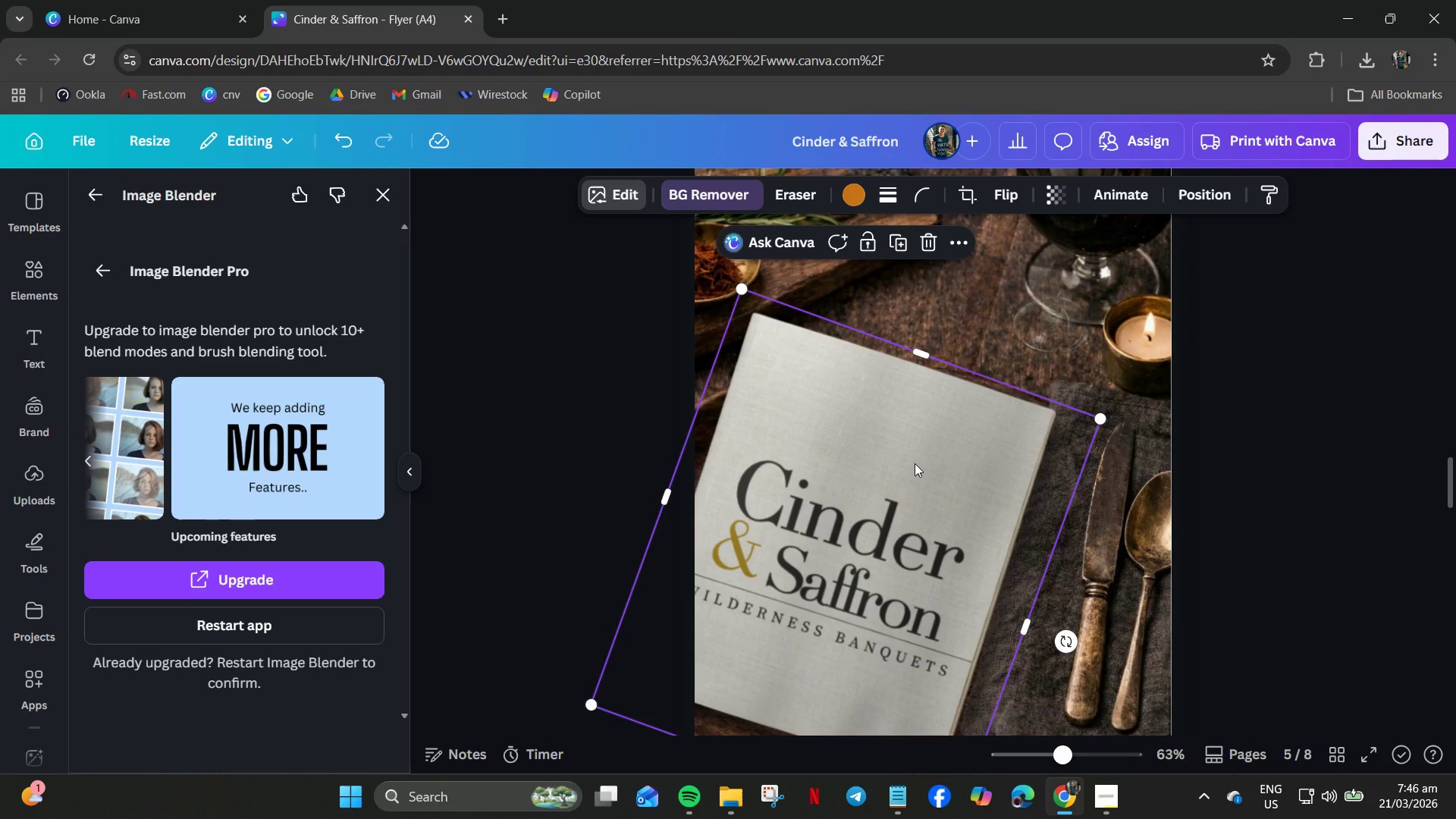 
left_click([915, 461])
 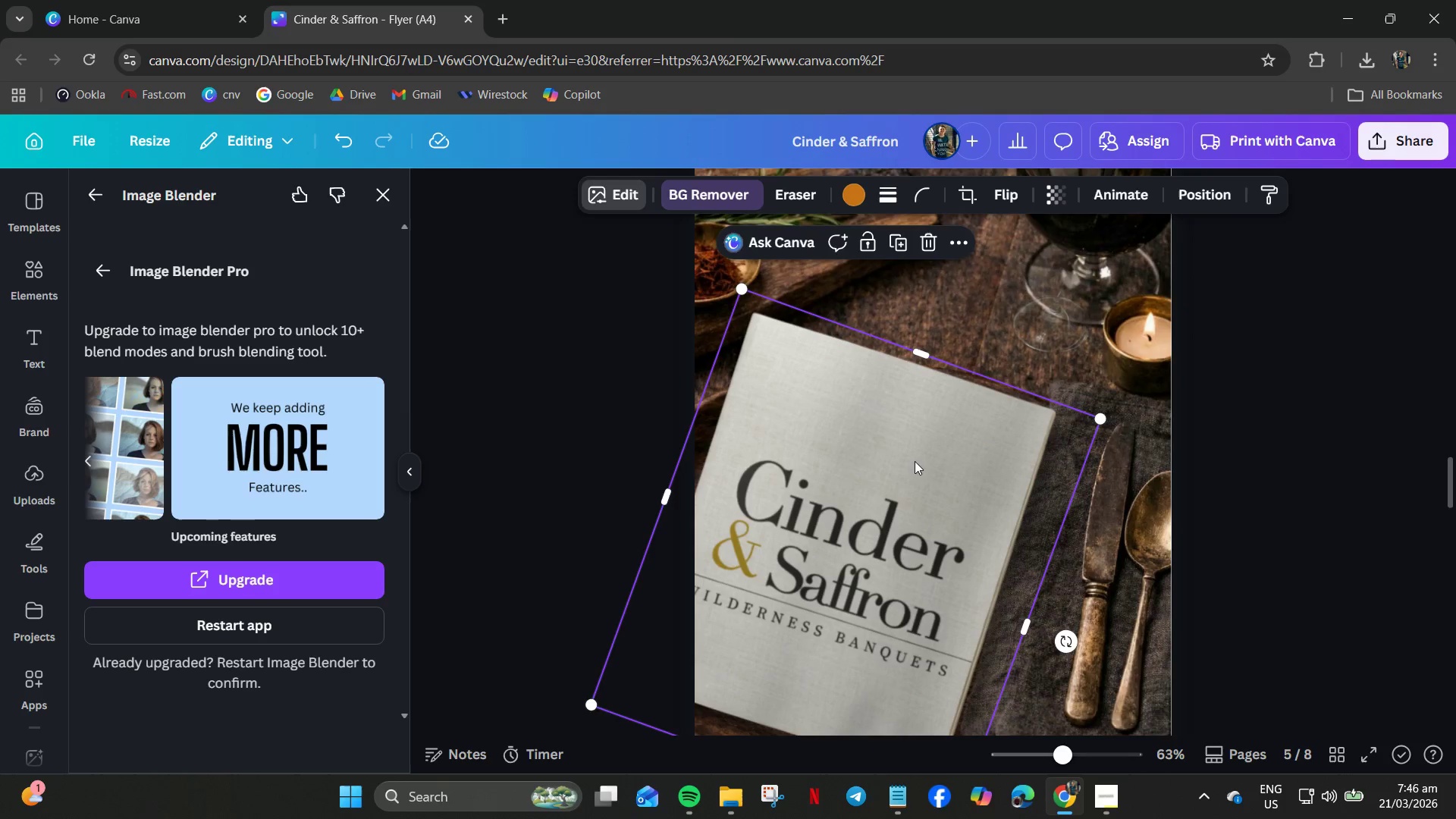 
scroll: coordinate [924, 559], scroll_direction: down, amount: 15.0
 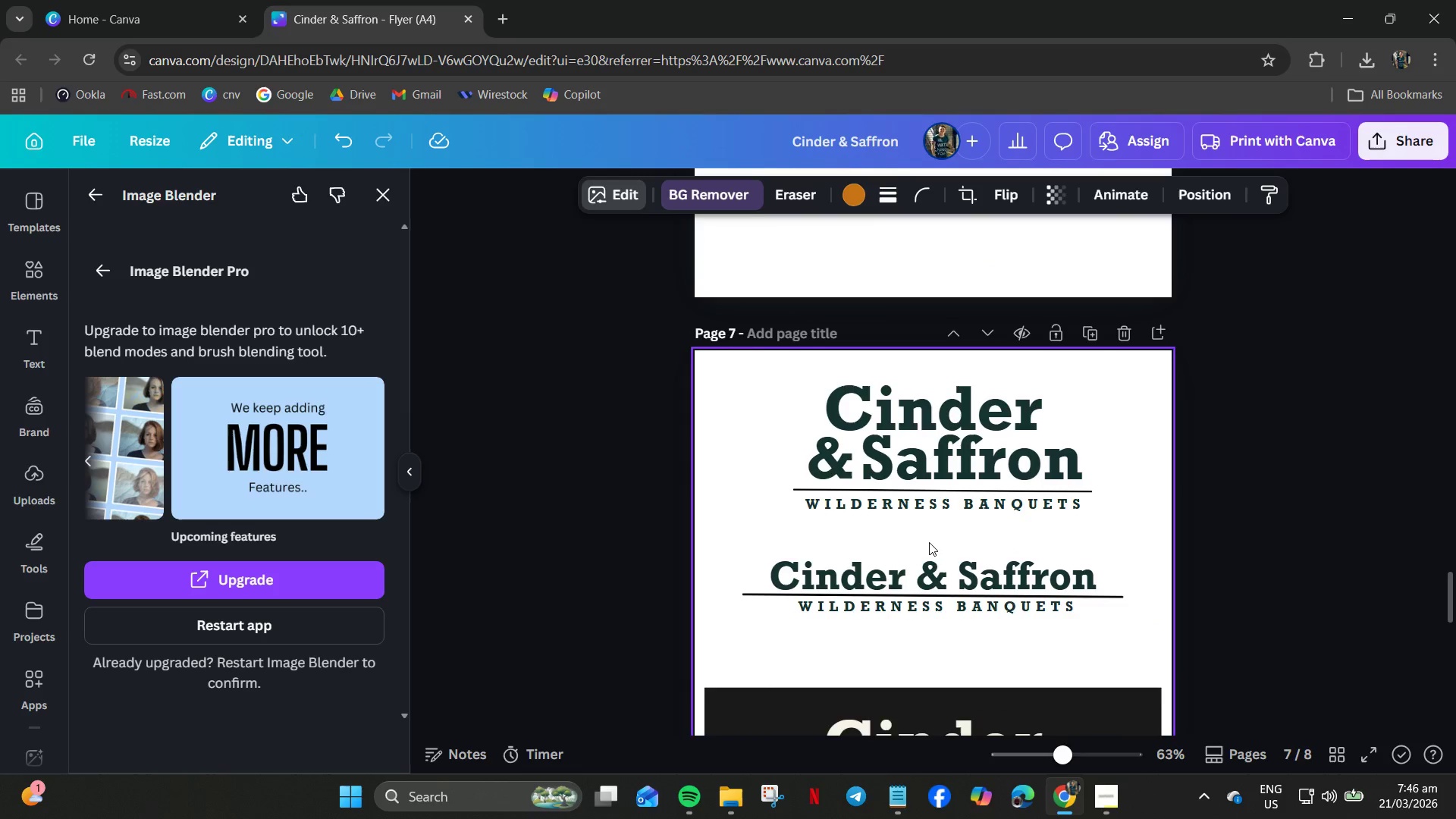 
scroll: coordinate [929, 536], scroll_direction: up, amount: 20.0
 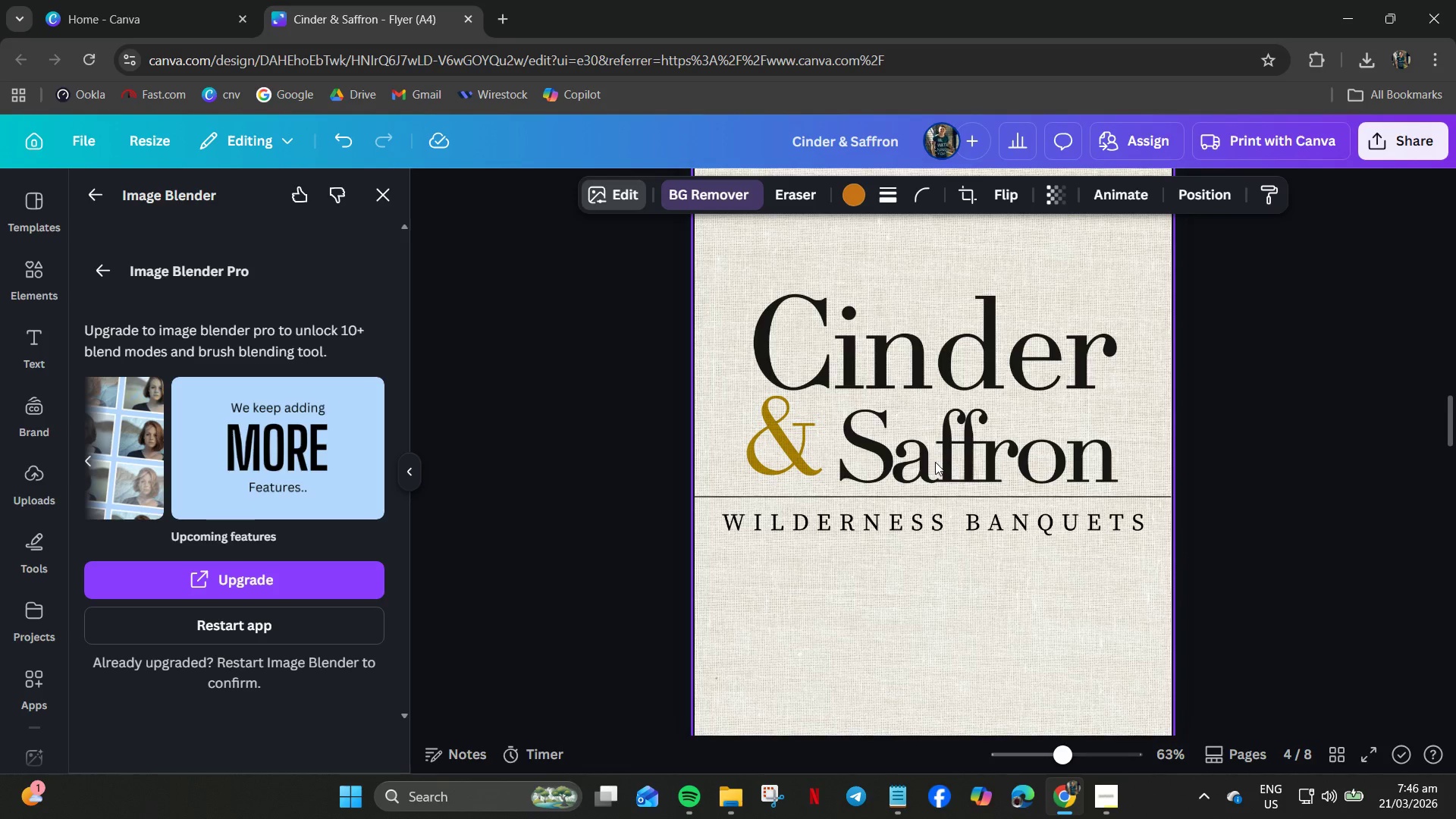 
left_click([925, 450])
 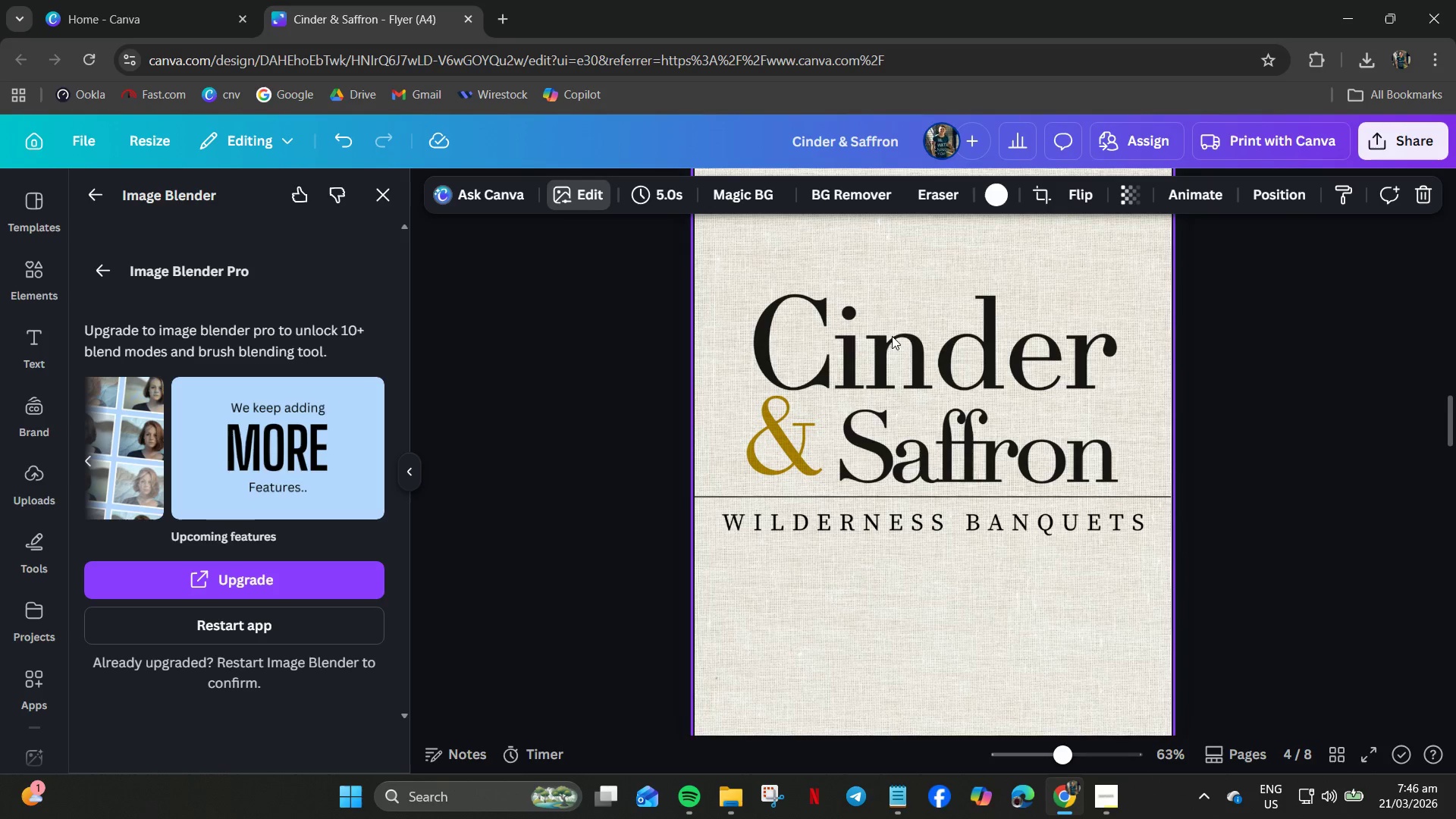 
left_click([892, 336])
 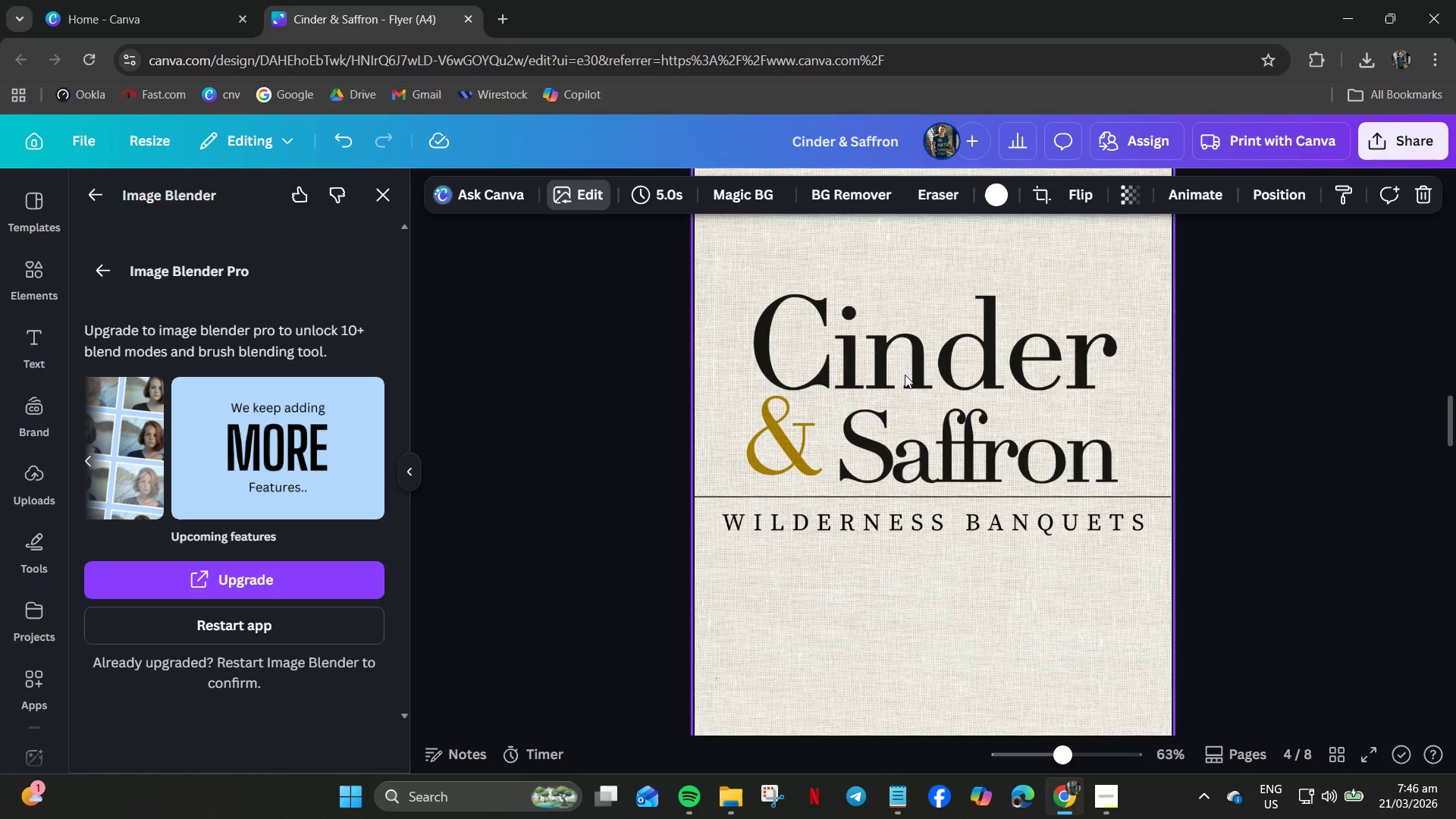 
scroll: coordinate [905, 375], scroll_direction: up, amount: 2.0
 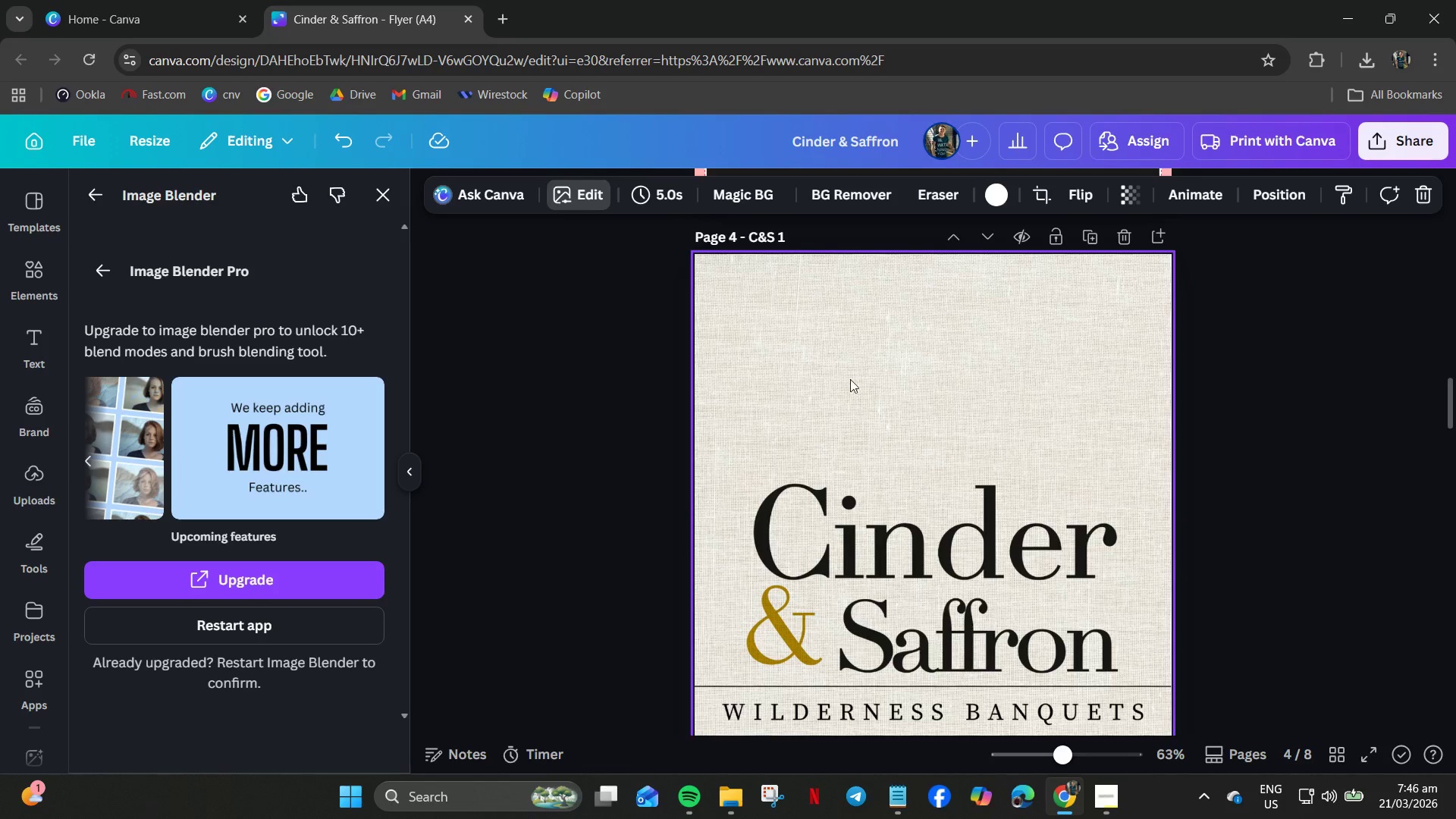 
scroll: coordinate [923, 507], scroll_direction: down, amount: 8.0
 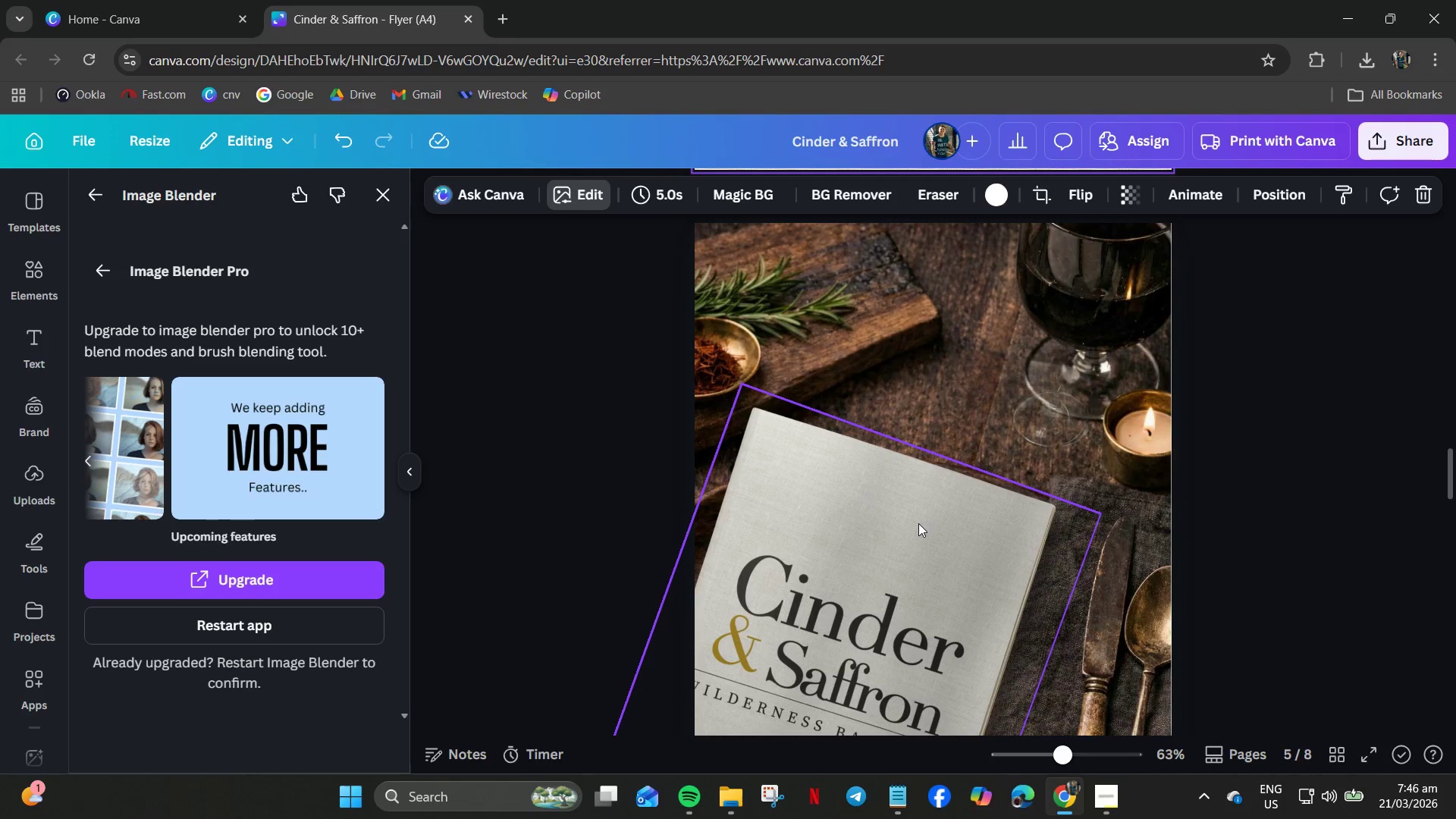 
scroll: coordinate [916, 525], scroll_direction: up, amount: 4.0
 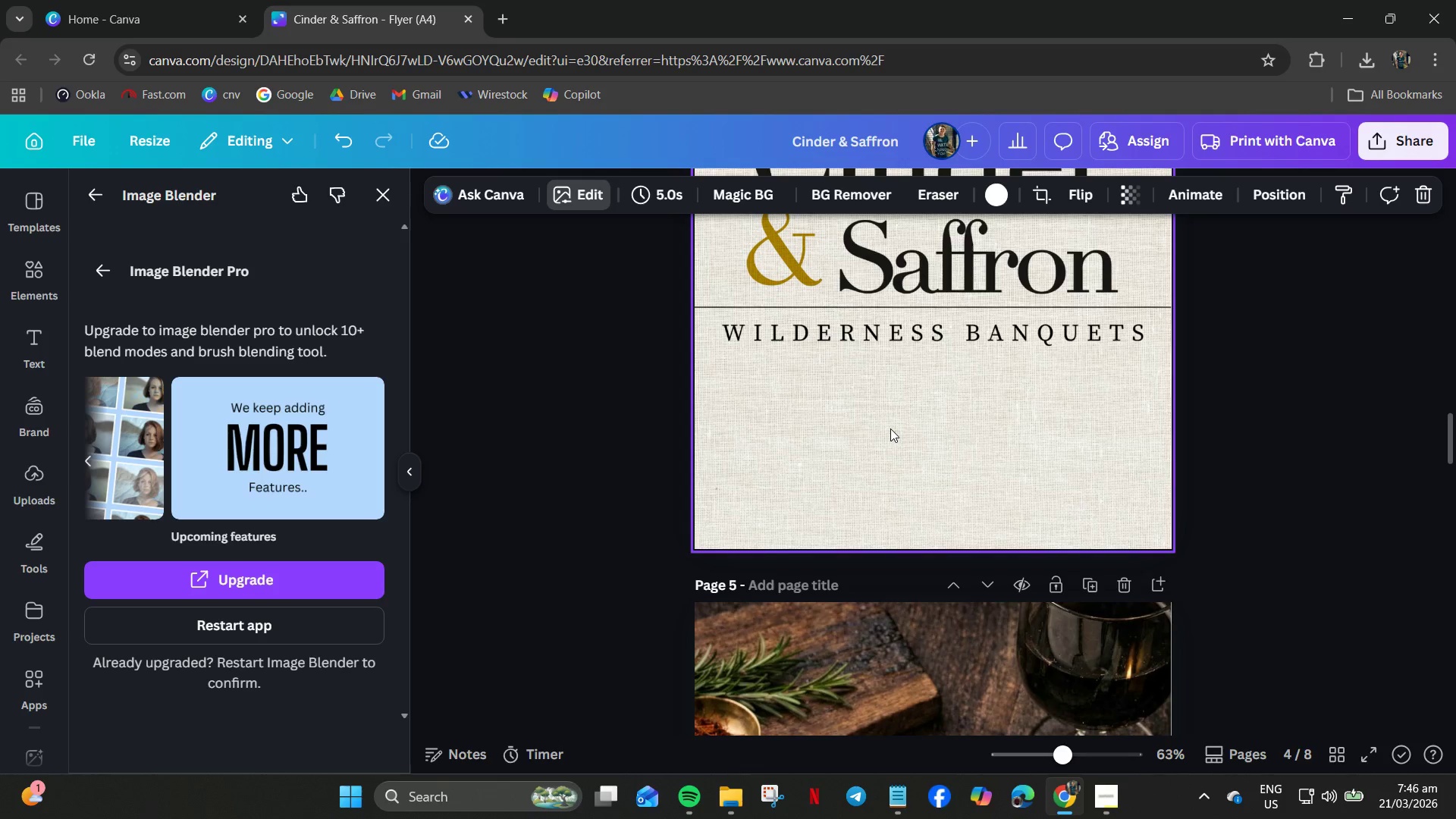 
scroll: coordinate [893, 436], scroll_direction: down, amount: 6.0
 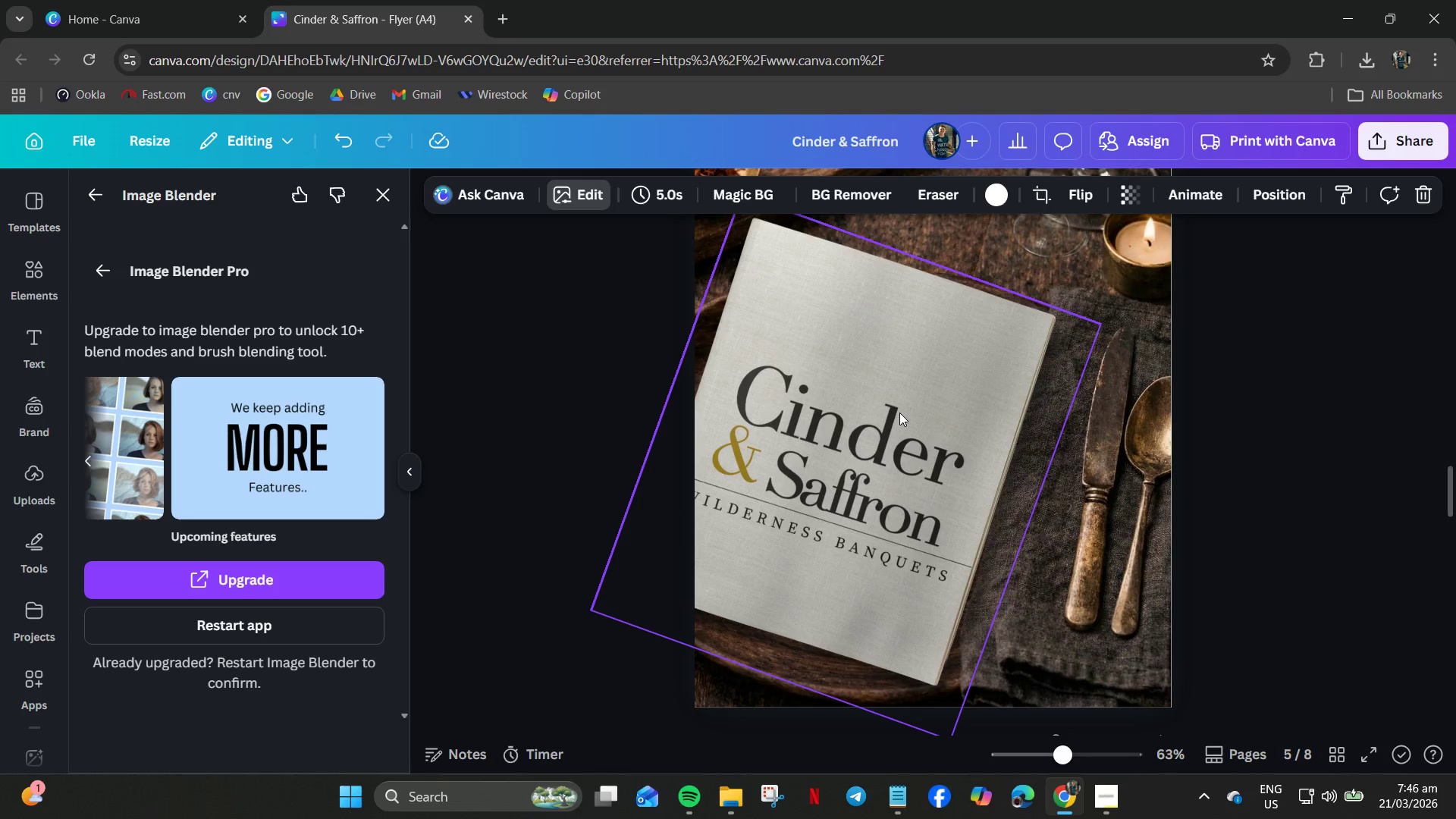 
left_click([899, 413])
 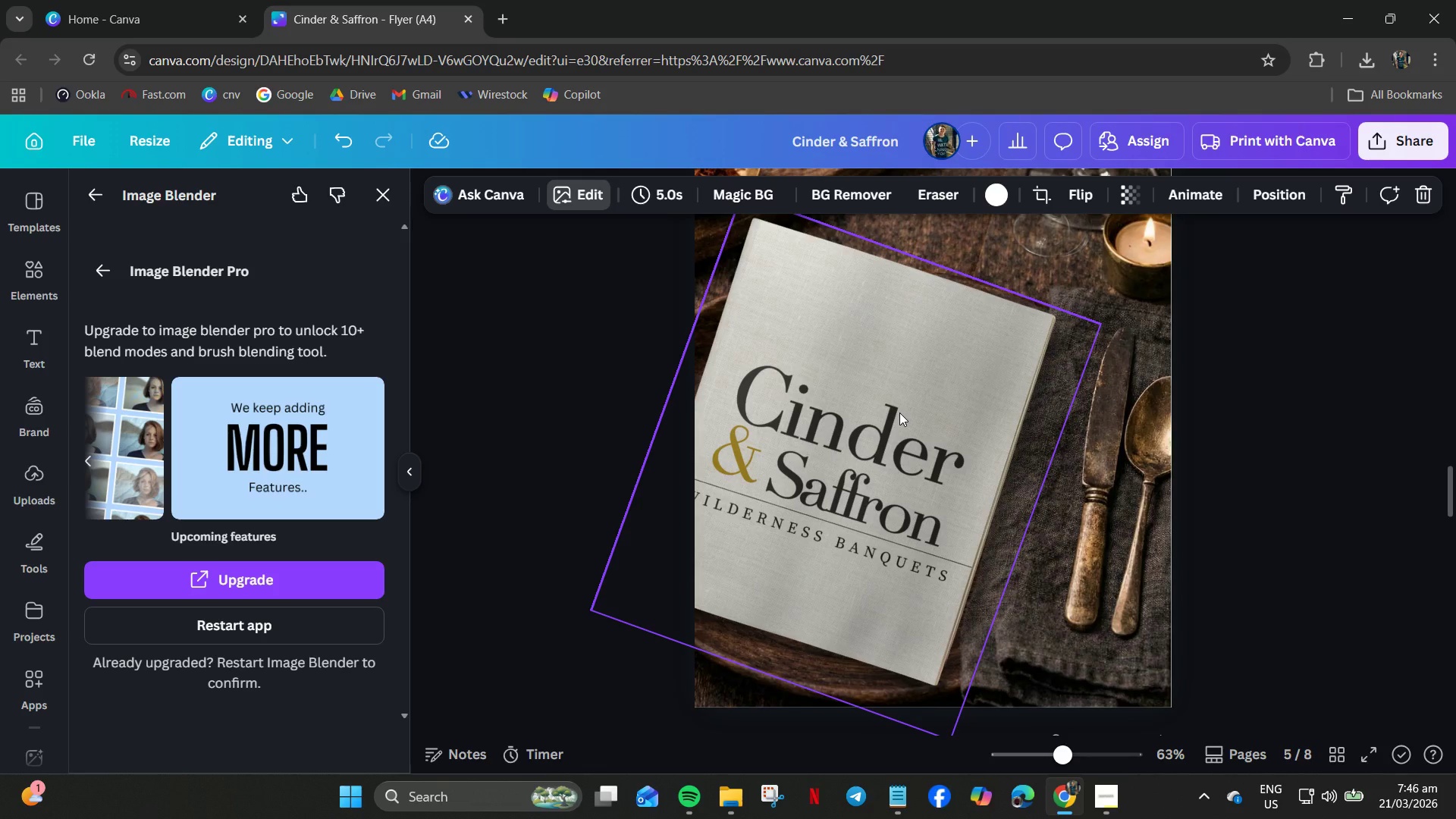 
left_click([578, 395])
 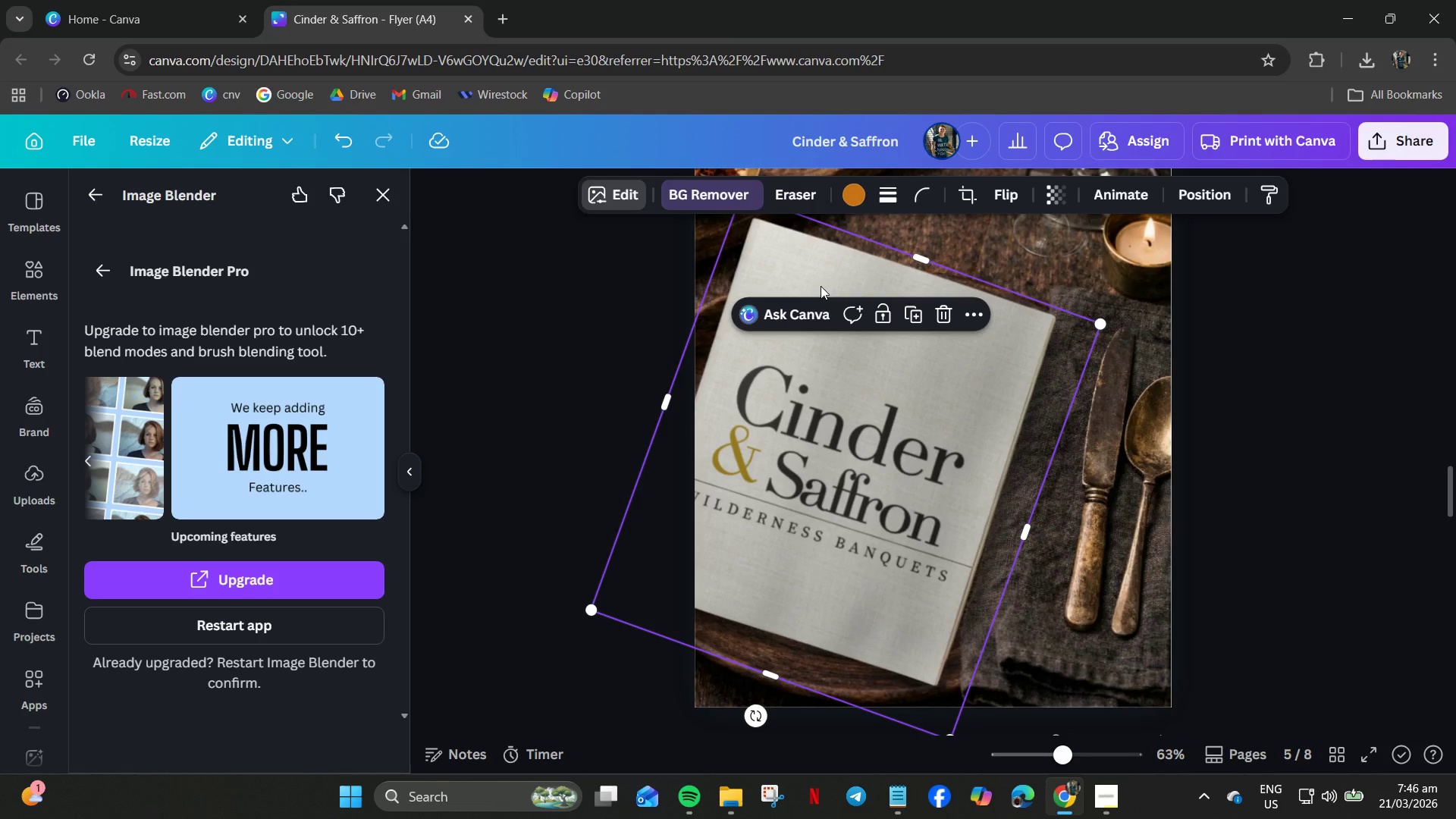 
scroll: coordinate [884, 446], scroll_direction: up, amount: 4.0
 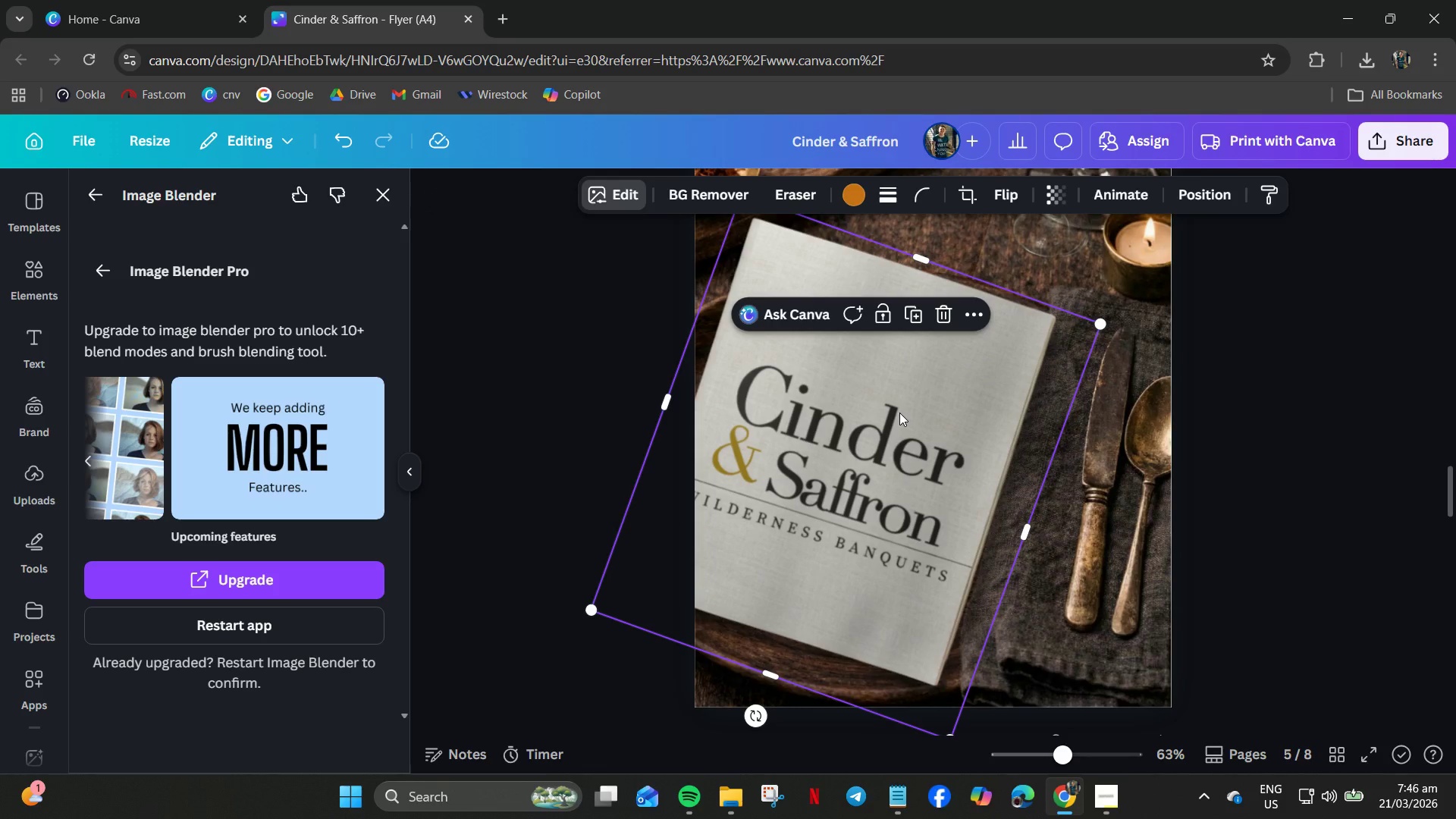 
wait(5.09)
 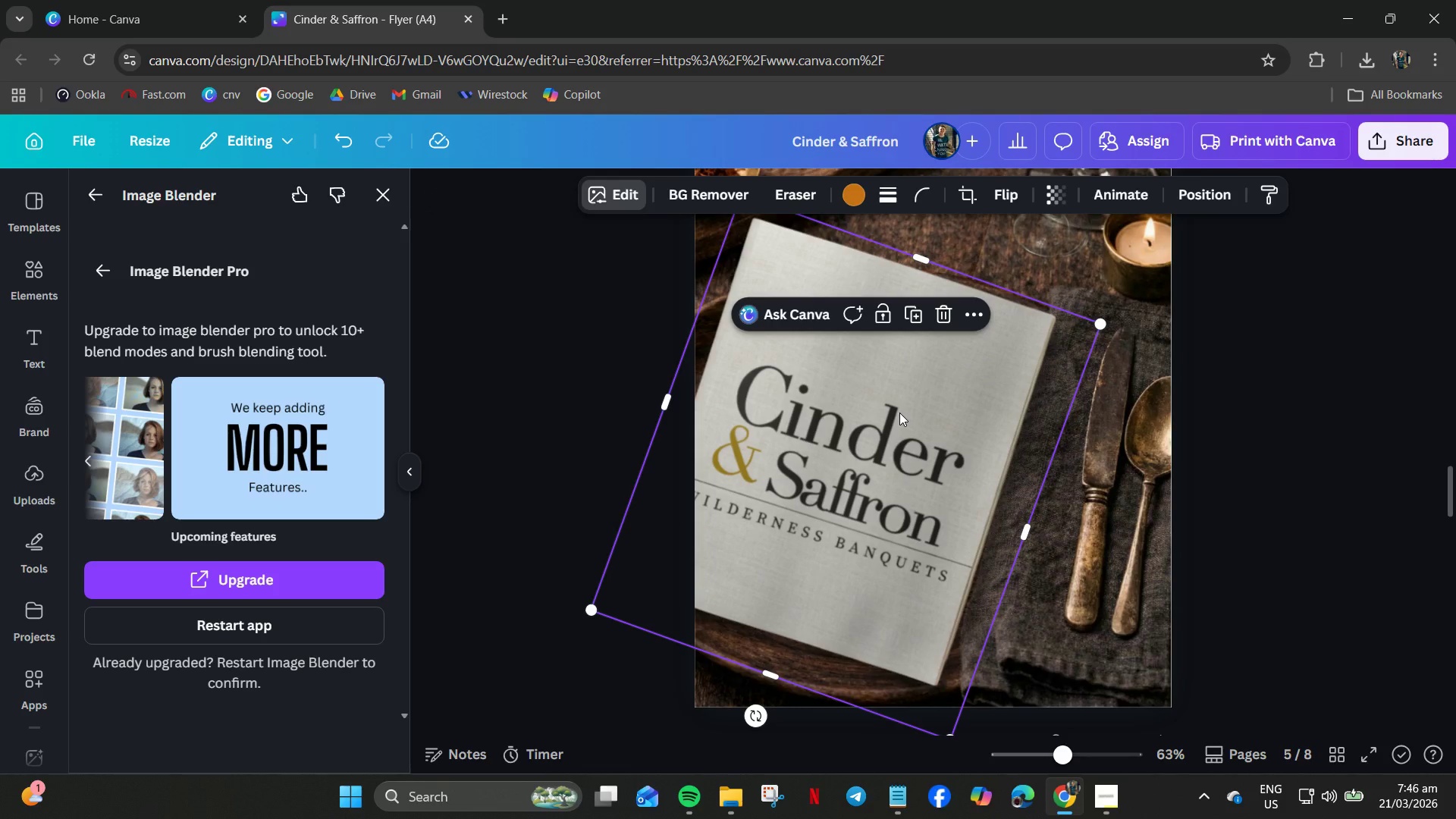 
left_click_drag(start_coordinate=[1411, 575], to_coordinate=[1404, 573])
 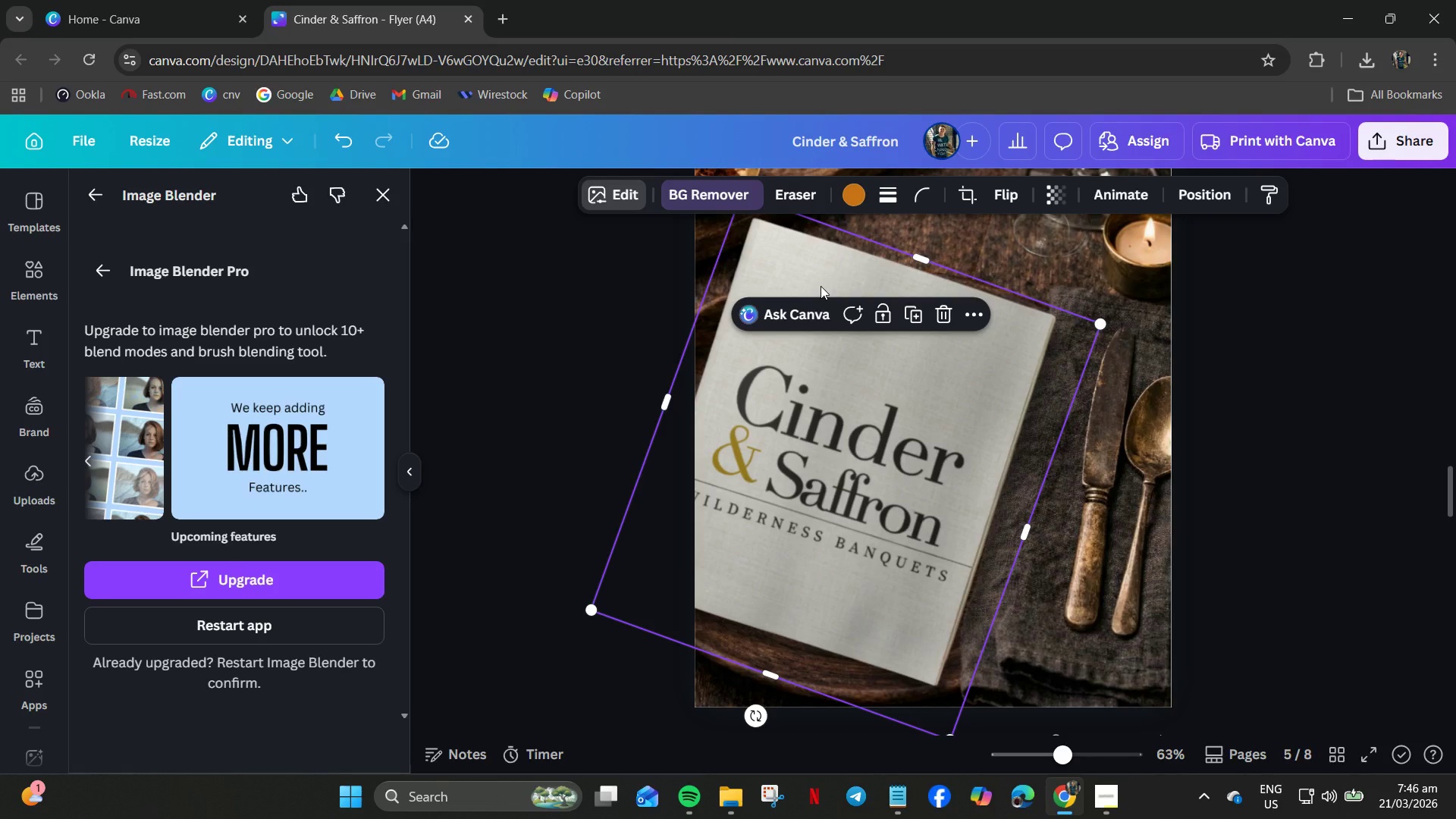 
scroll: coordinate [889, 418], scroll_direction: up, amount: 12.0
 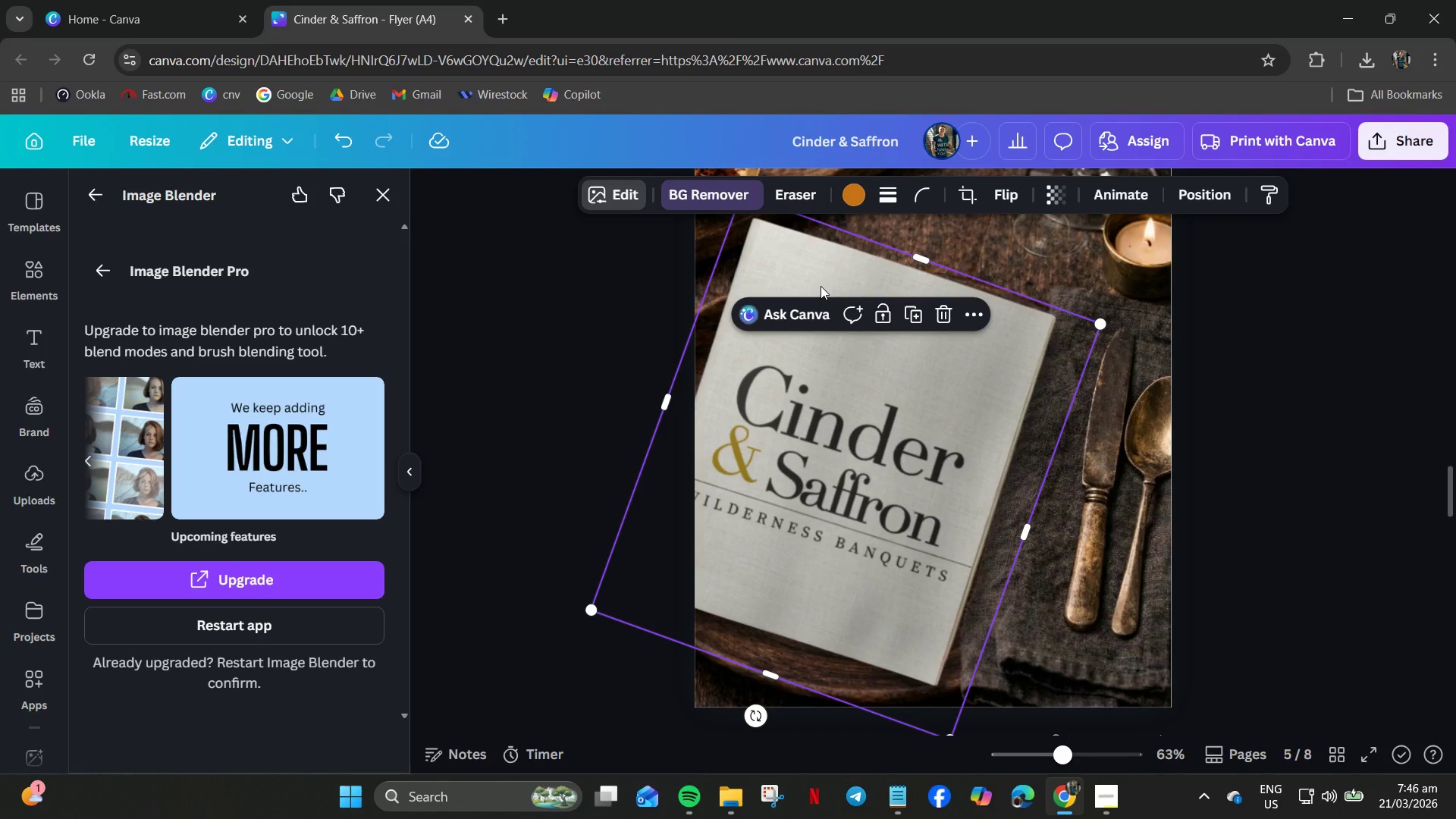 
scroll: coordinate [890, 428], scroll_direction: down, amount: 2.0
 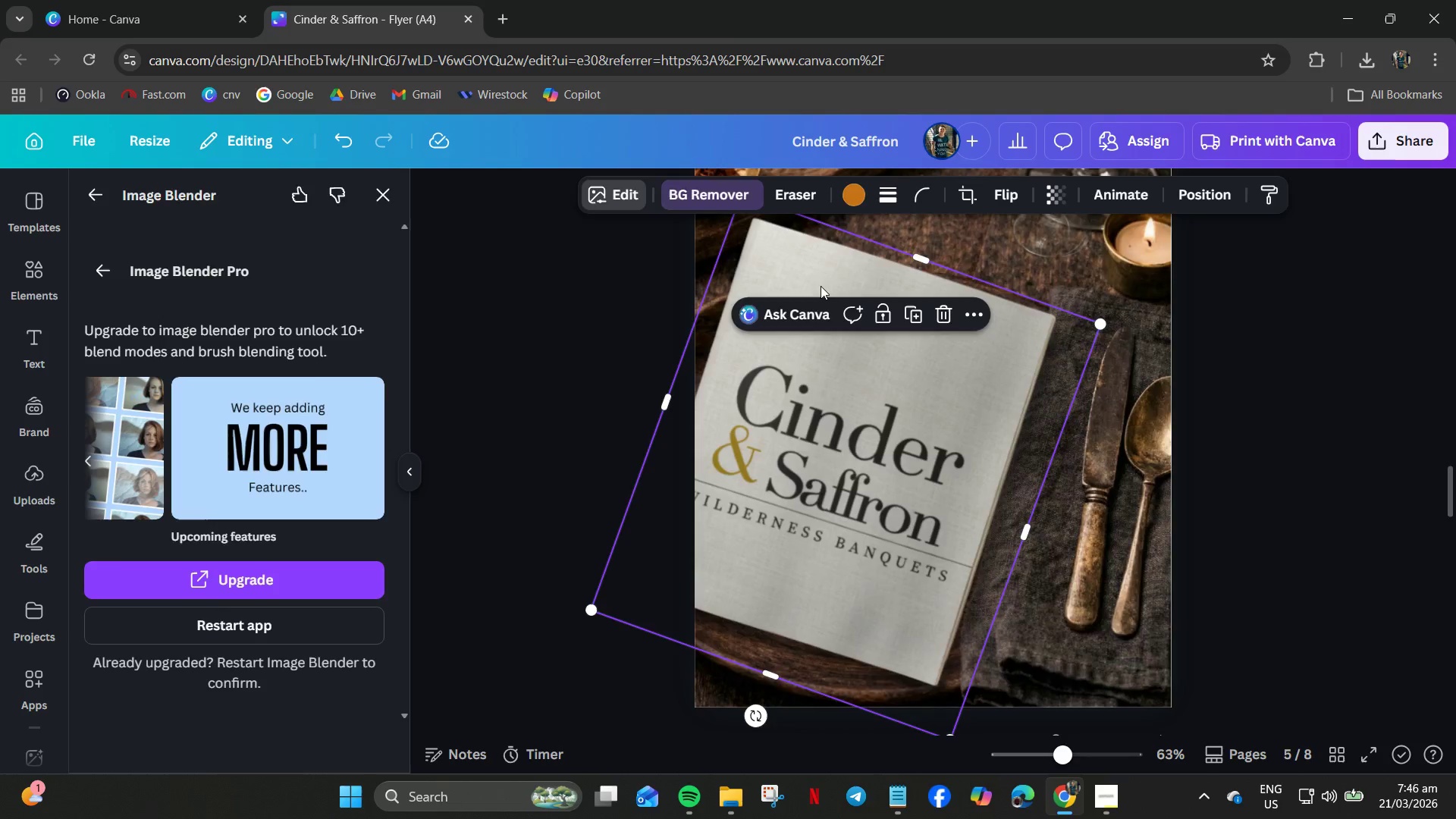 
scroll: coordinate [910, 326], scroll_direction: up, amount: 1.0
 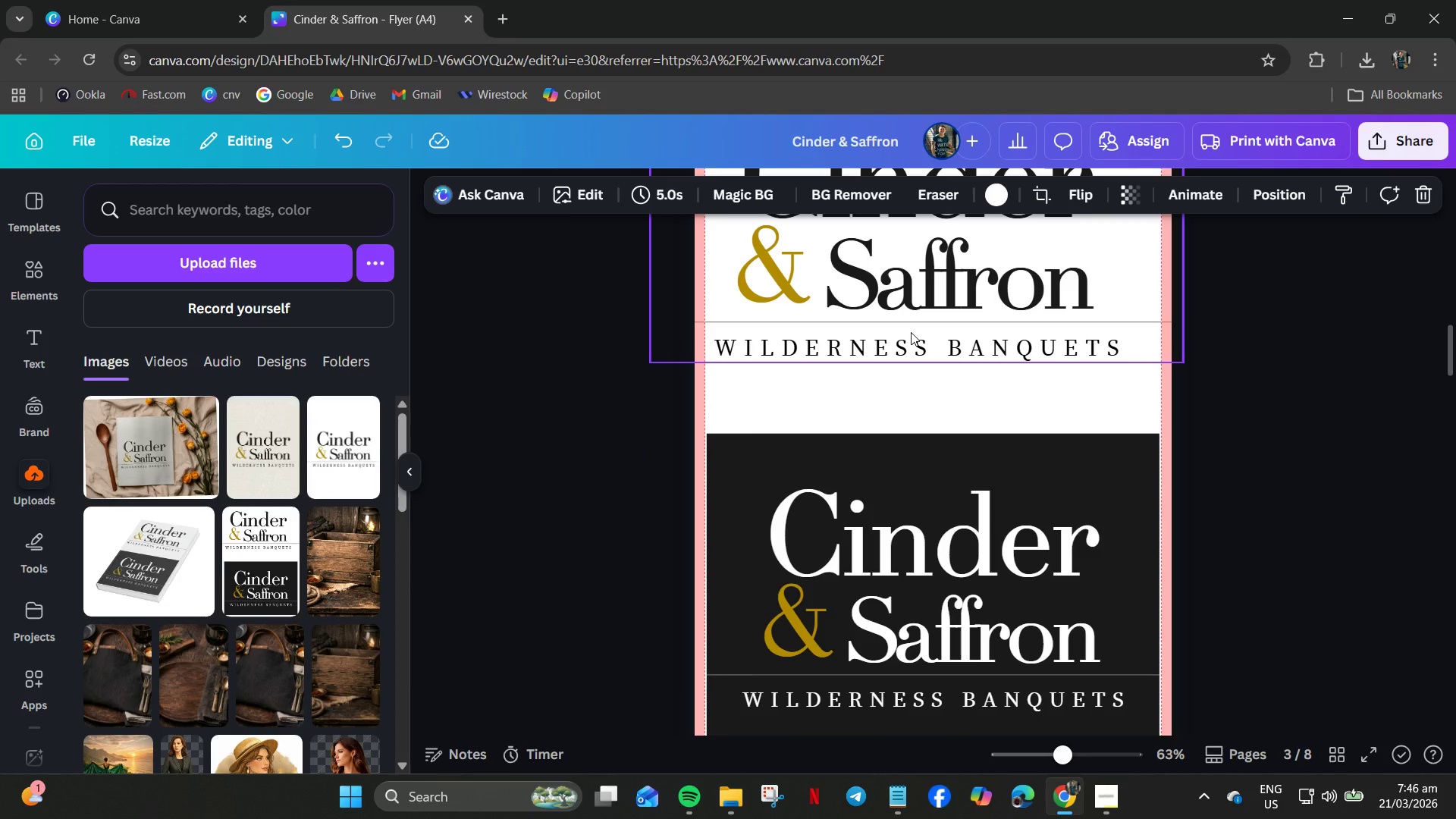 
left_click([911, 332])
 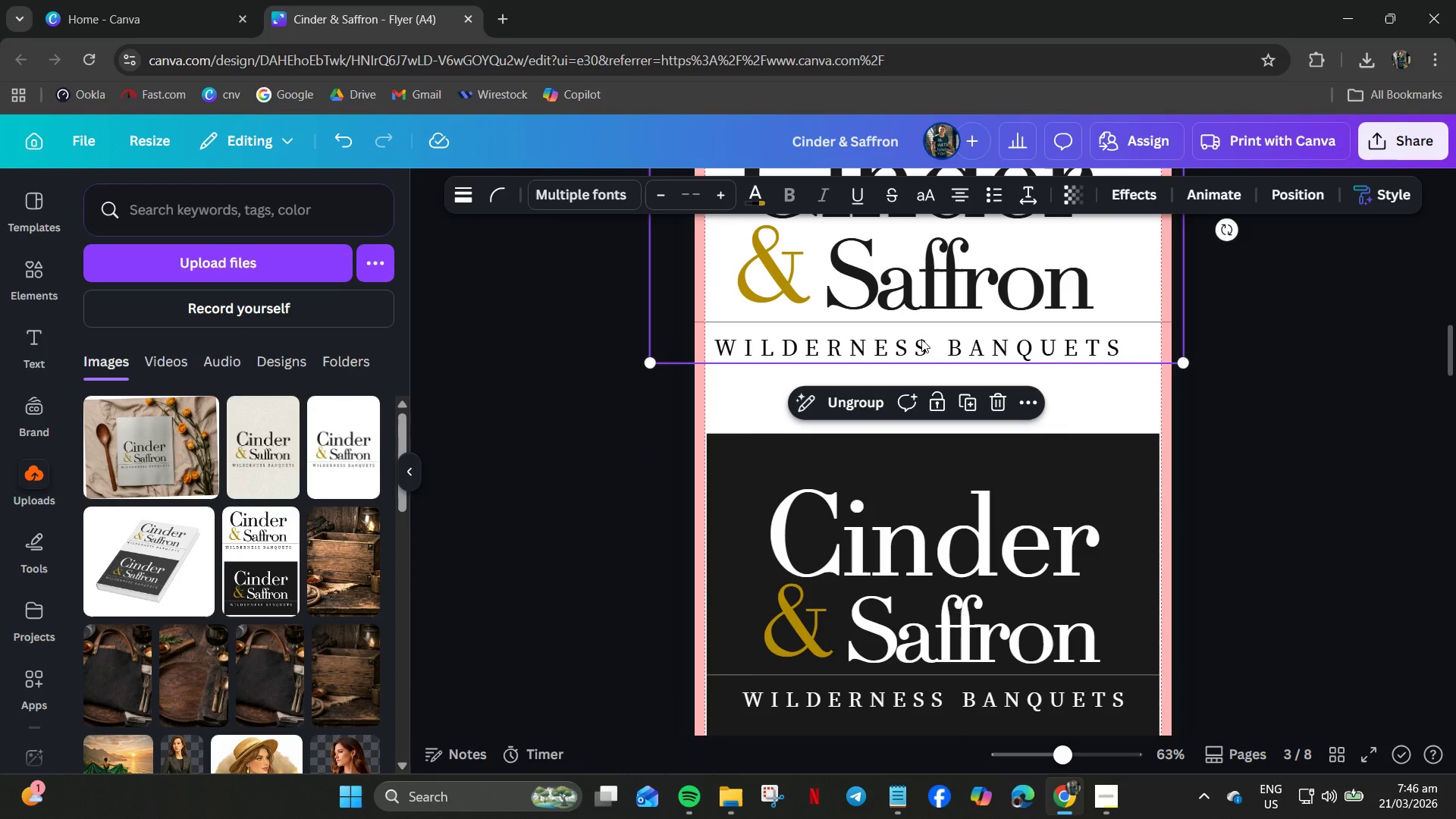 
key(Control+C)
 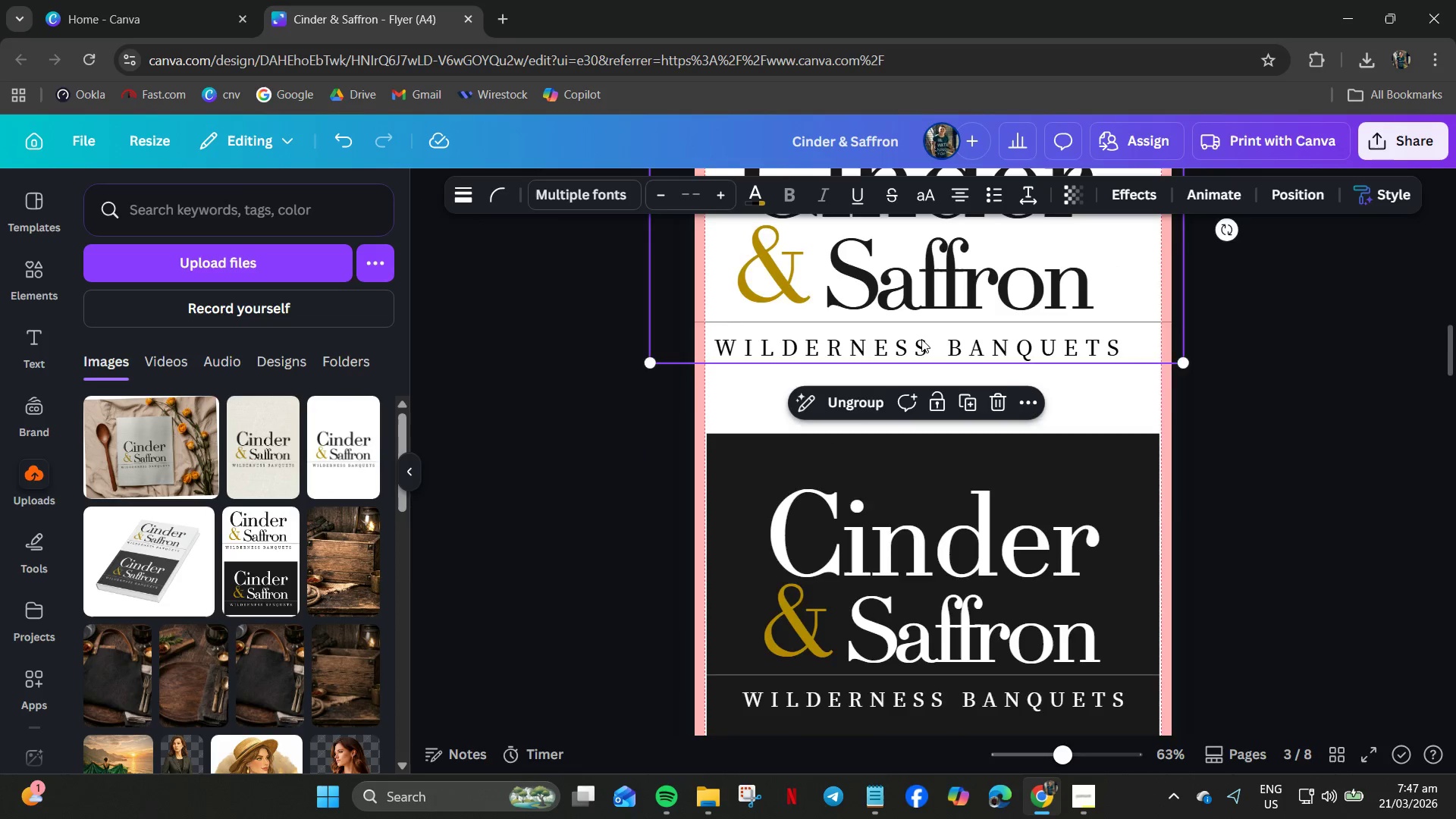 
scroll: coordinate [911, 372], scroll_direction: down, amount: 9.0
 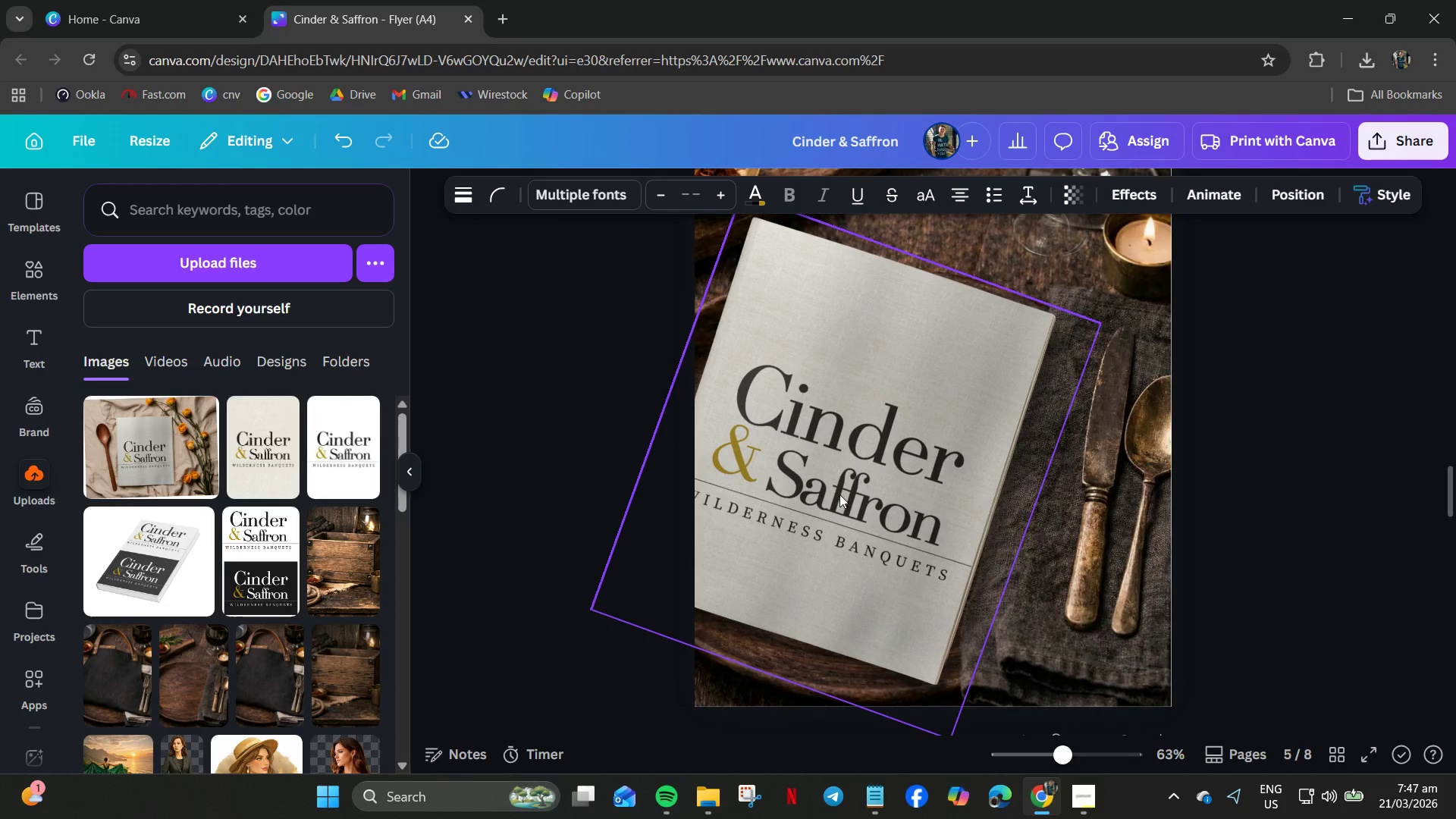 
left_click([840, 484])
 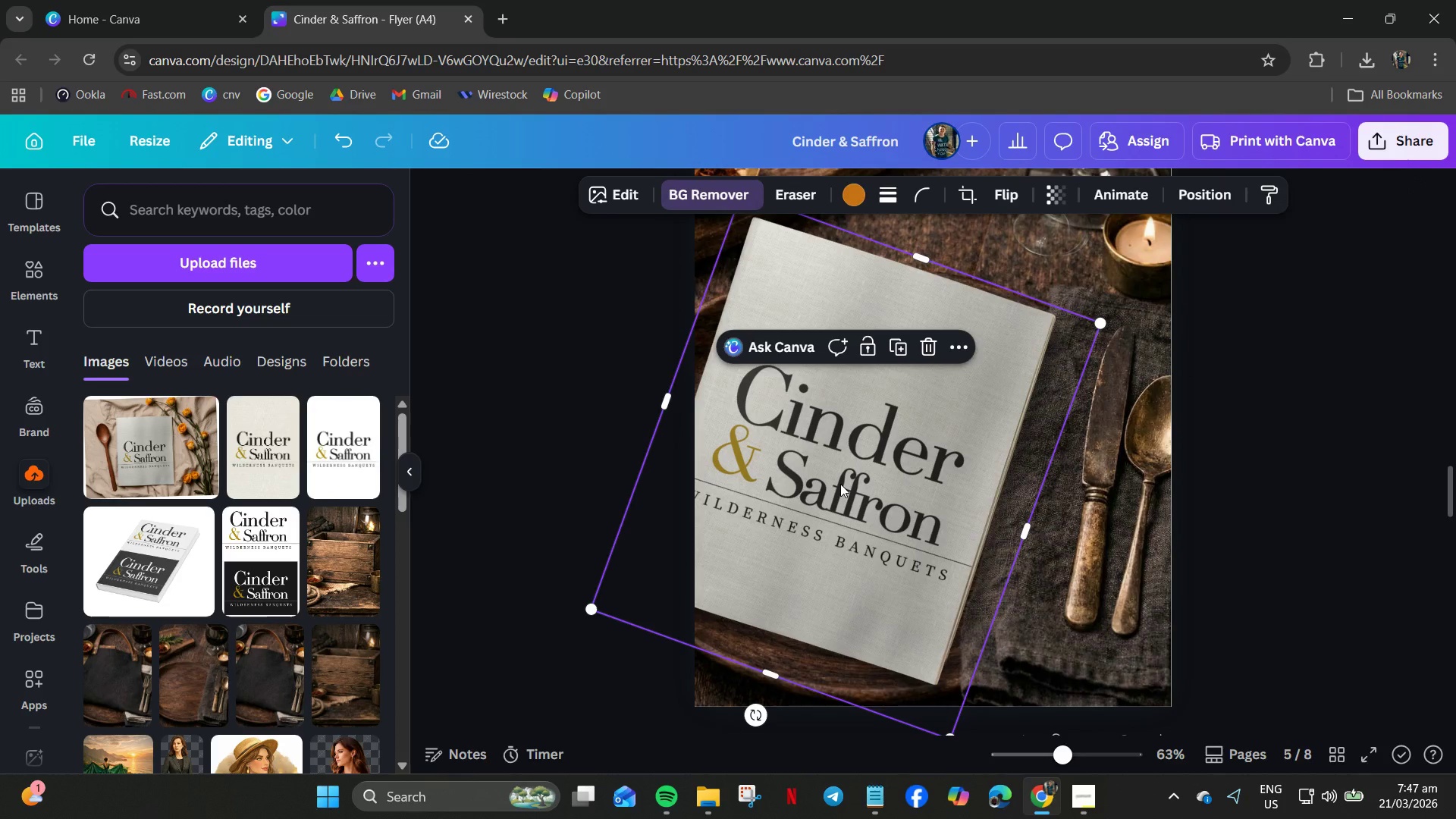 
key(Control+V)
 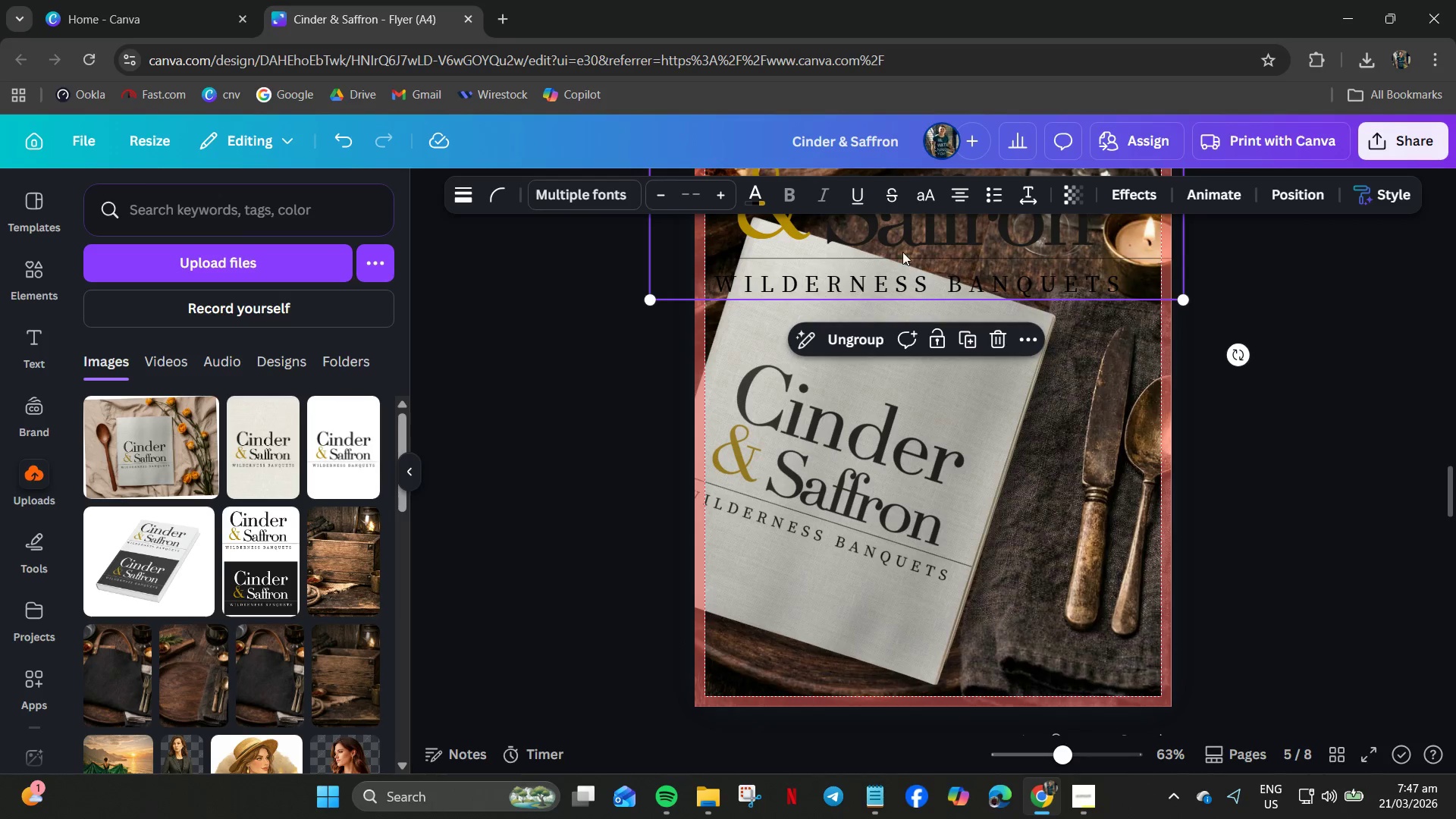 
left_click_drag(start_coordinate=[896, 237], to_coordinate=[870, 529])
 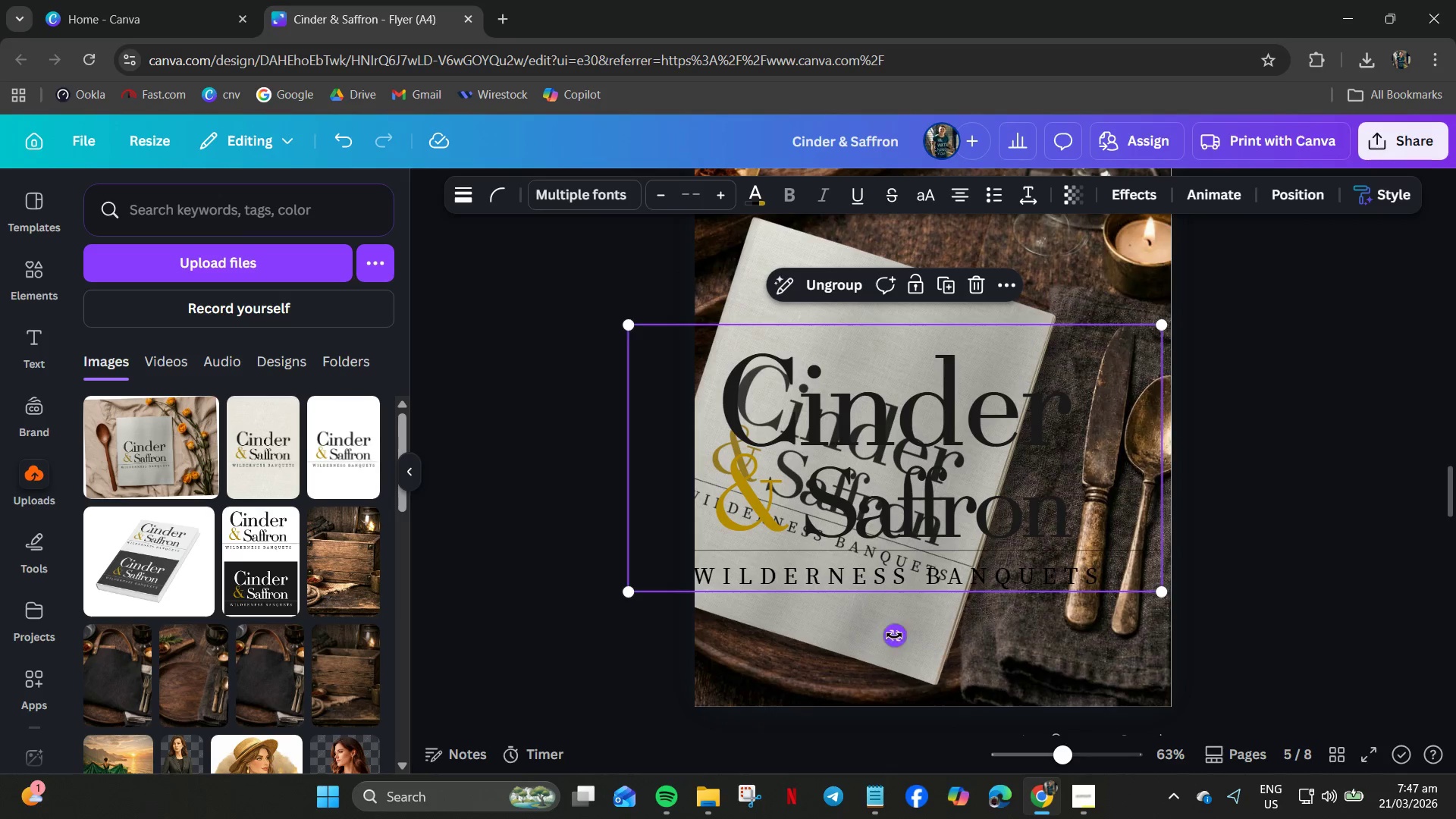 
left_click_drag(start_coordinate=[893, 638], to_coordinate=[846, 592])
 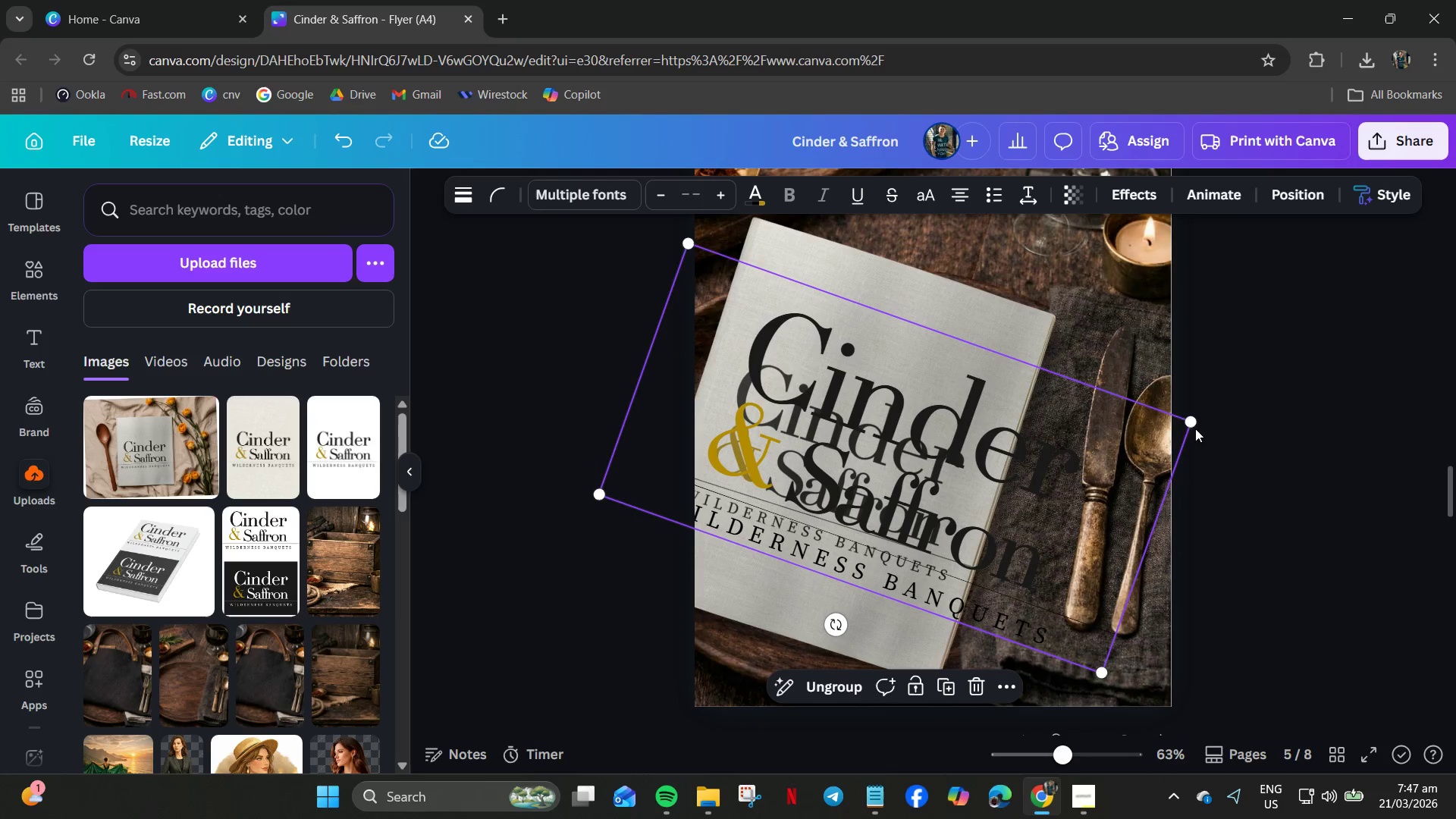 
left_click_drag(start_coordinate=[1189, 421], to_coordinate=[992, 516])
 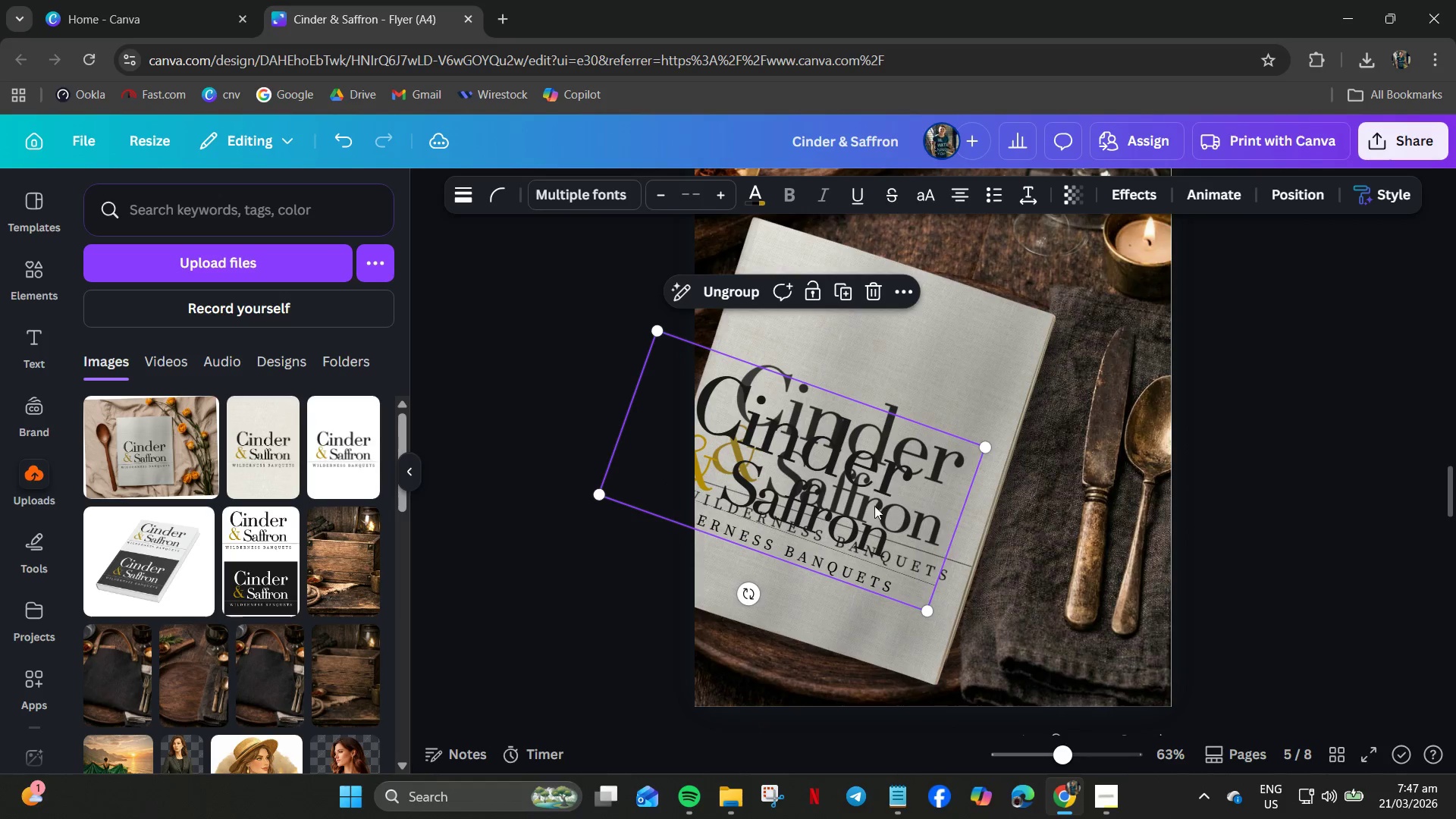 
left_click_drag(start_coordinate=[873, 506], to_coordinate=[916, 492])
 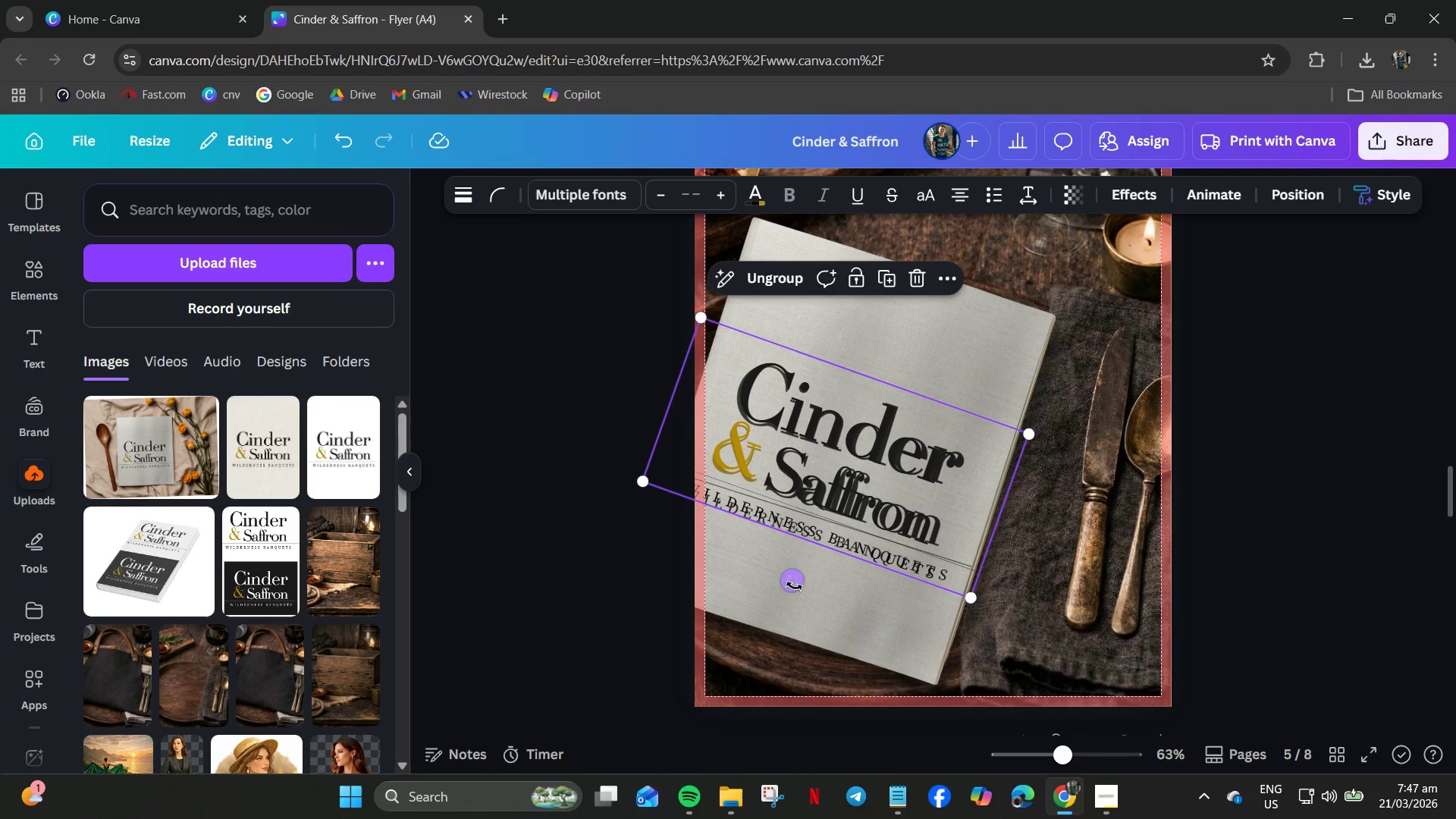 
left_click_drag(start_coordinate=[789, 585], to_coordinate=[795, 582])
 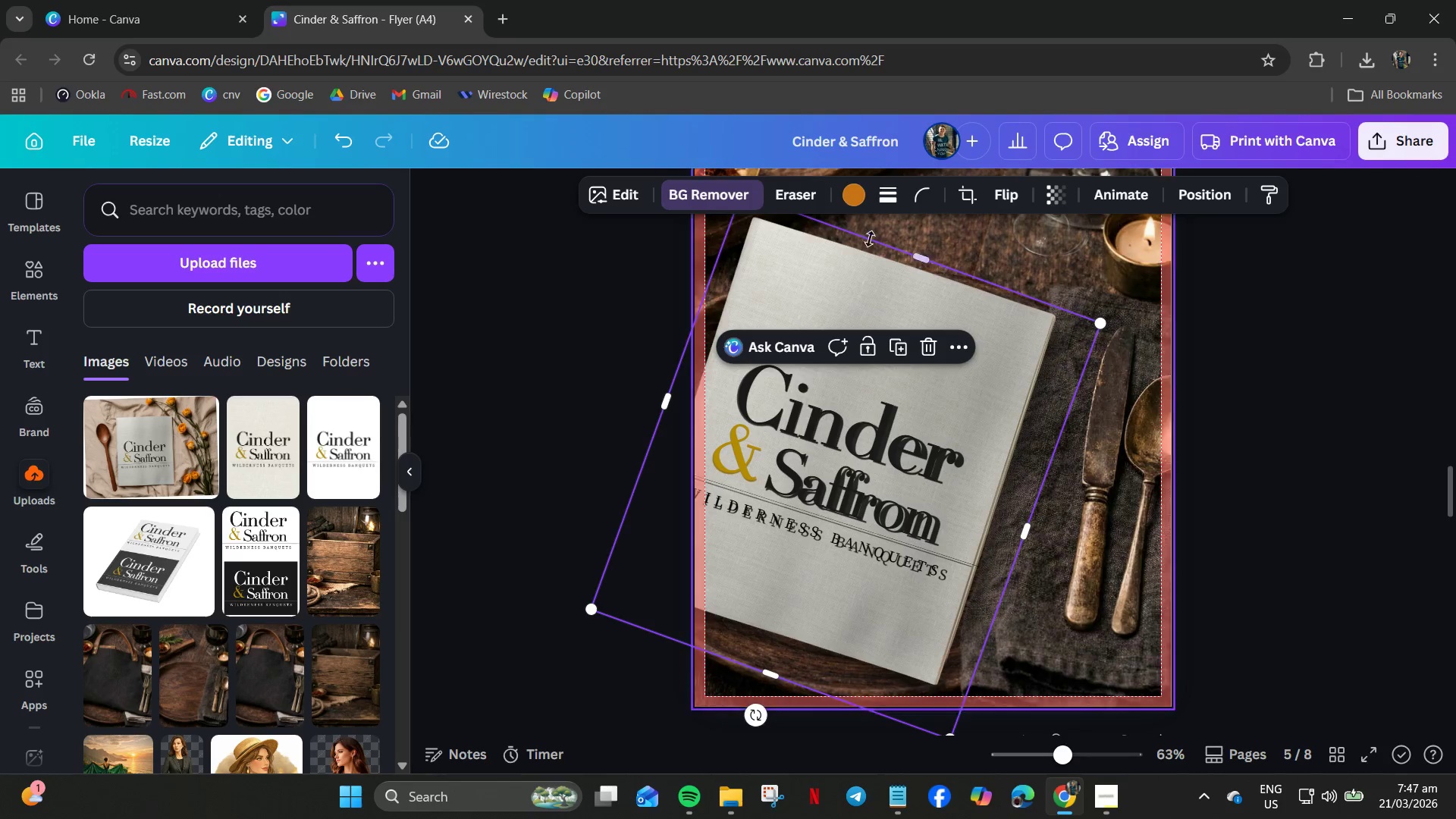 
wait(5.08)
 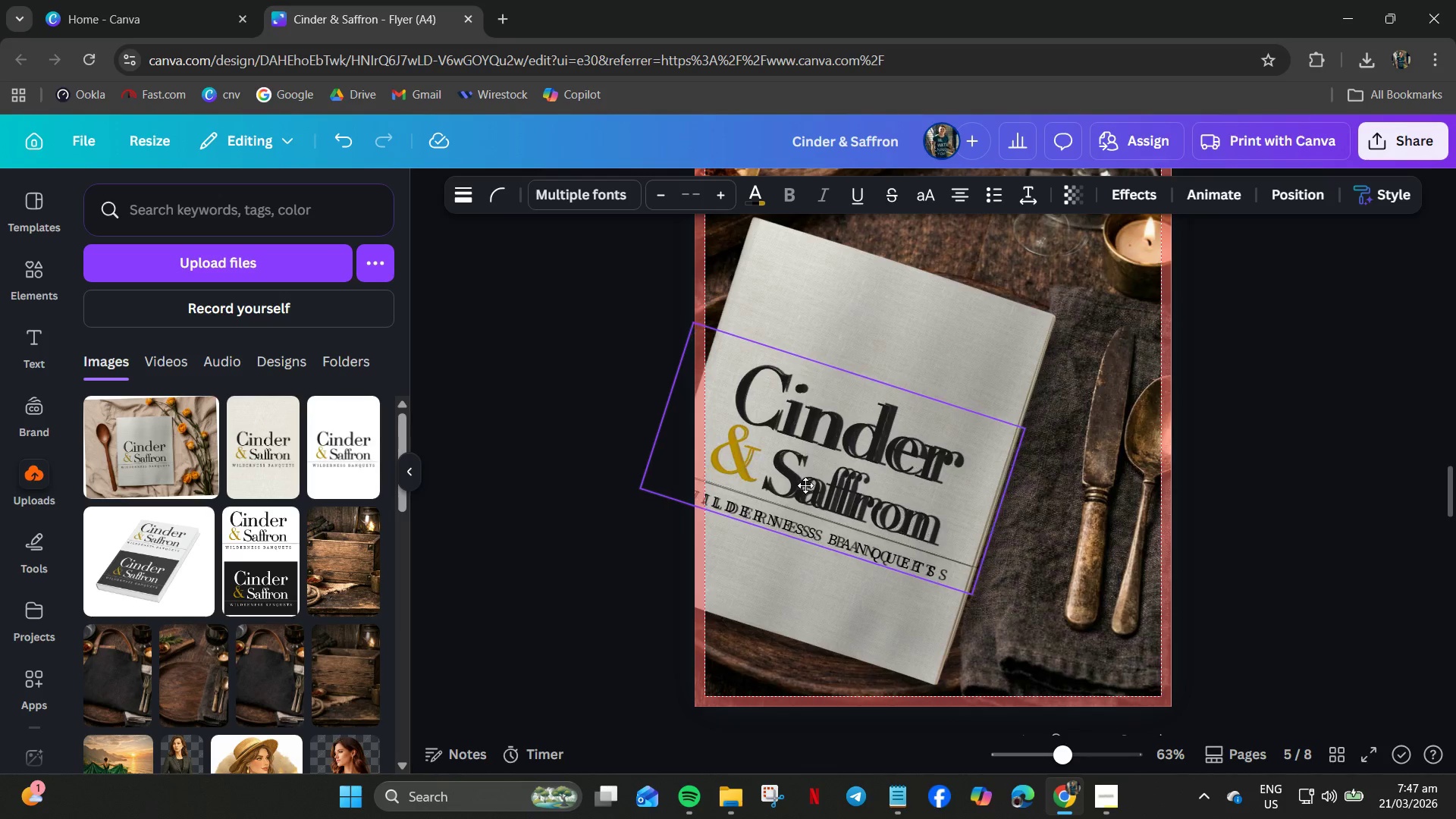 
left_click_drag(start_coordinate=[1101, 327], to_coordinate=[1063, 339])
 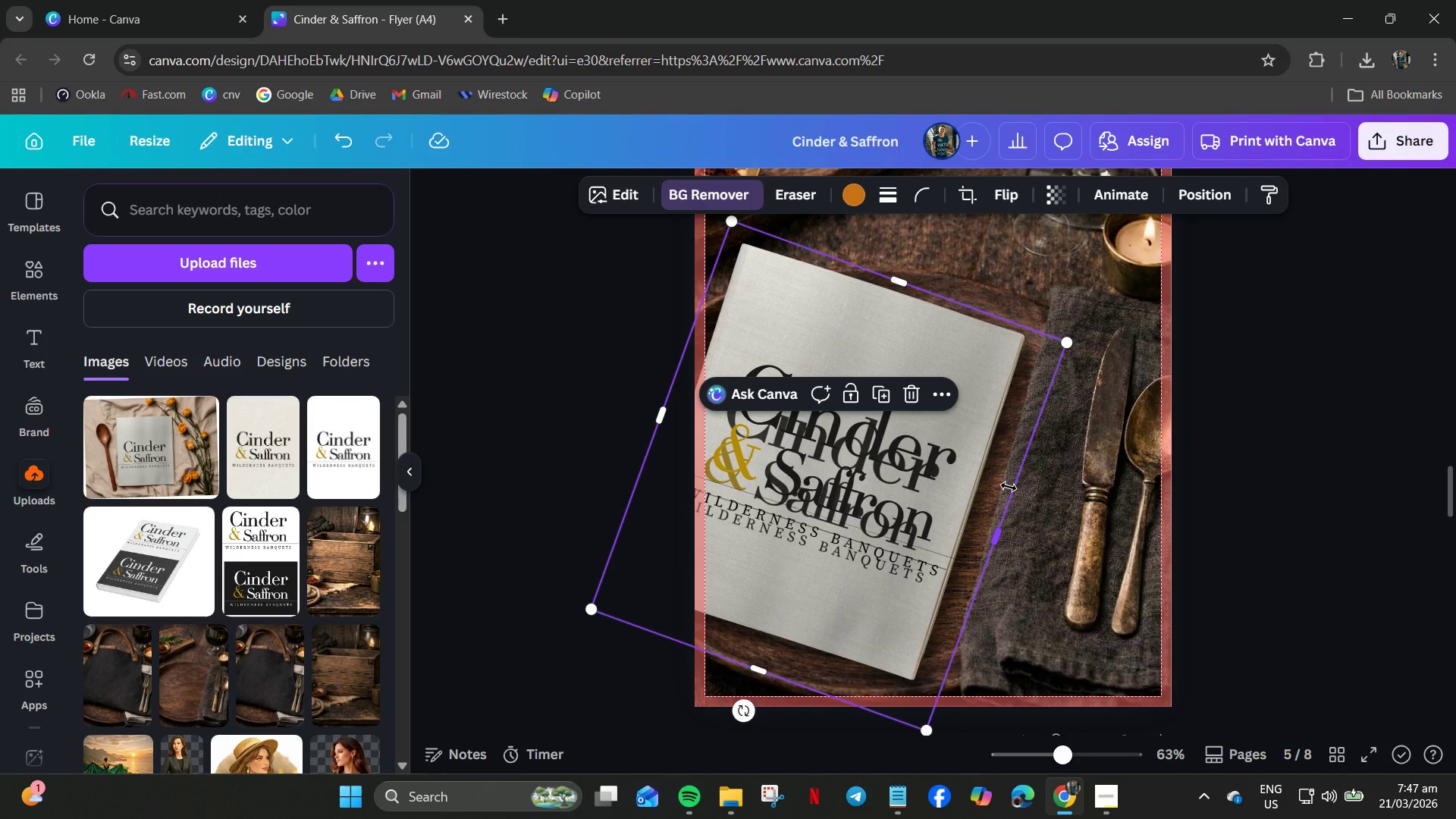 
key(Delete)
 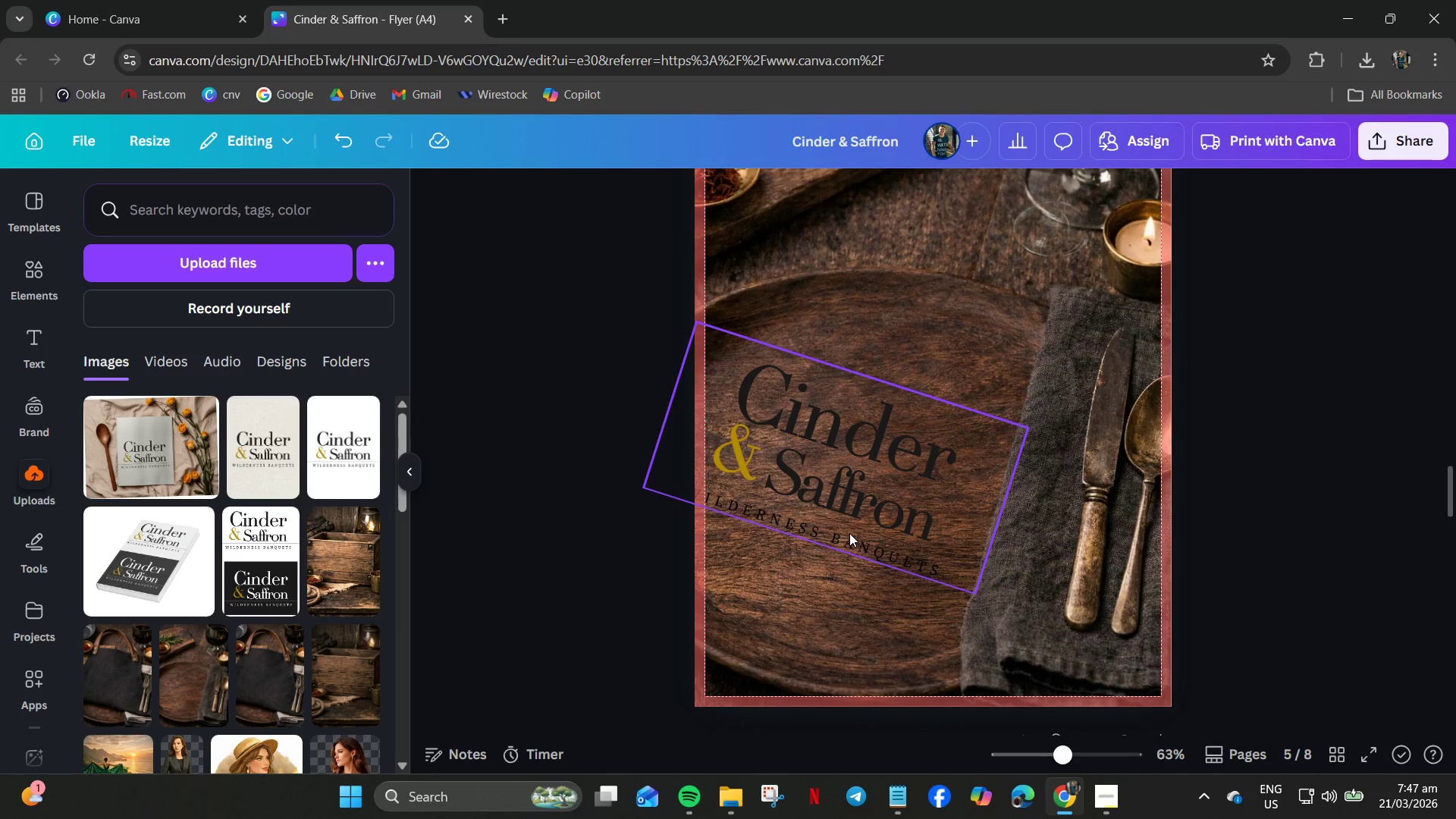 
key(Control+Z)
 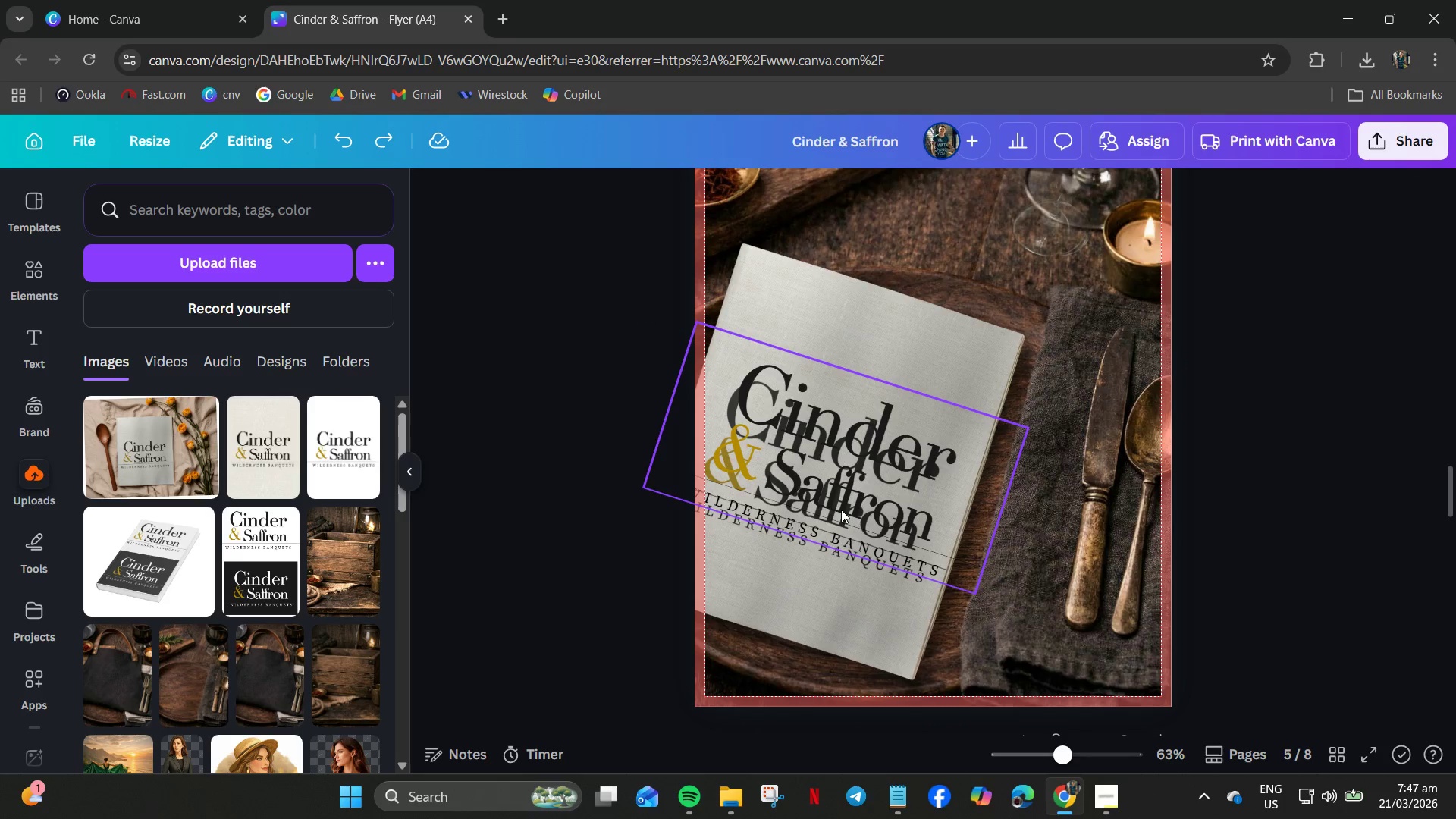 
left_click_drag(start_coordinate=[839, 510], to_coordinate=[894, 459])
 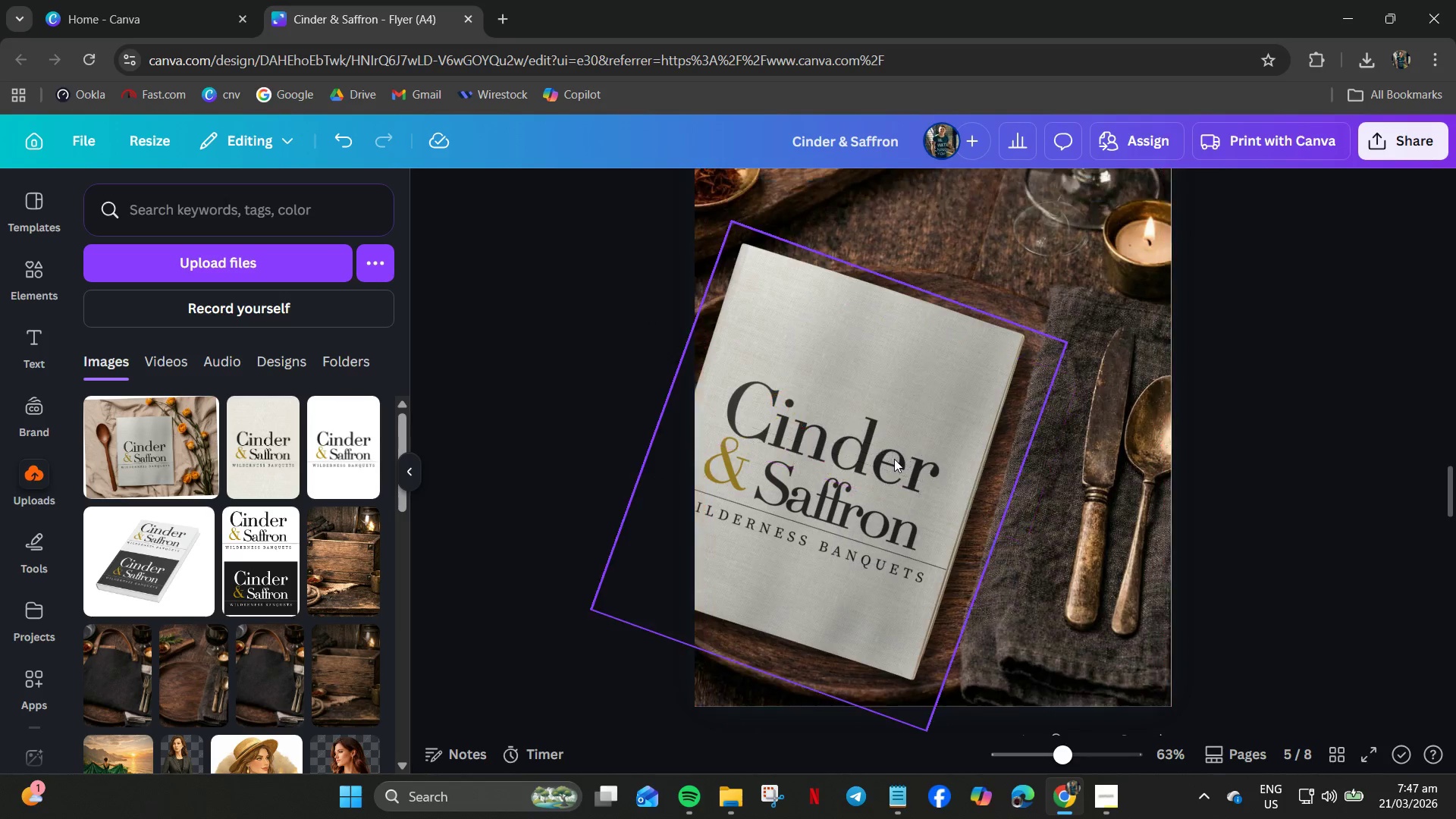 
key(Delete)
 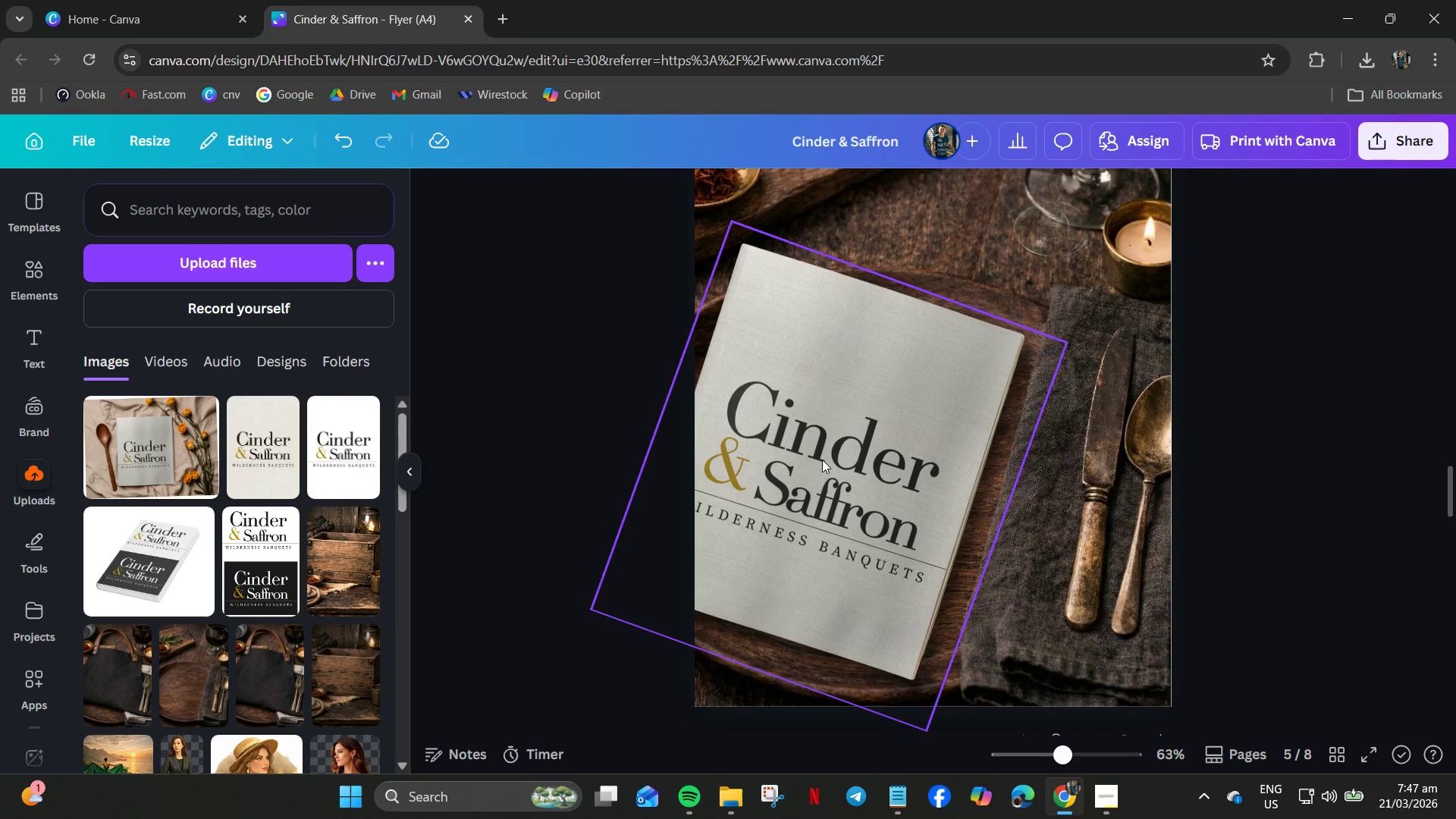 
left_click([822, 460])
 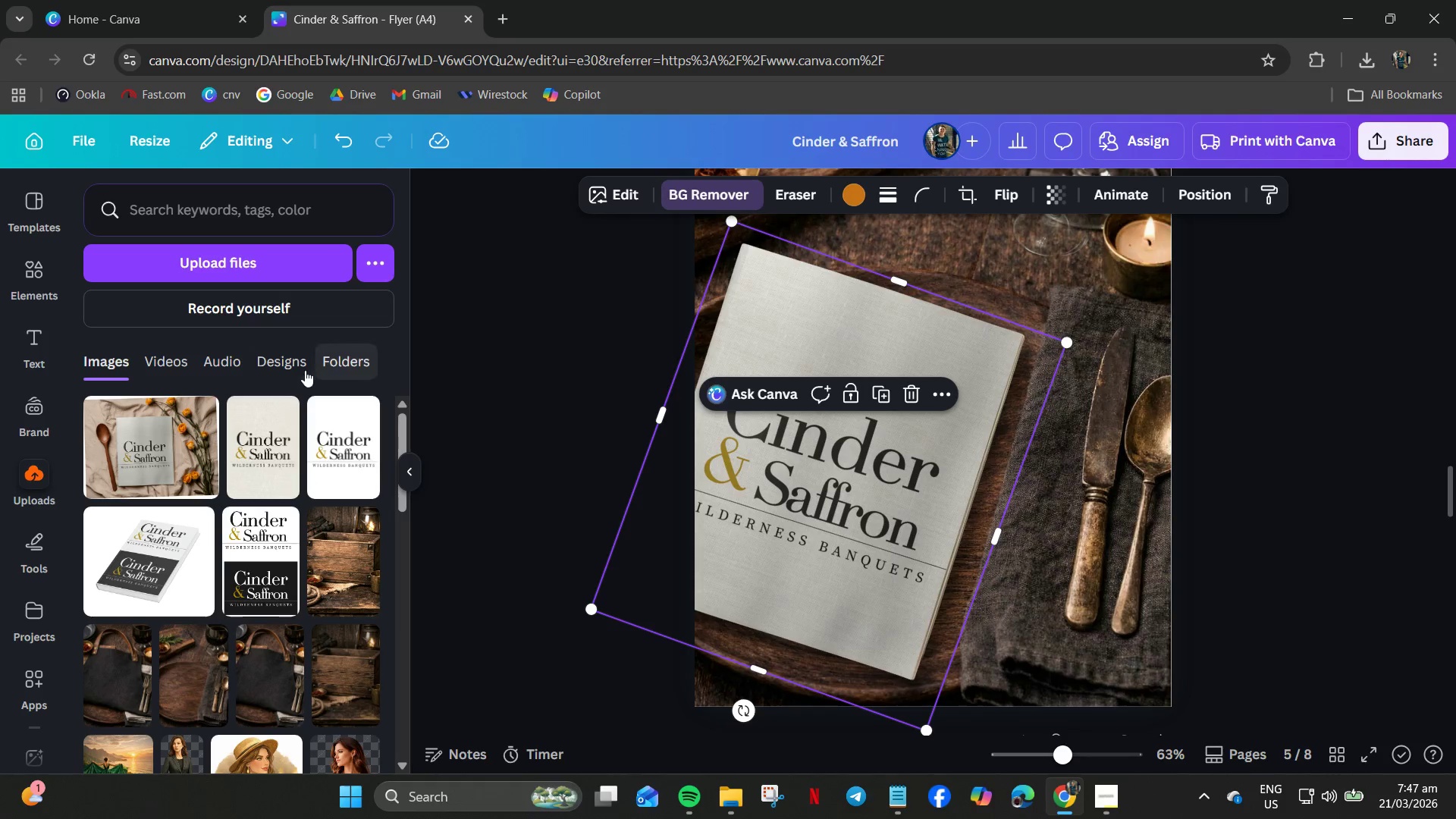 
left_click([592, 197])
 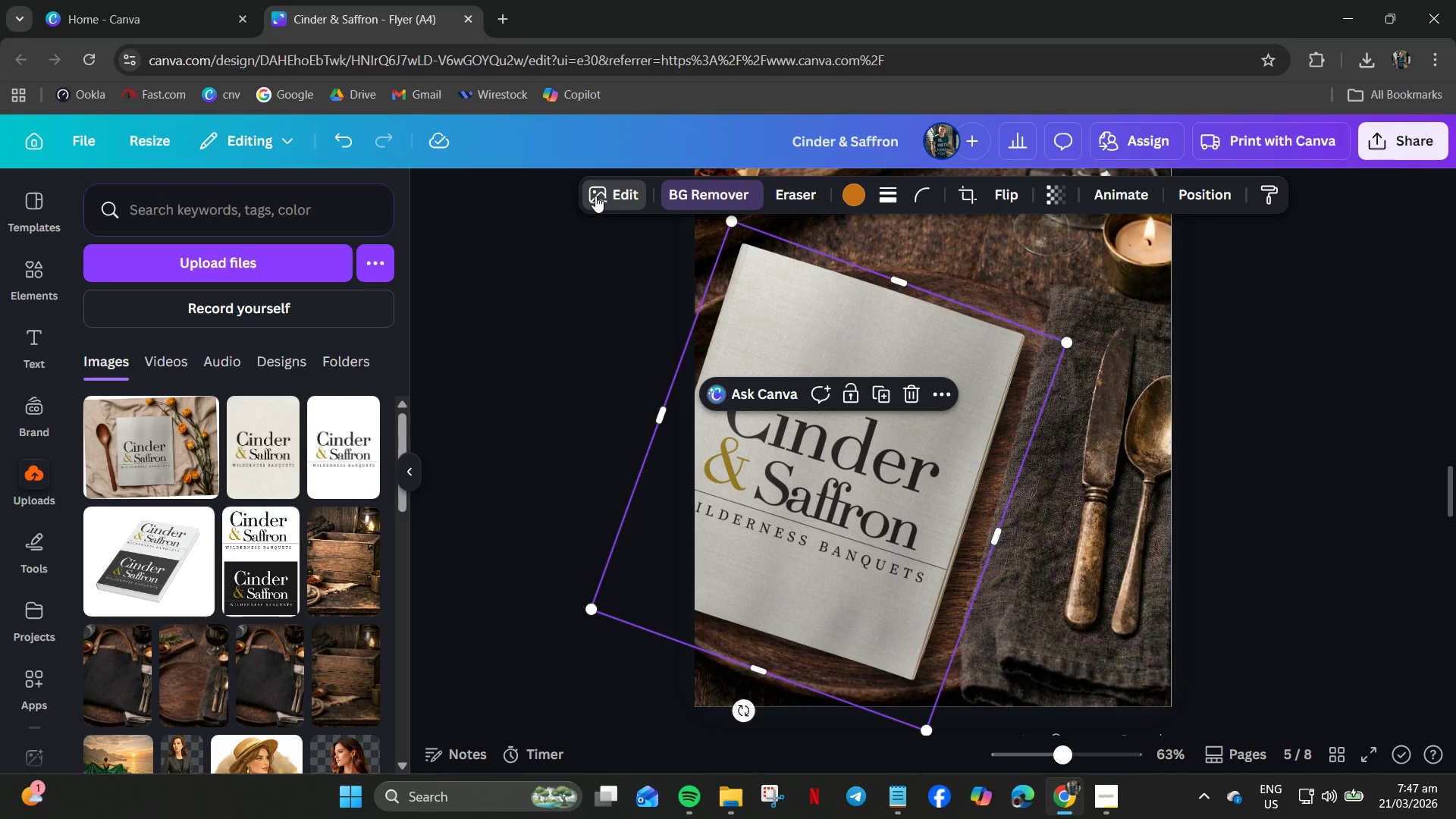 
left_click([607, 193])
 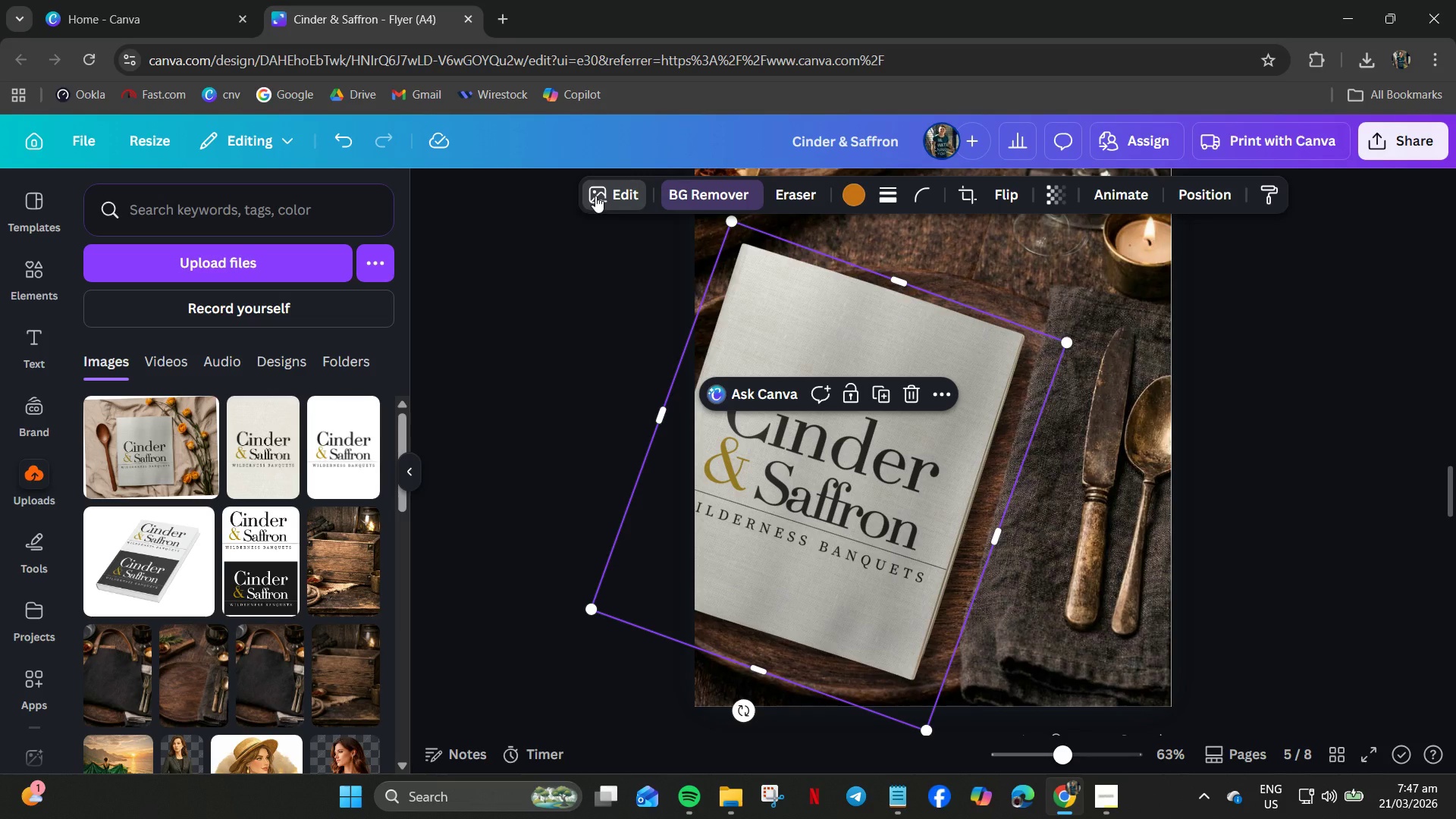 
left_click([604, 193])
 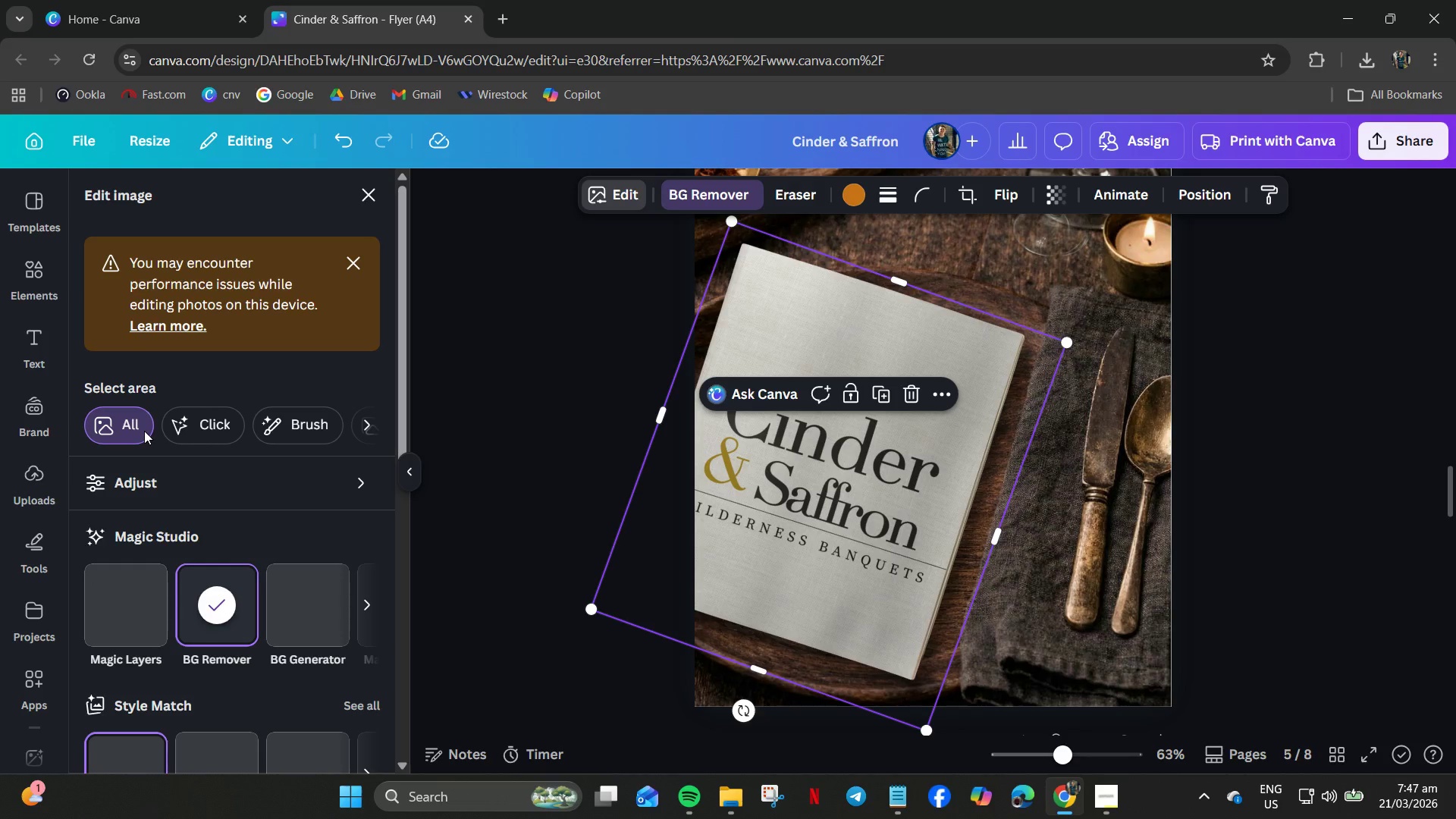 
scroll: coordinate [212, 512], scroll_direction: down, amount: 3.0
 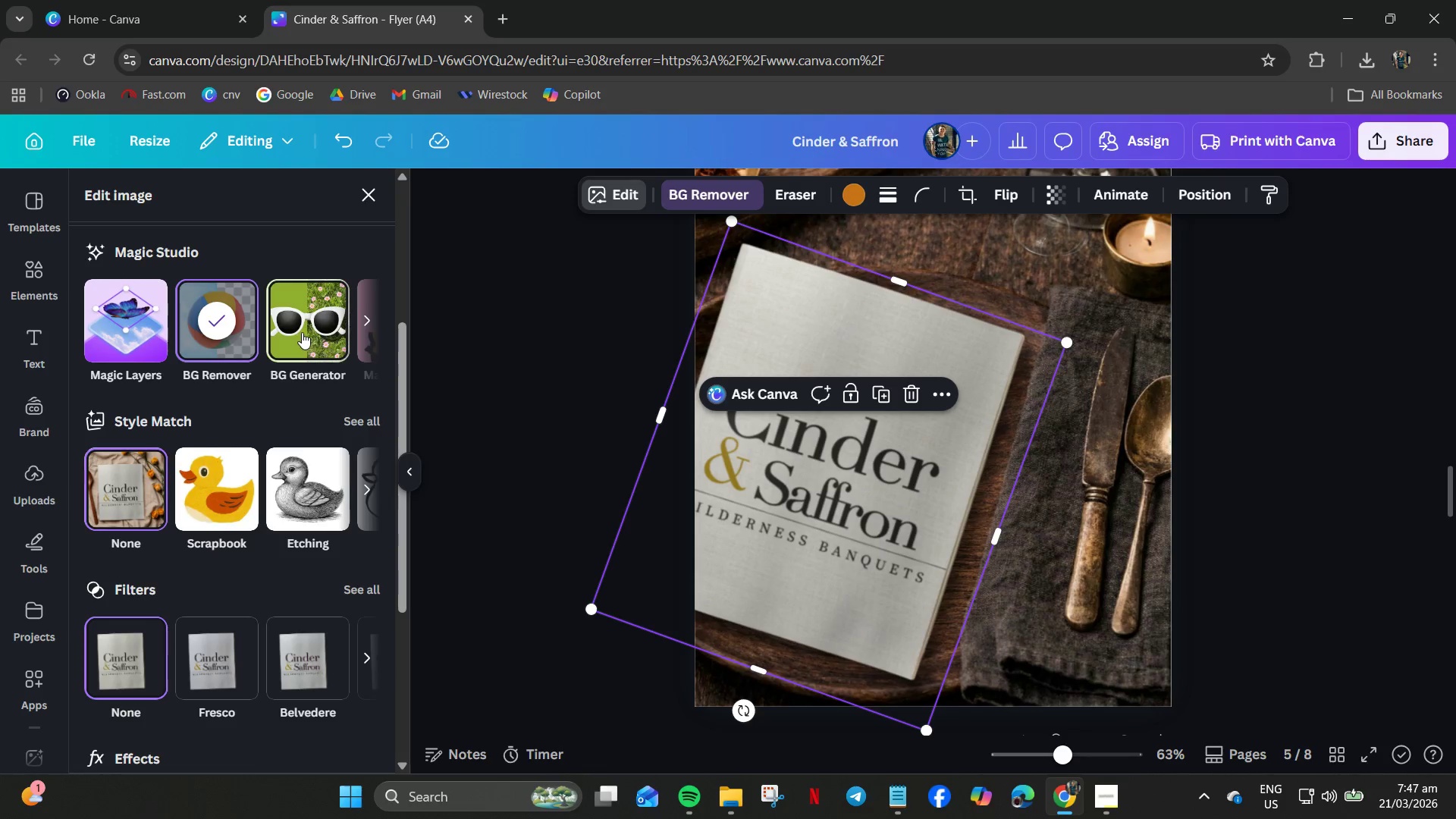 
left_click([298, 334])
 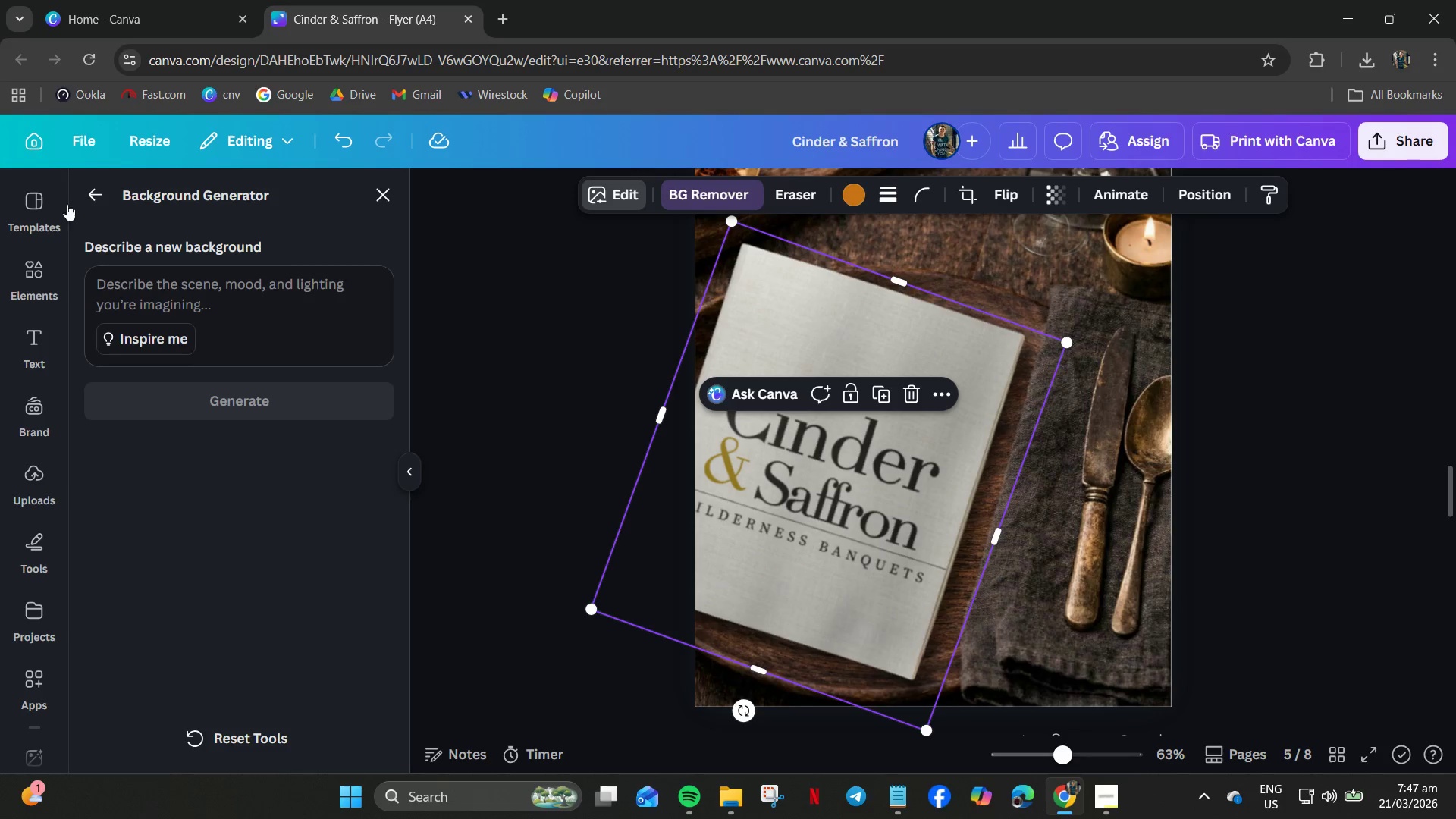 
left_click_drag(start_coordinate=[109, 200], to_coordinate=[103, 197])
 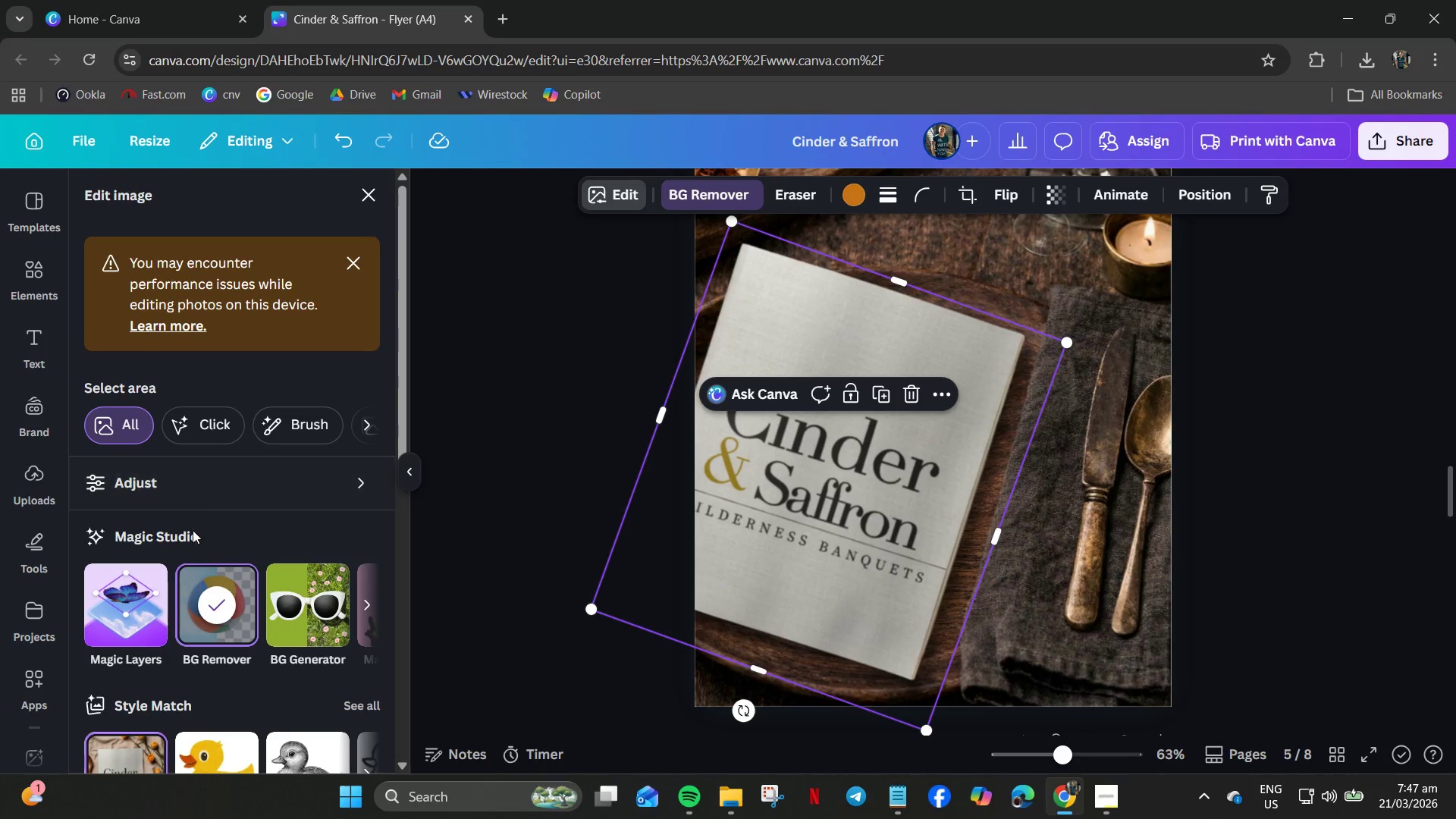 
left_click([145, 585])
 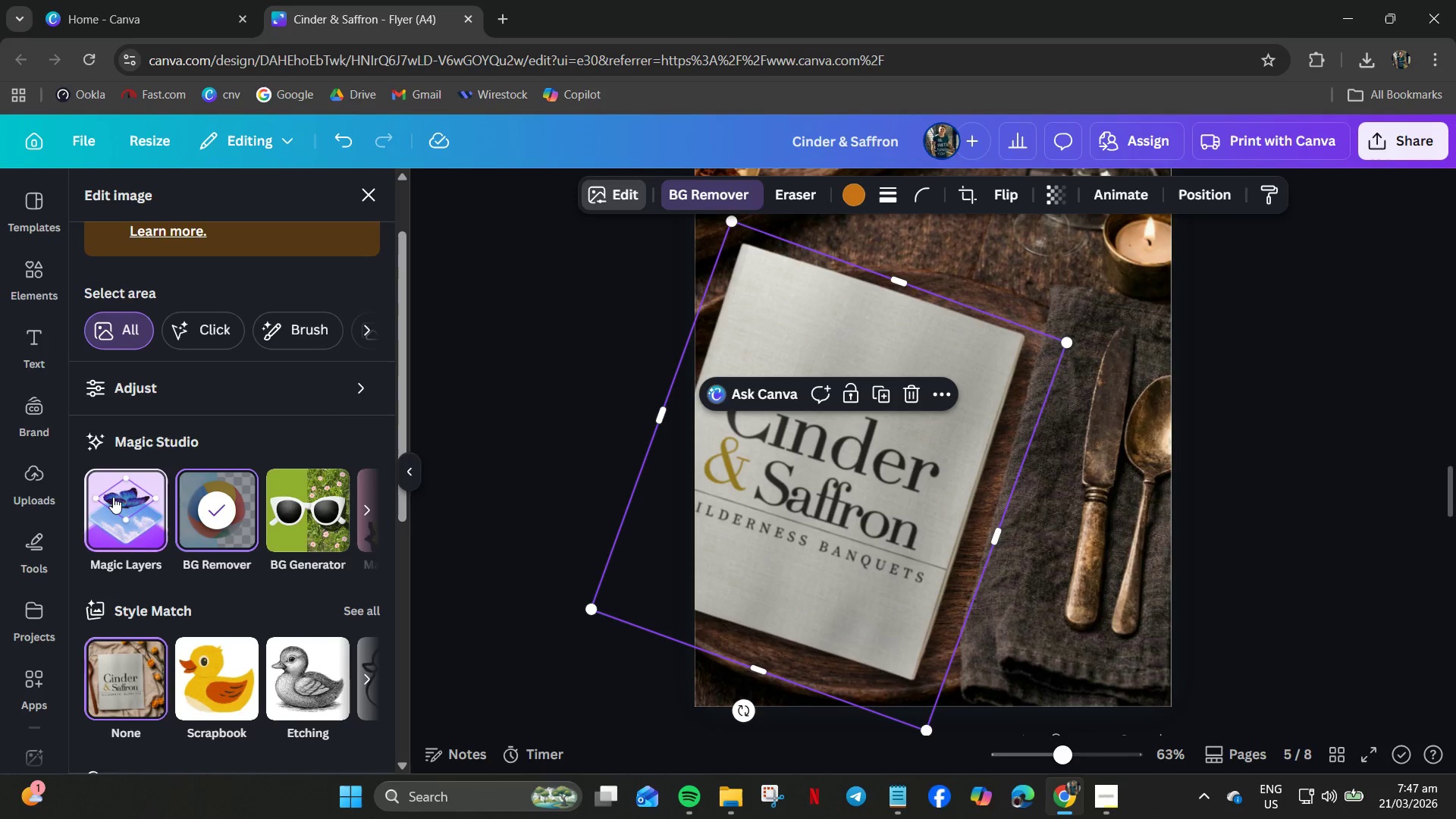 
scroll: coordinate [146, 583], scroll_direction: down, amount: 1.0
 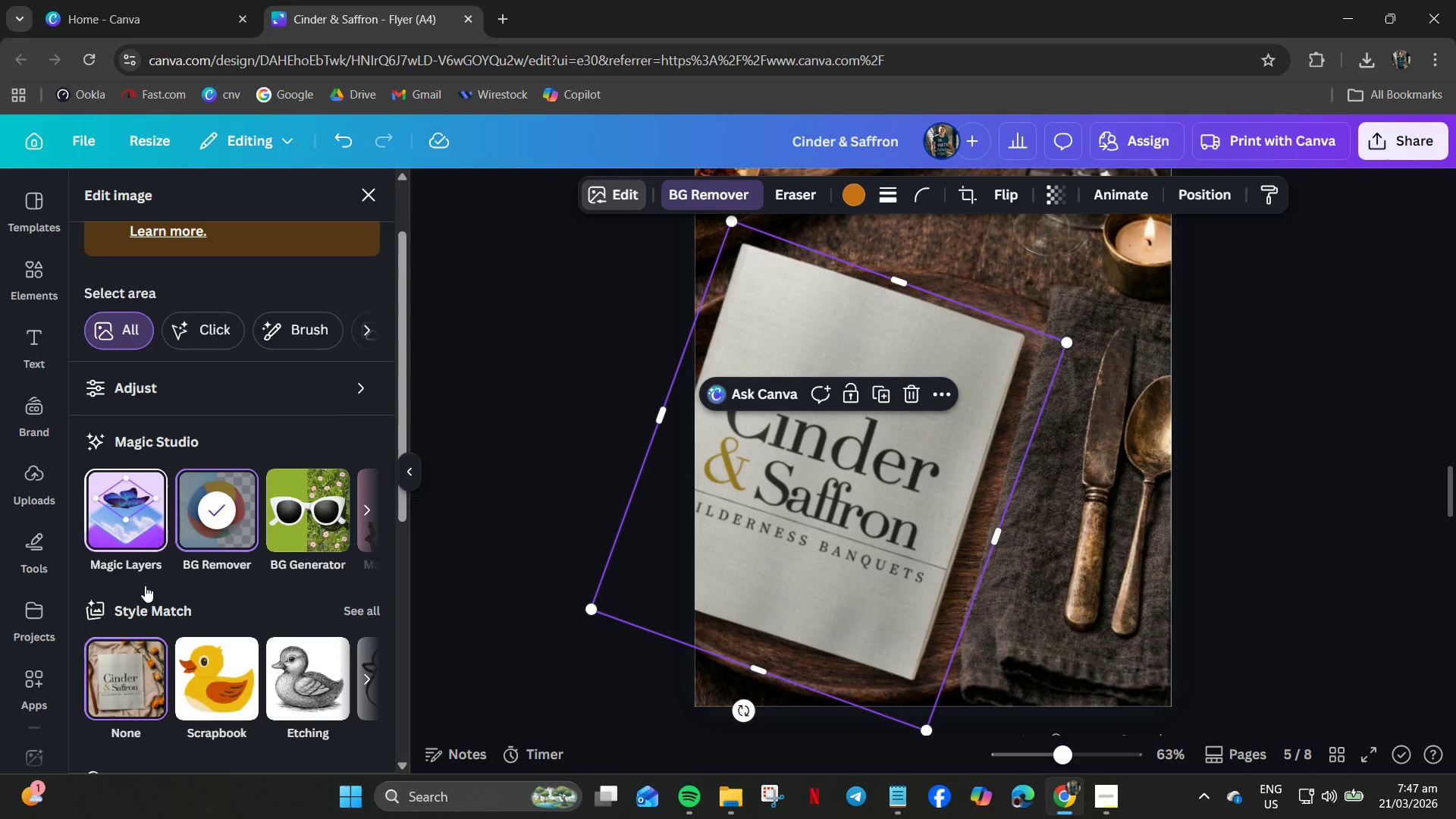 
double_click([112, 487])
 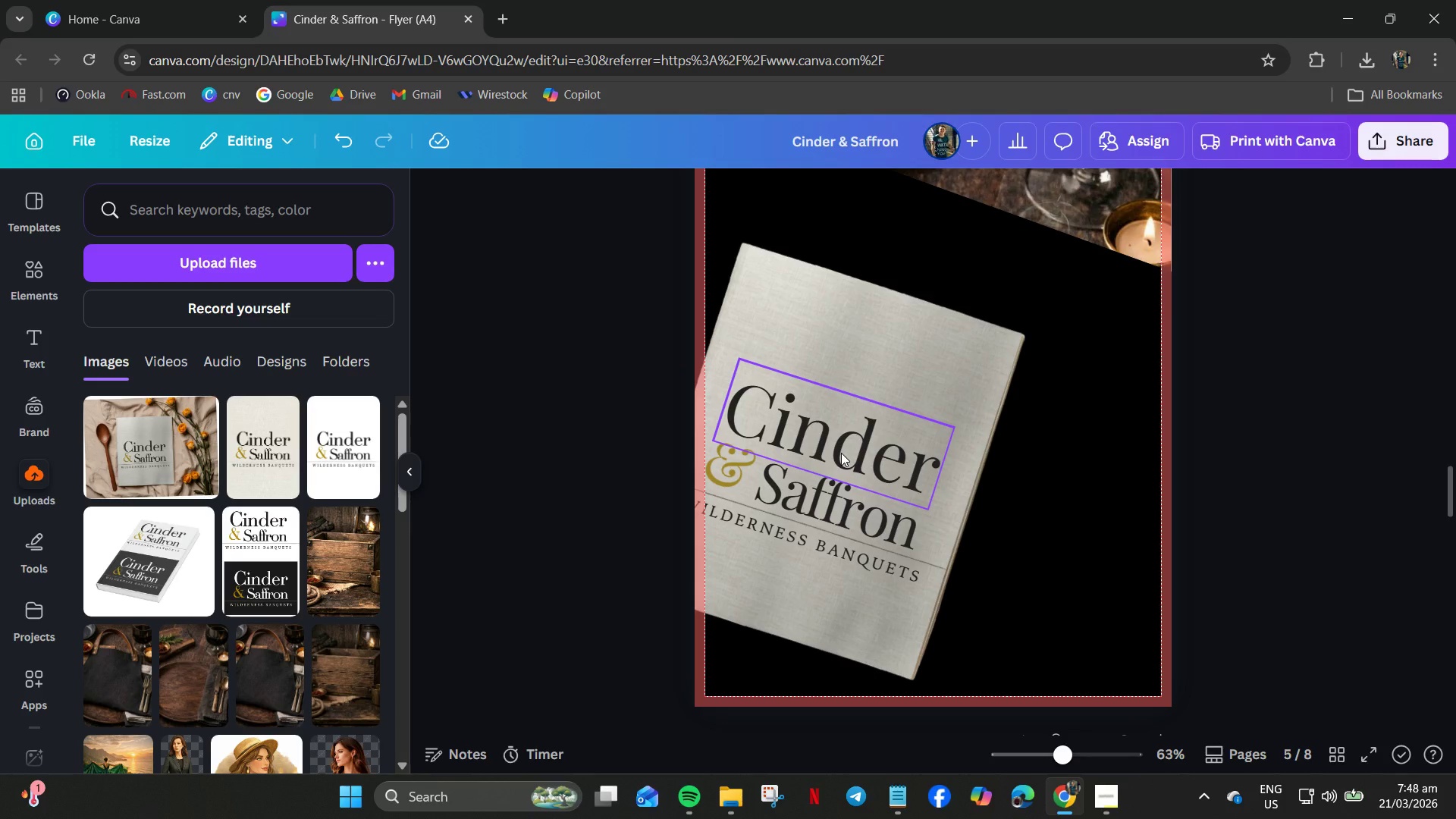 
wait(48.14)
 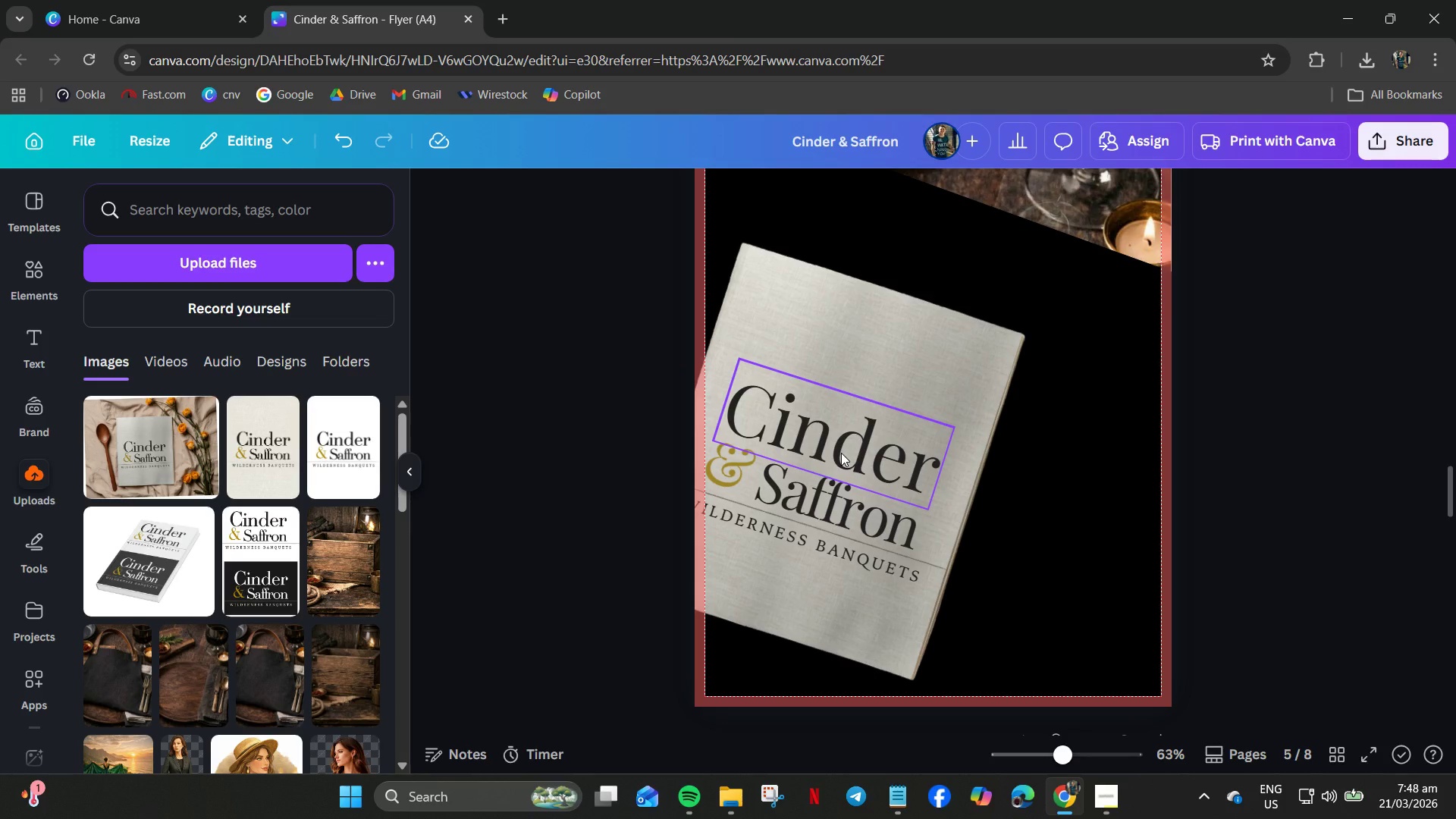 
left_click_drag(start_coordinate=[1081, 405], to_coordinate=[890, 530])
 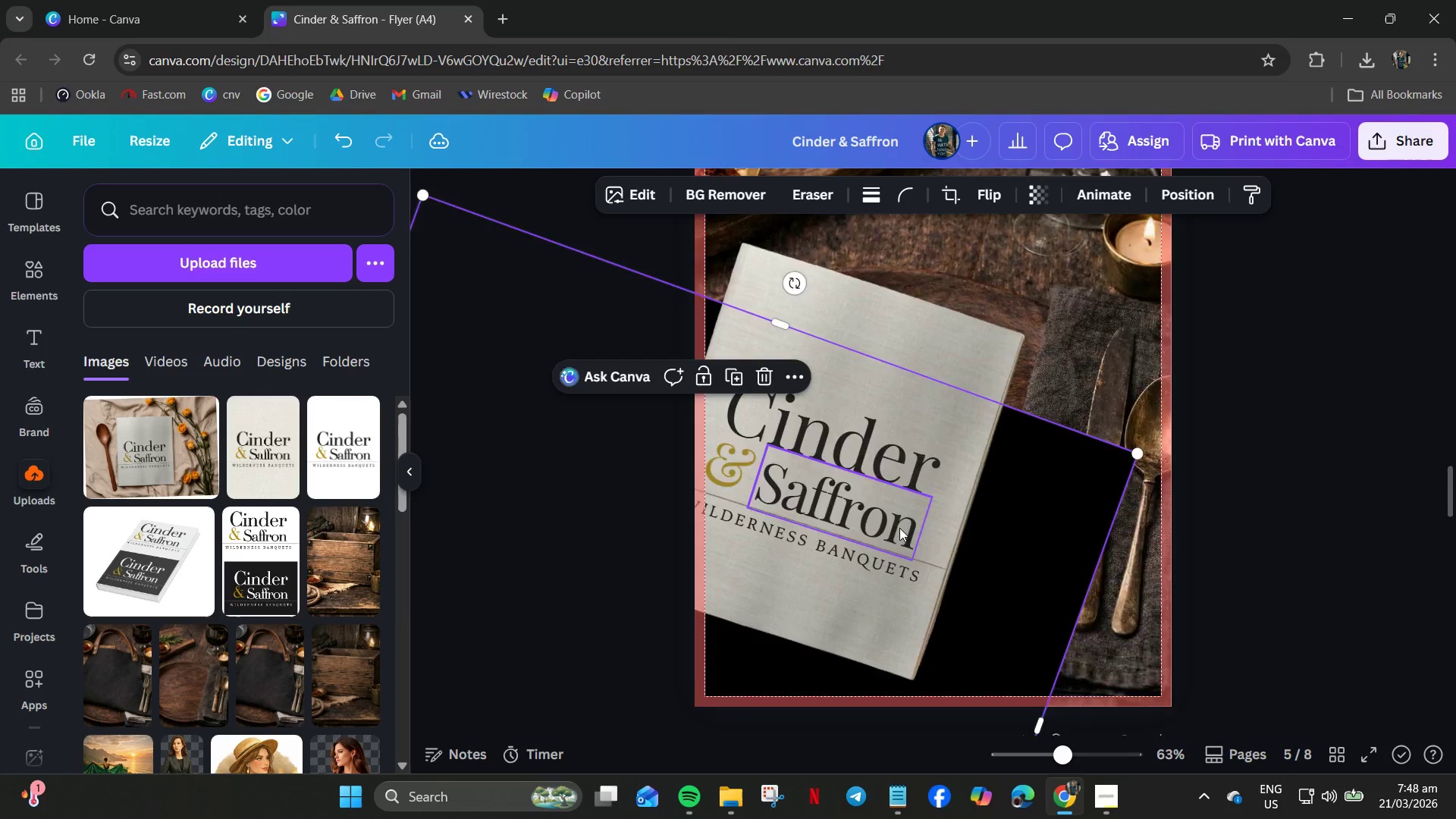 
scroll: coordinate [917, 527], scroll_direction: down, amount: 3.0
 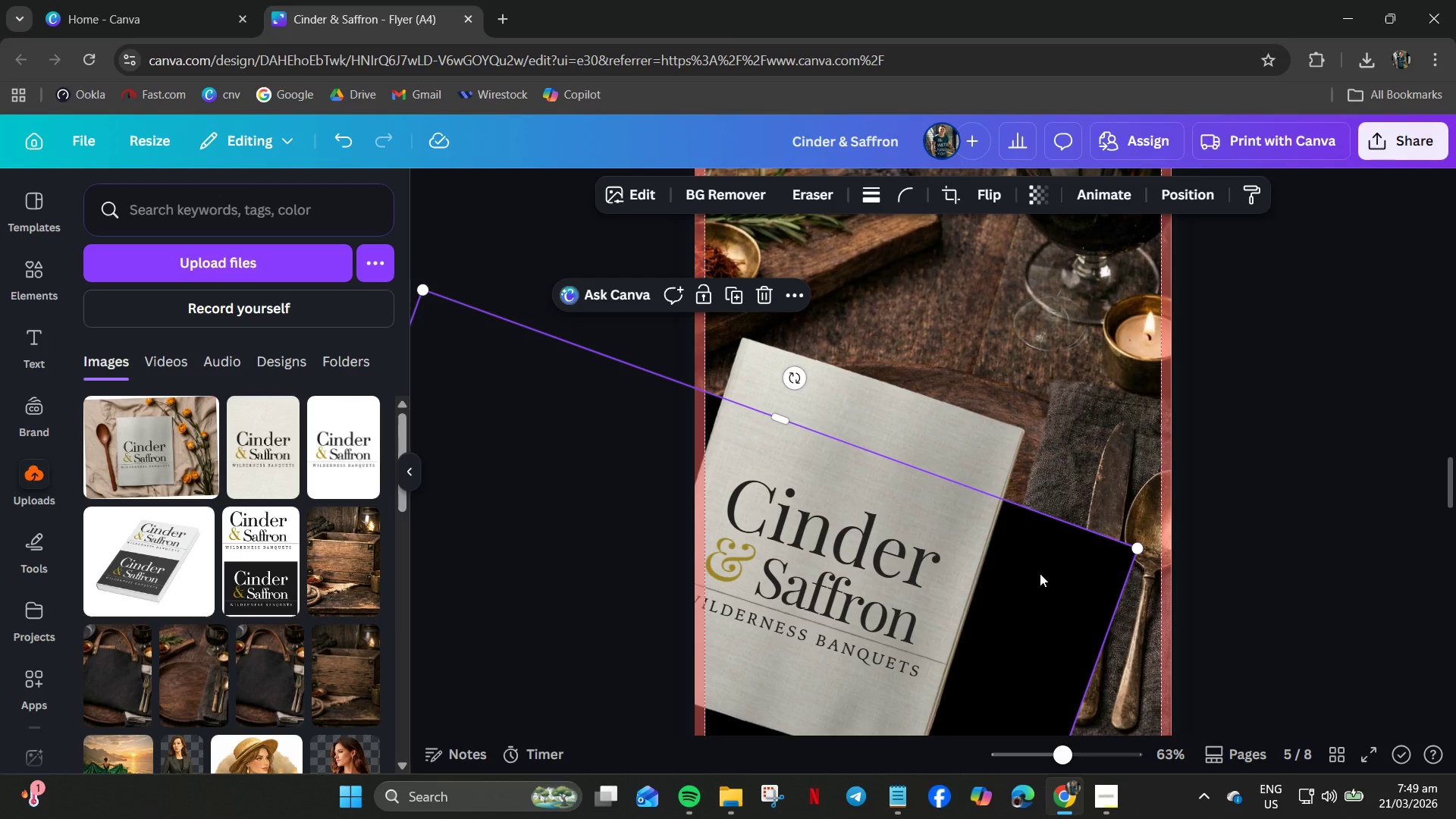 
wait(22.18)
 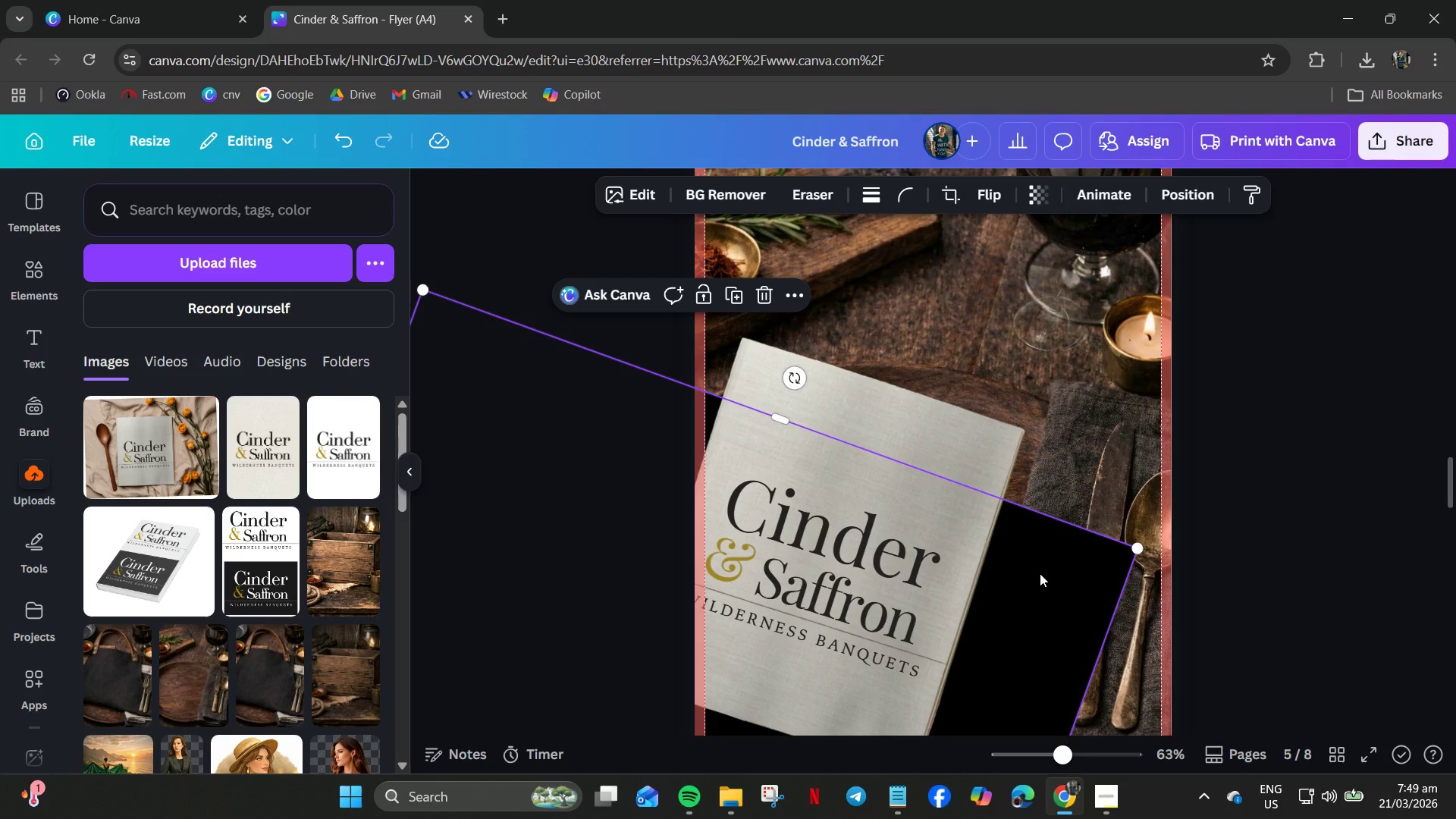 
key(Delete)
 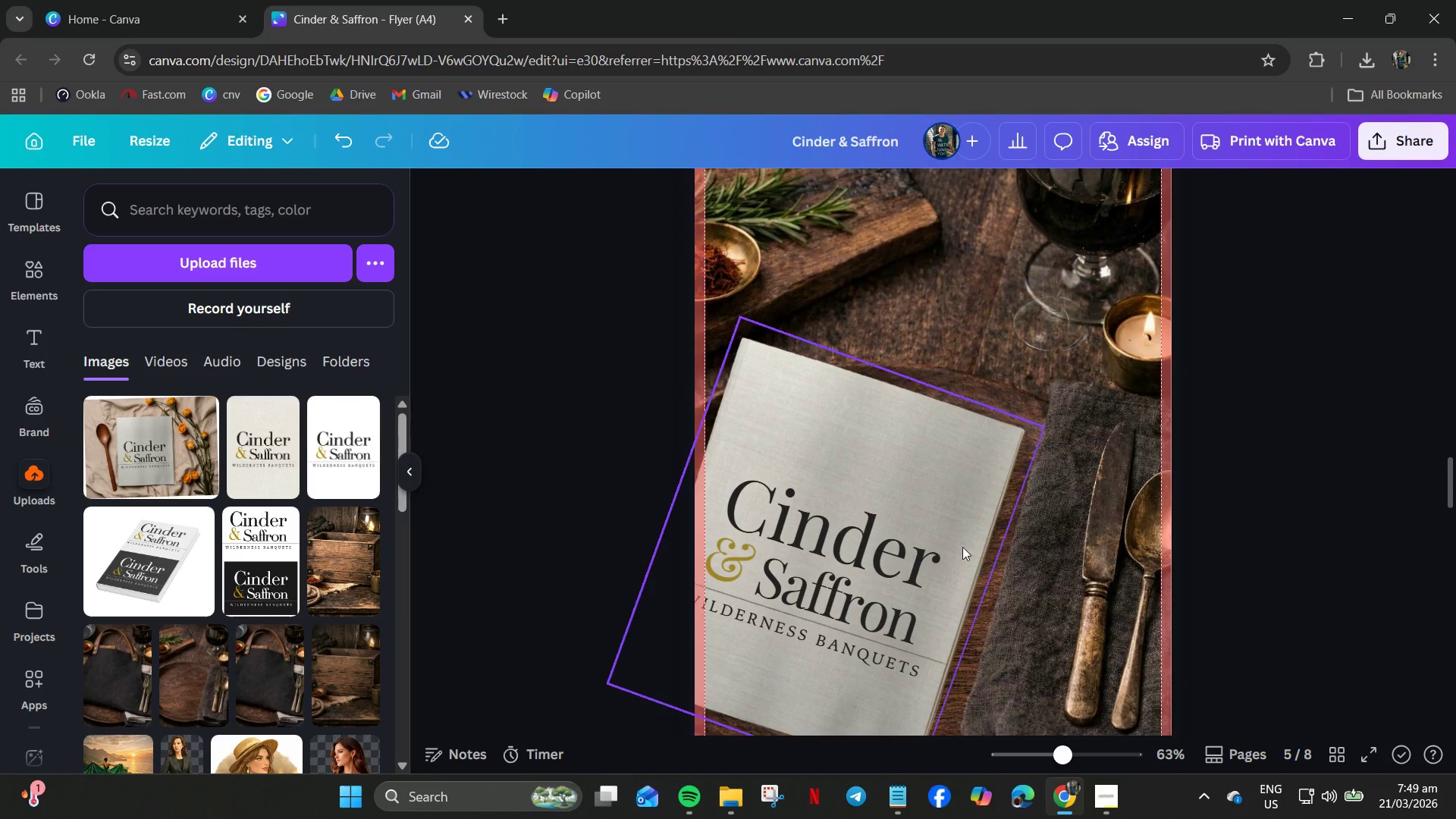 
scroll: coordinate [959, 546], scroll_direction: down, amount: 2.0
 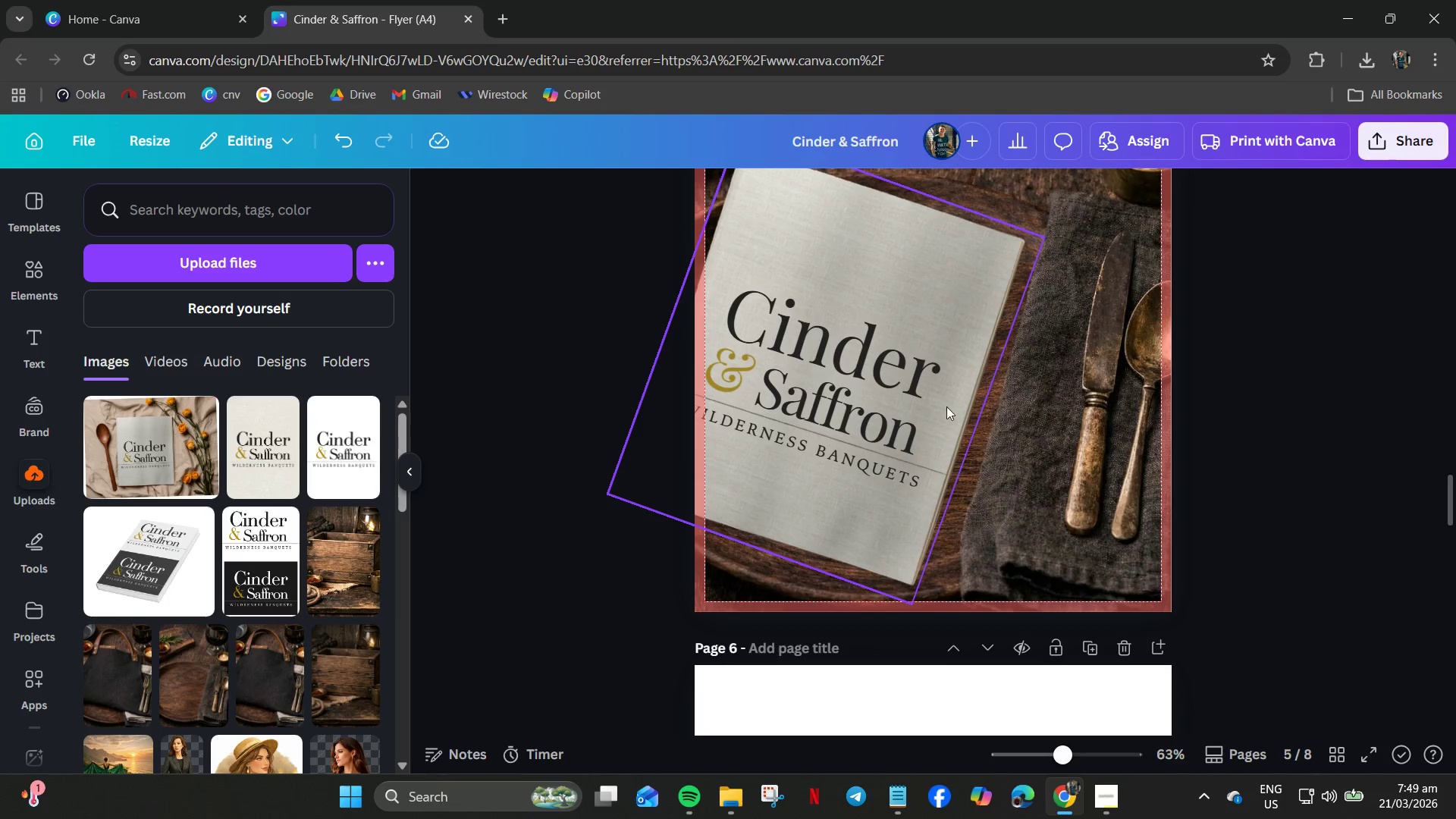 
left_click([946, 406])
 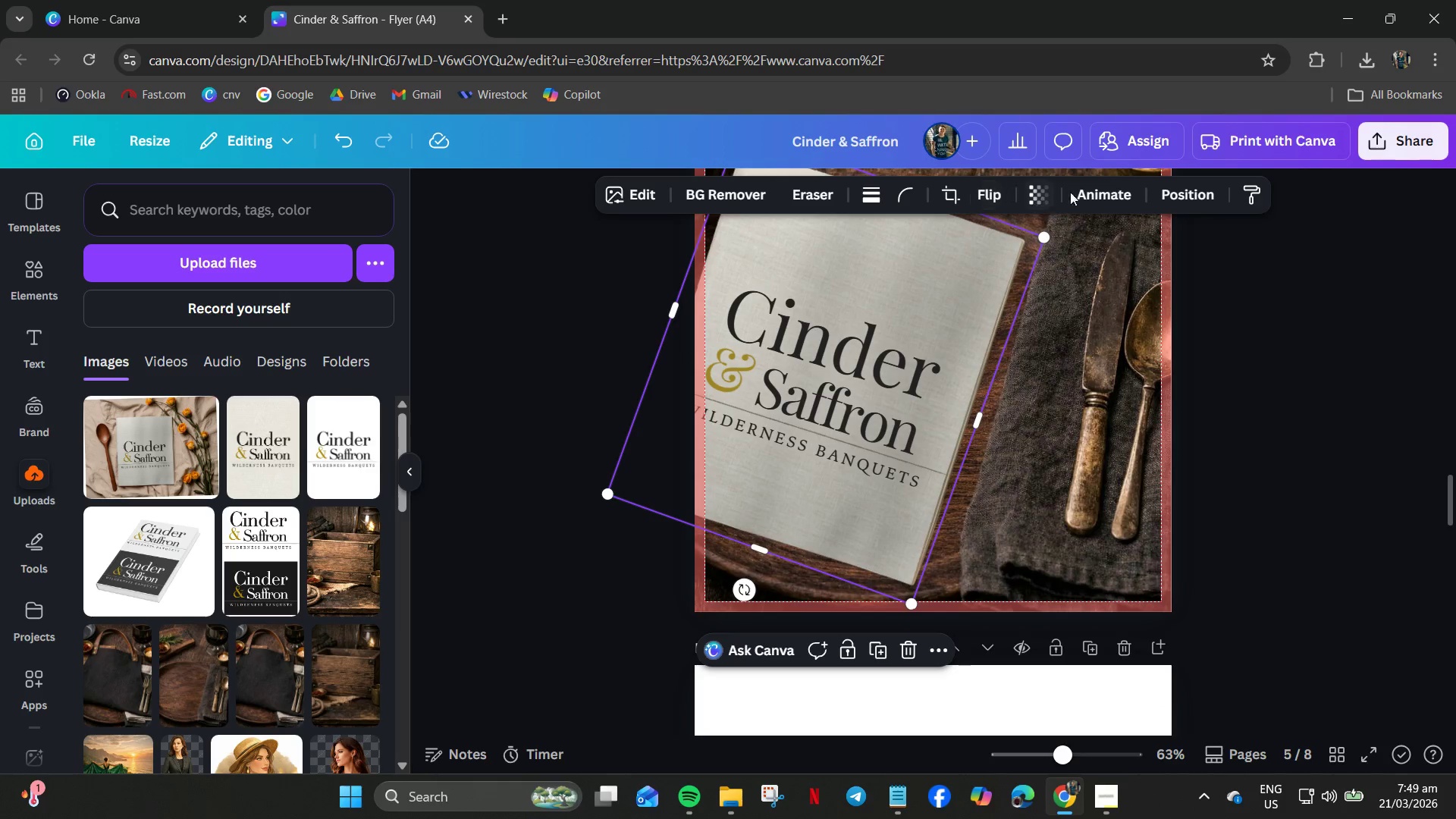 
left_click([1097, 187])
 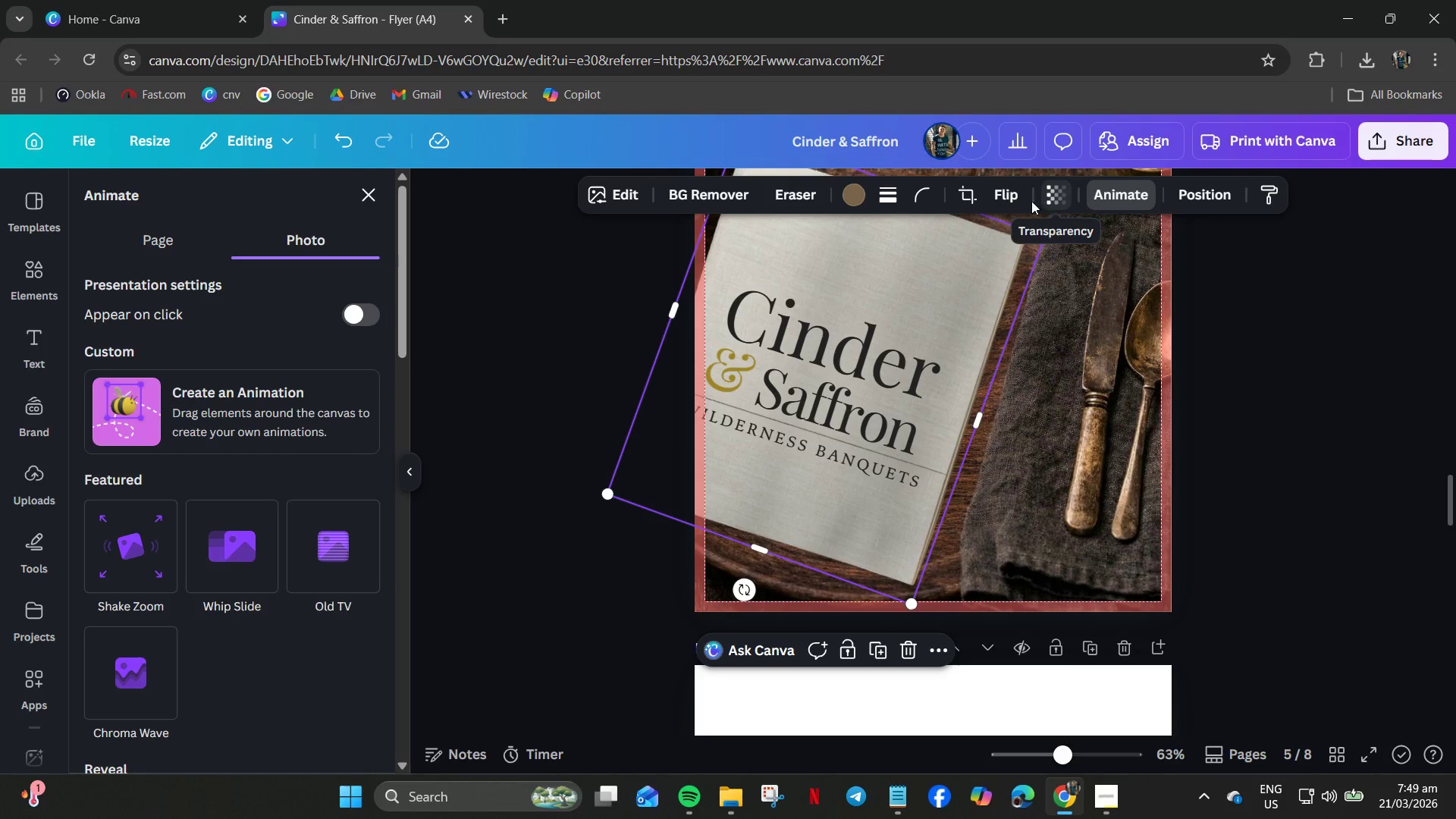 
wait(7.44)
 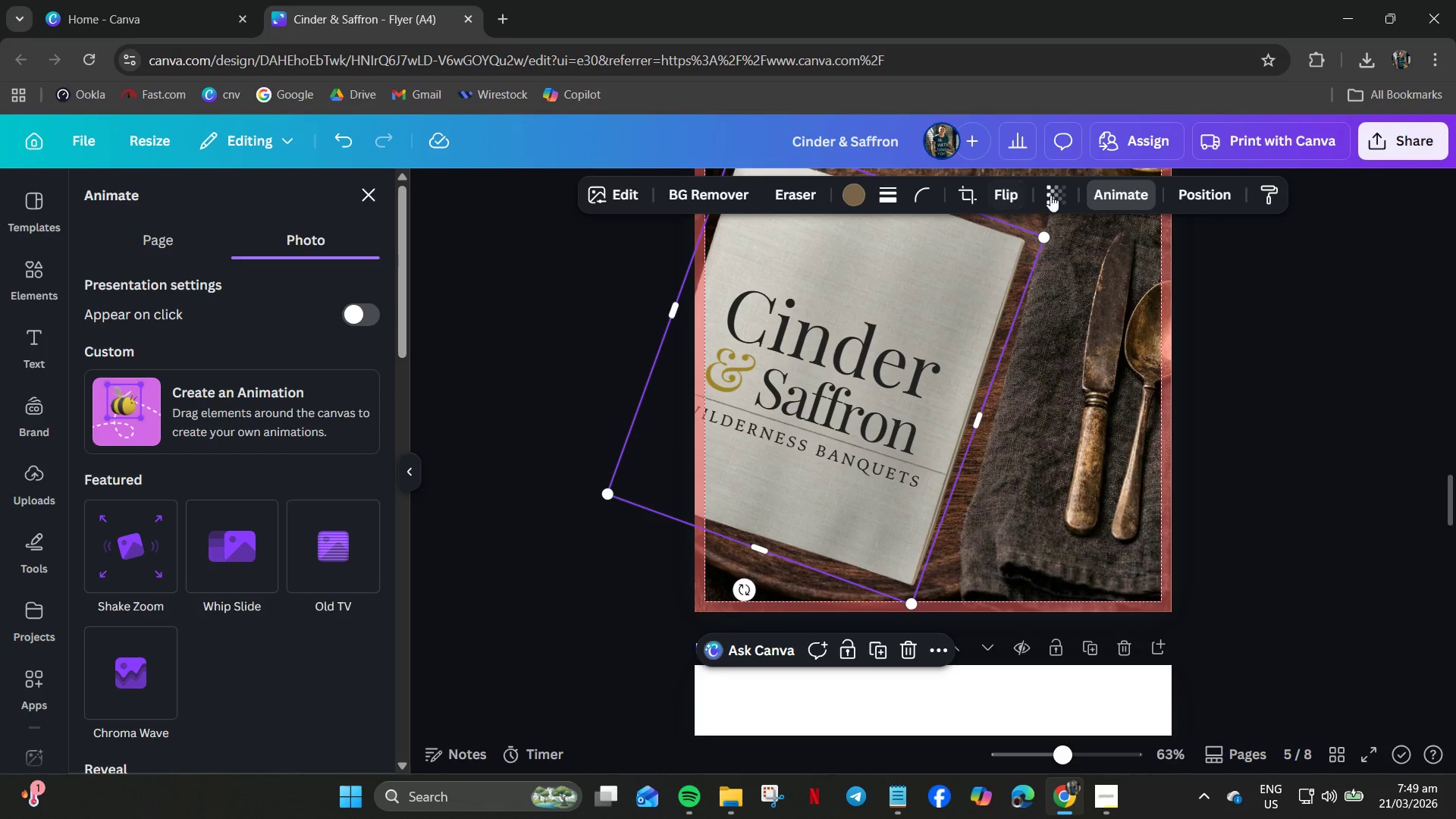 
left_click([968, 196])
 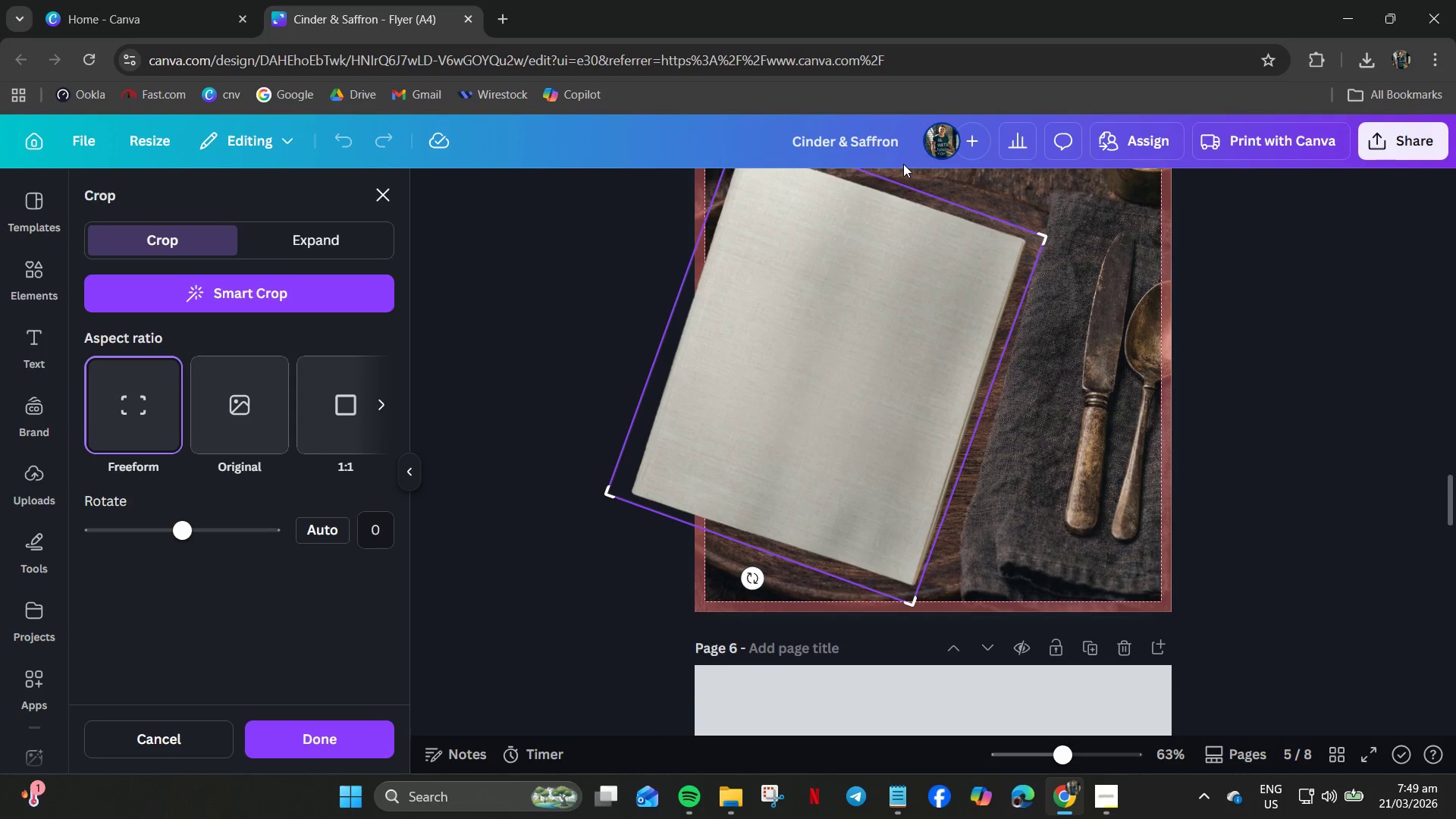 
left_click([1326, 337])
 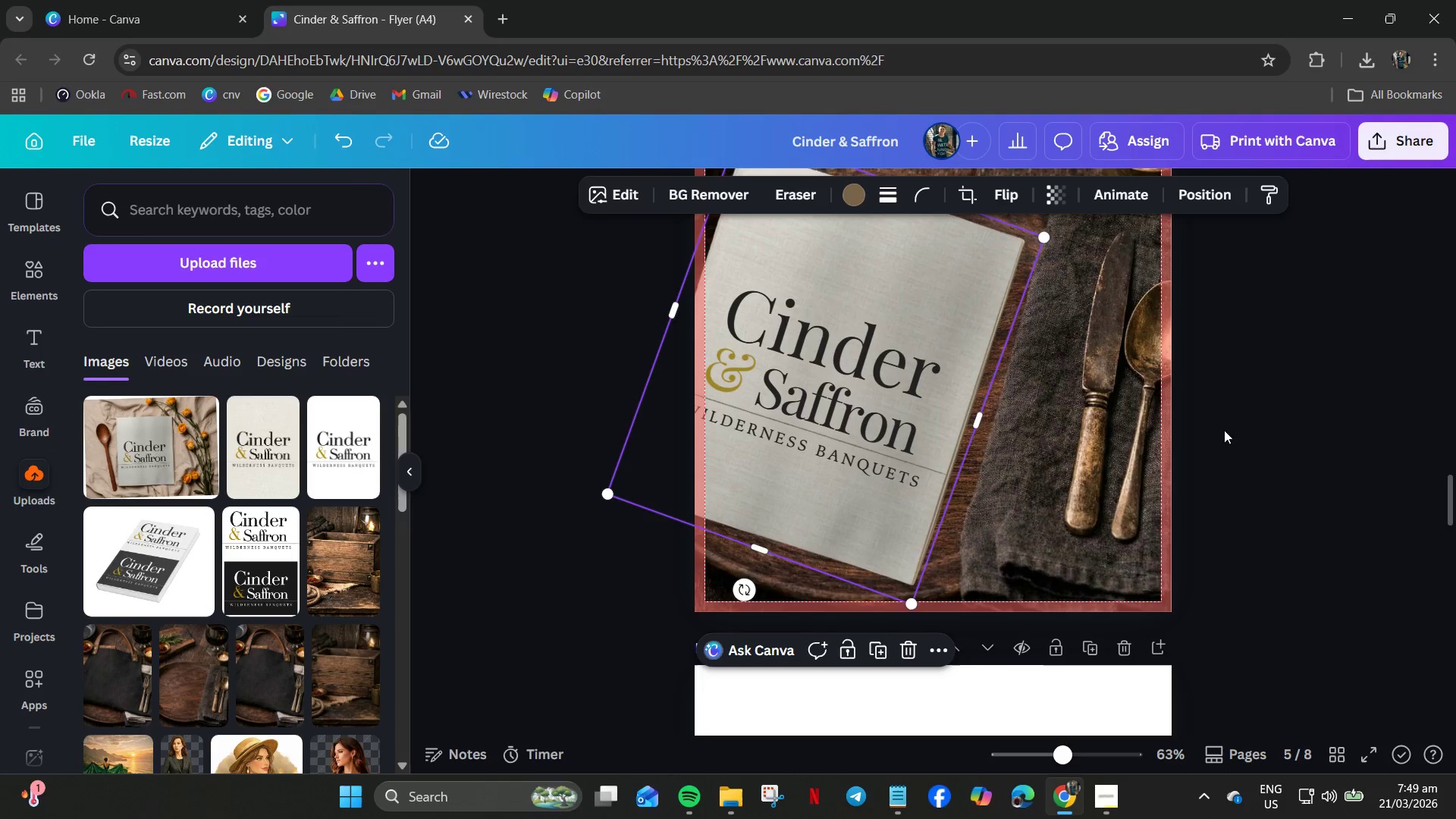 
left_click([1242, 419])
 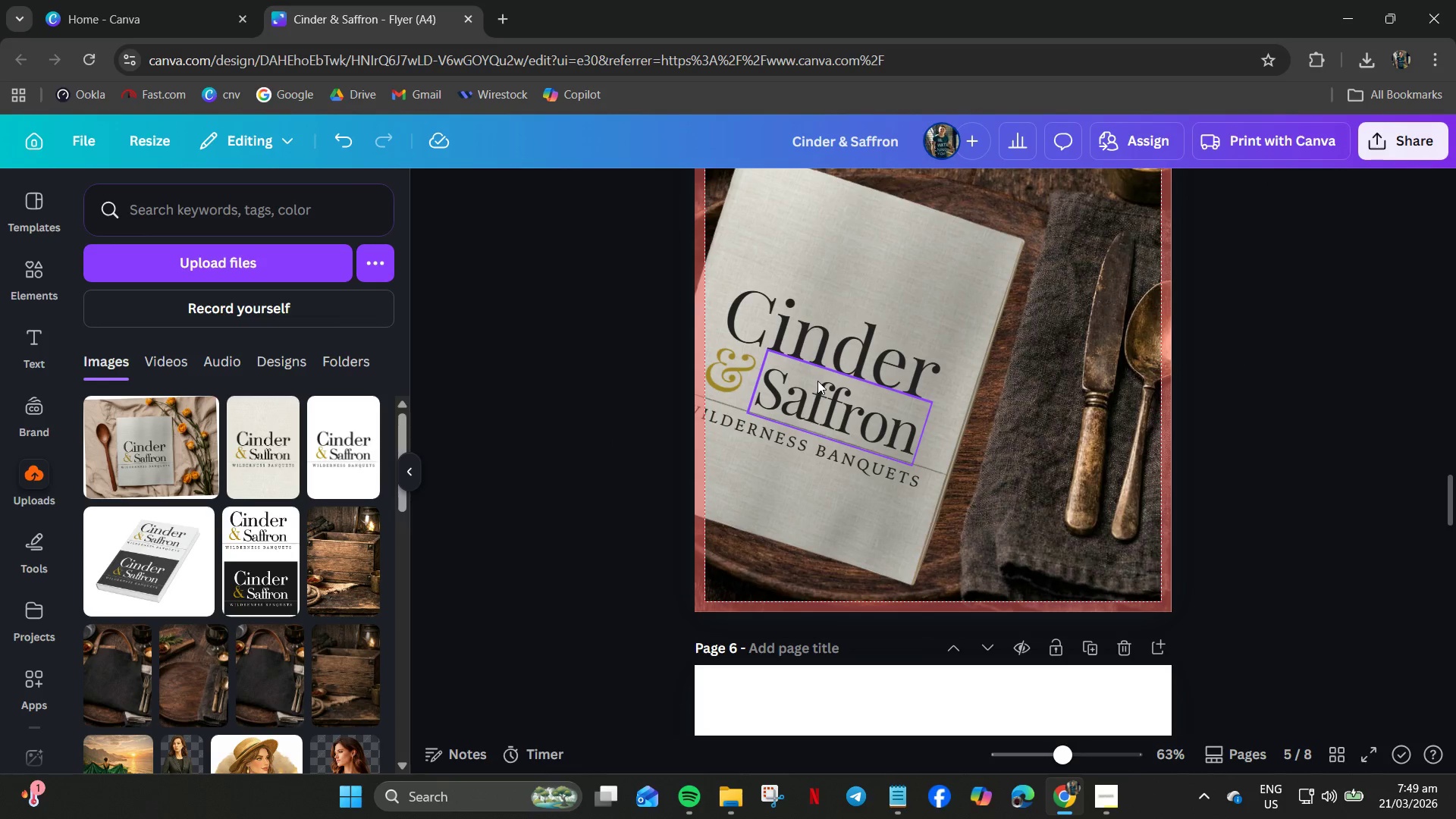 
left_click([817, 381])
 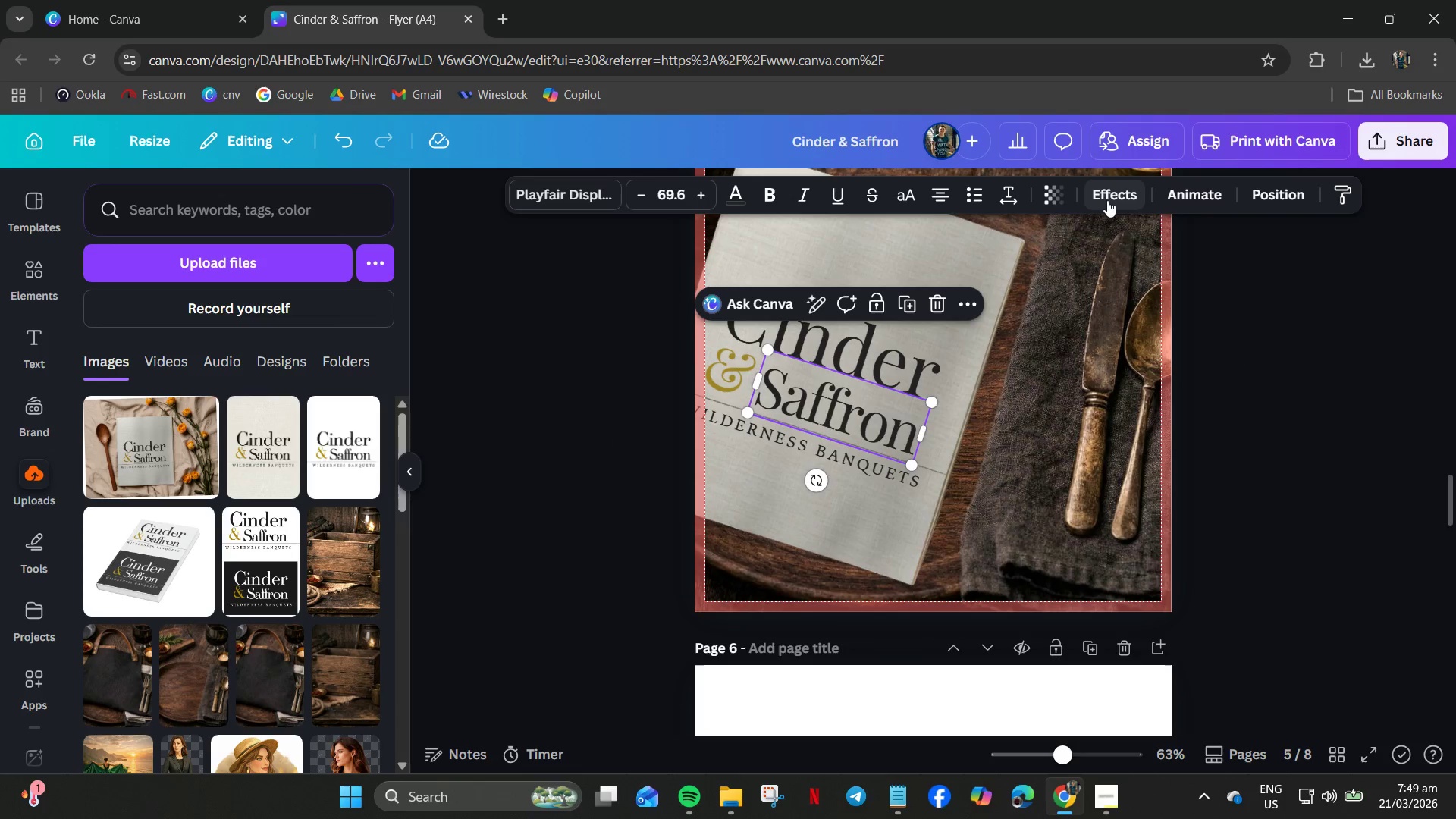 
left_click([1116, 197])
 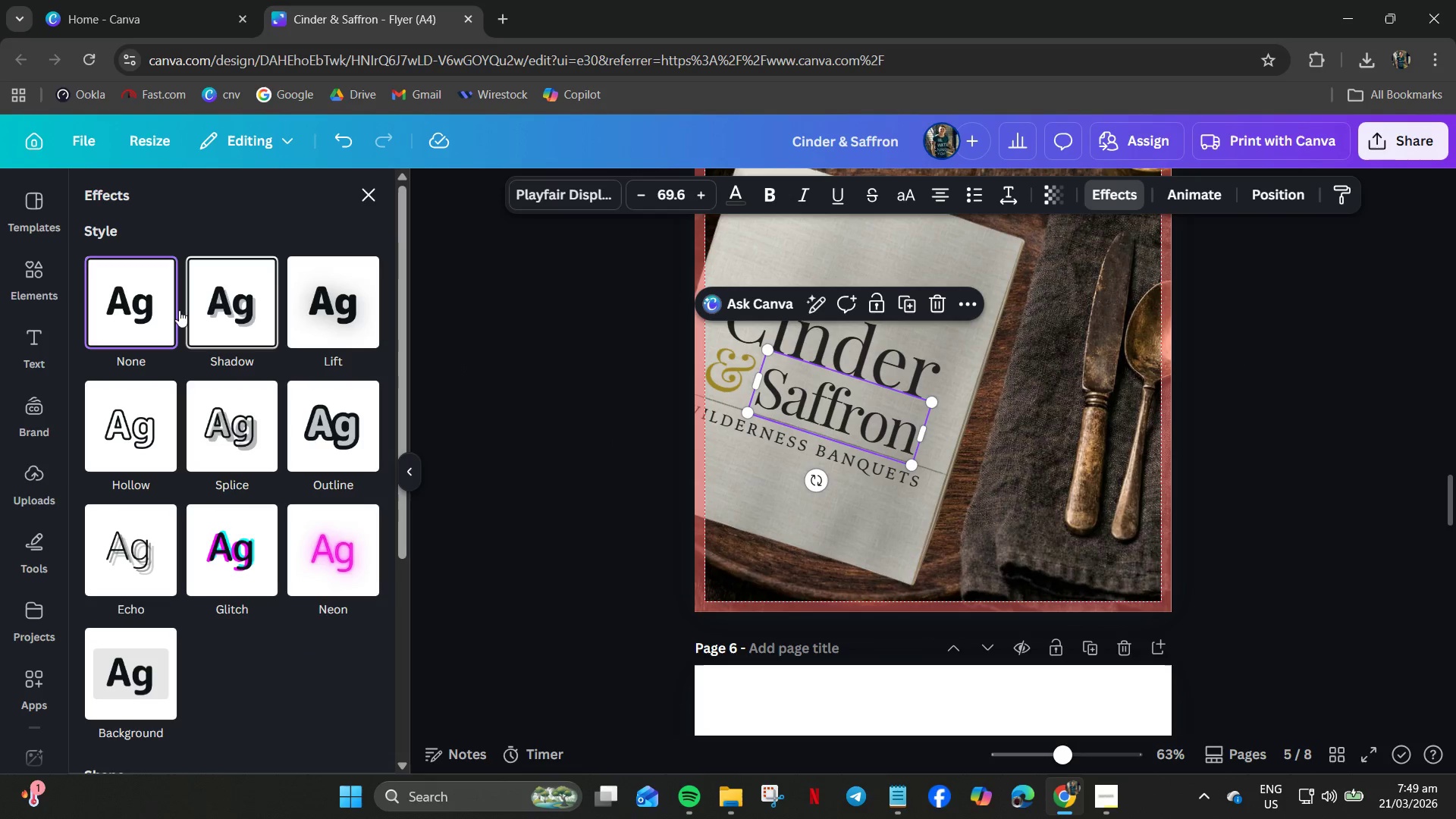 
left_click([240, 304])
 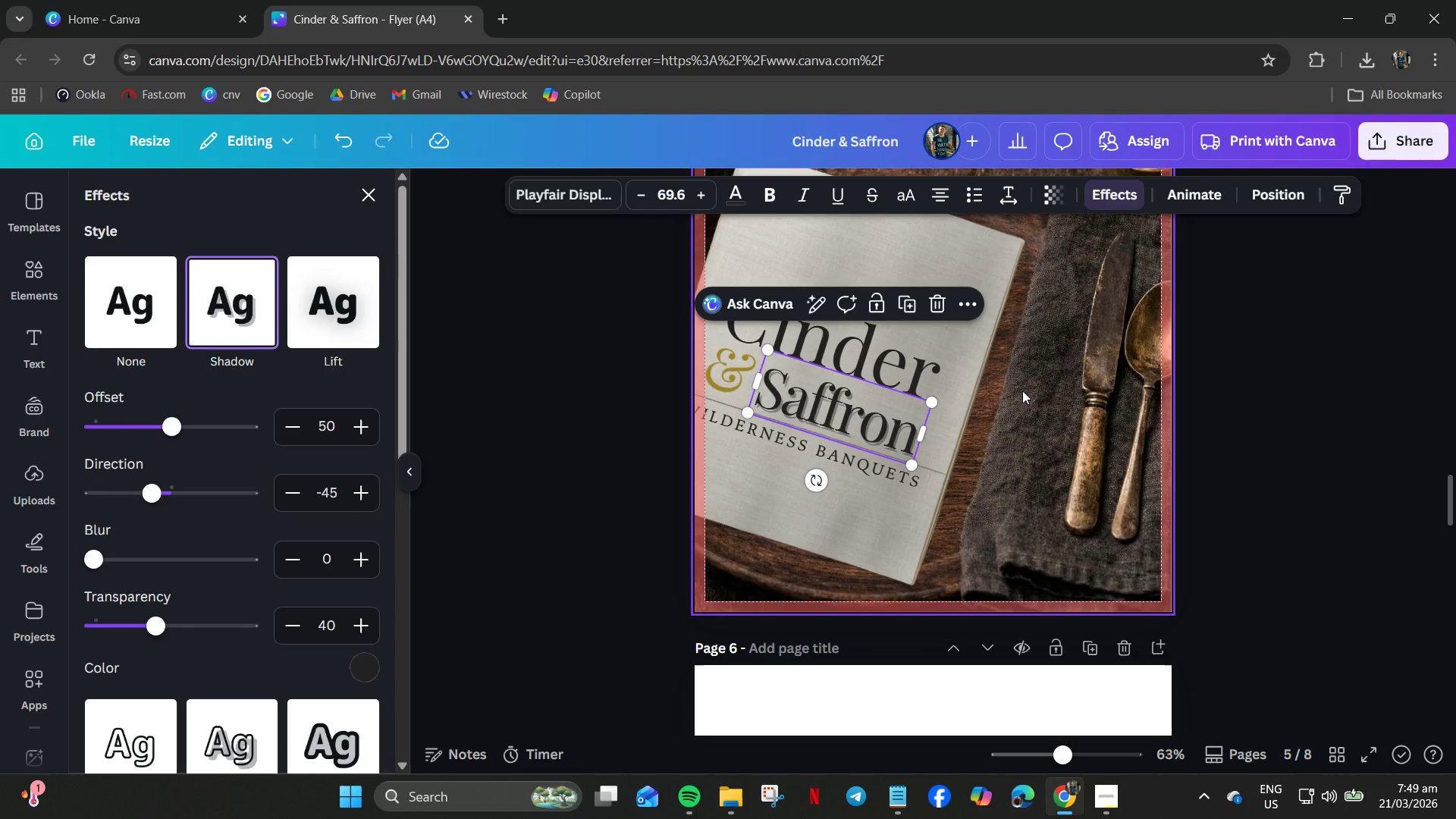 
key(Control+Z)
 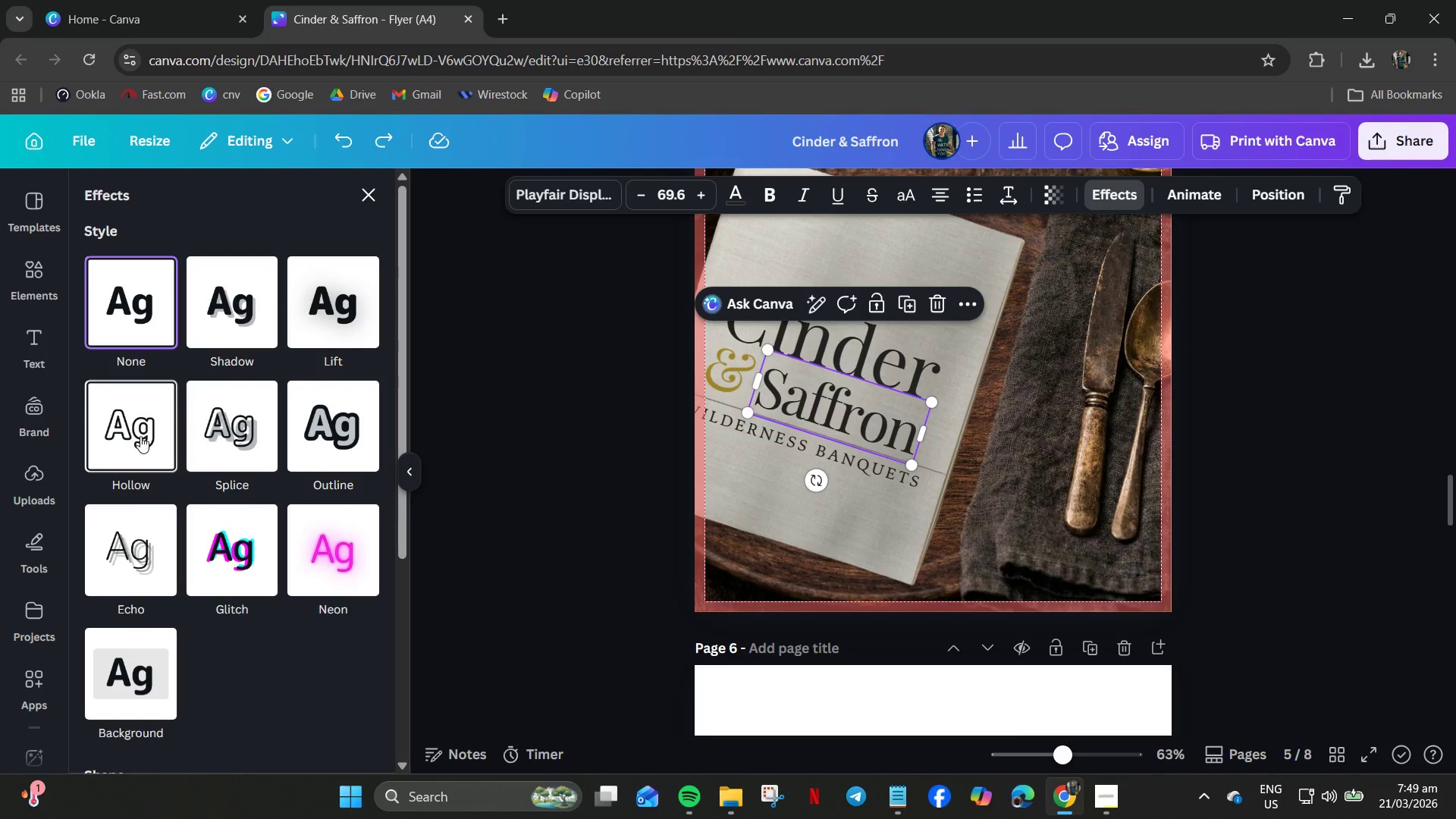 
left_click([141, 435])
 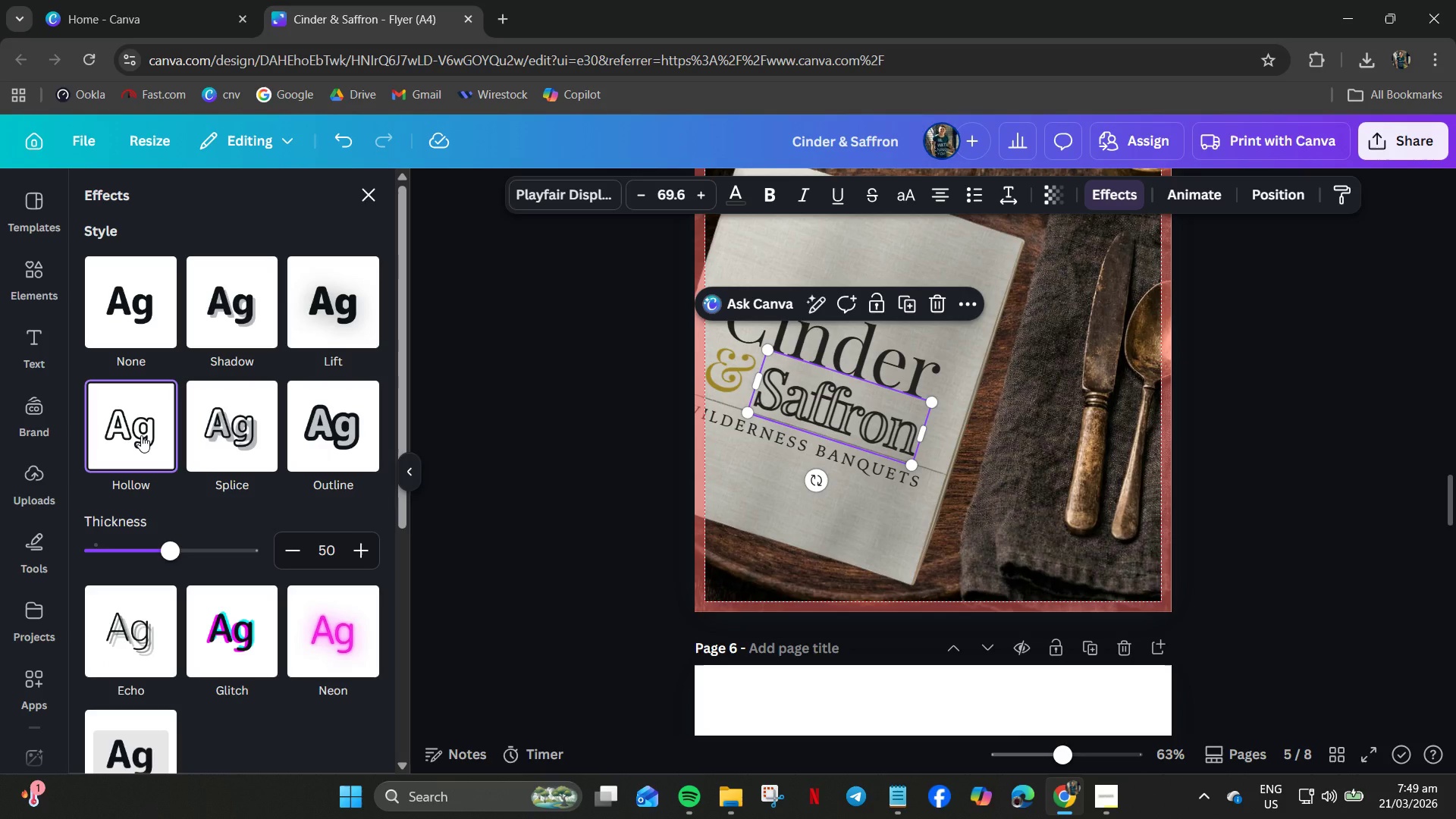 
key(Control+Z)
 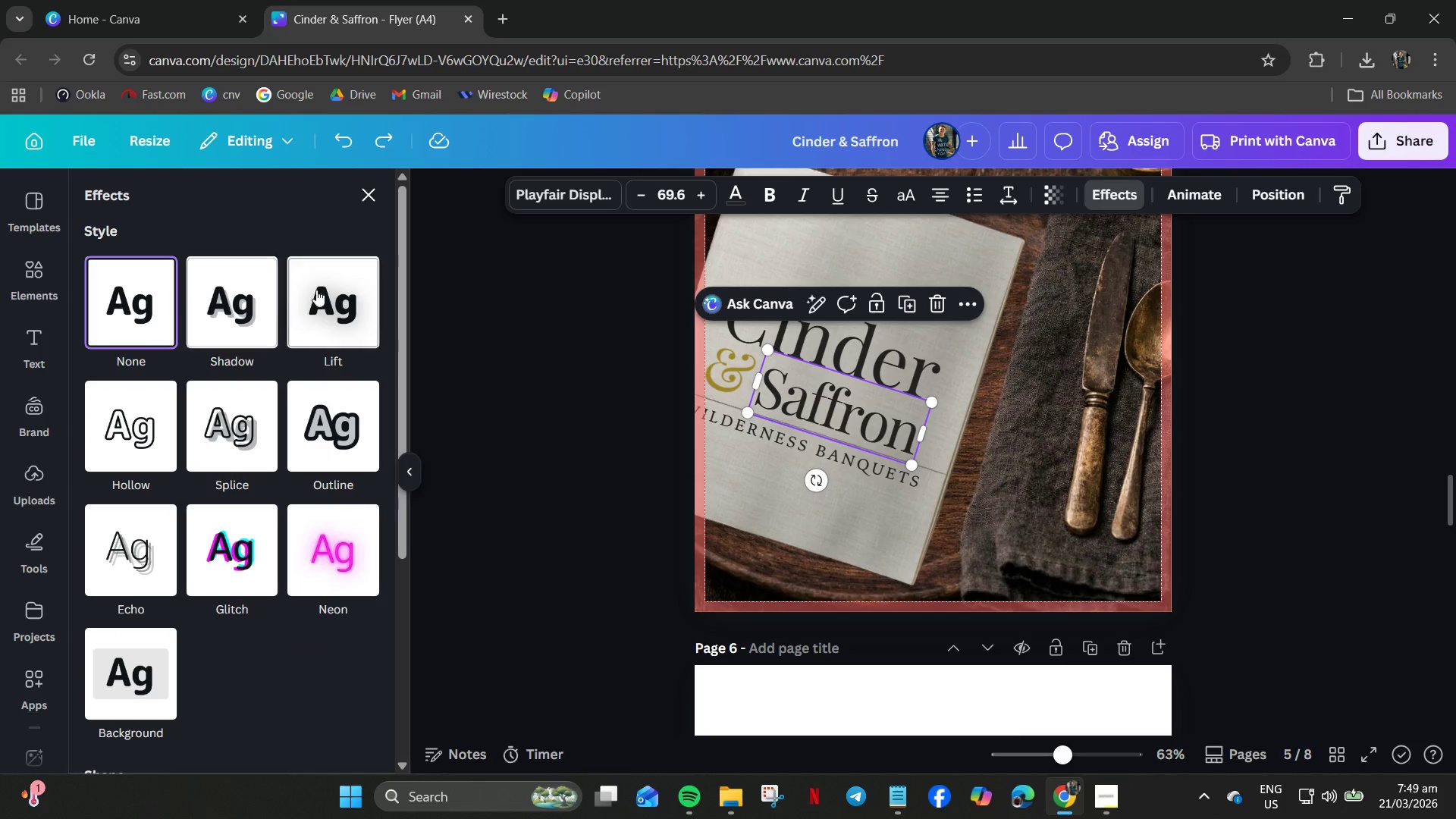 
left_click([317, 290])
 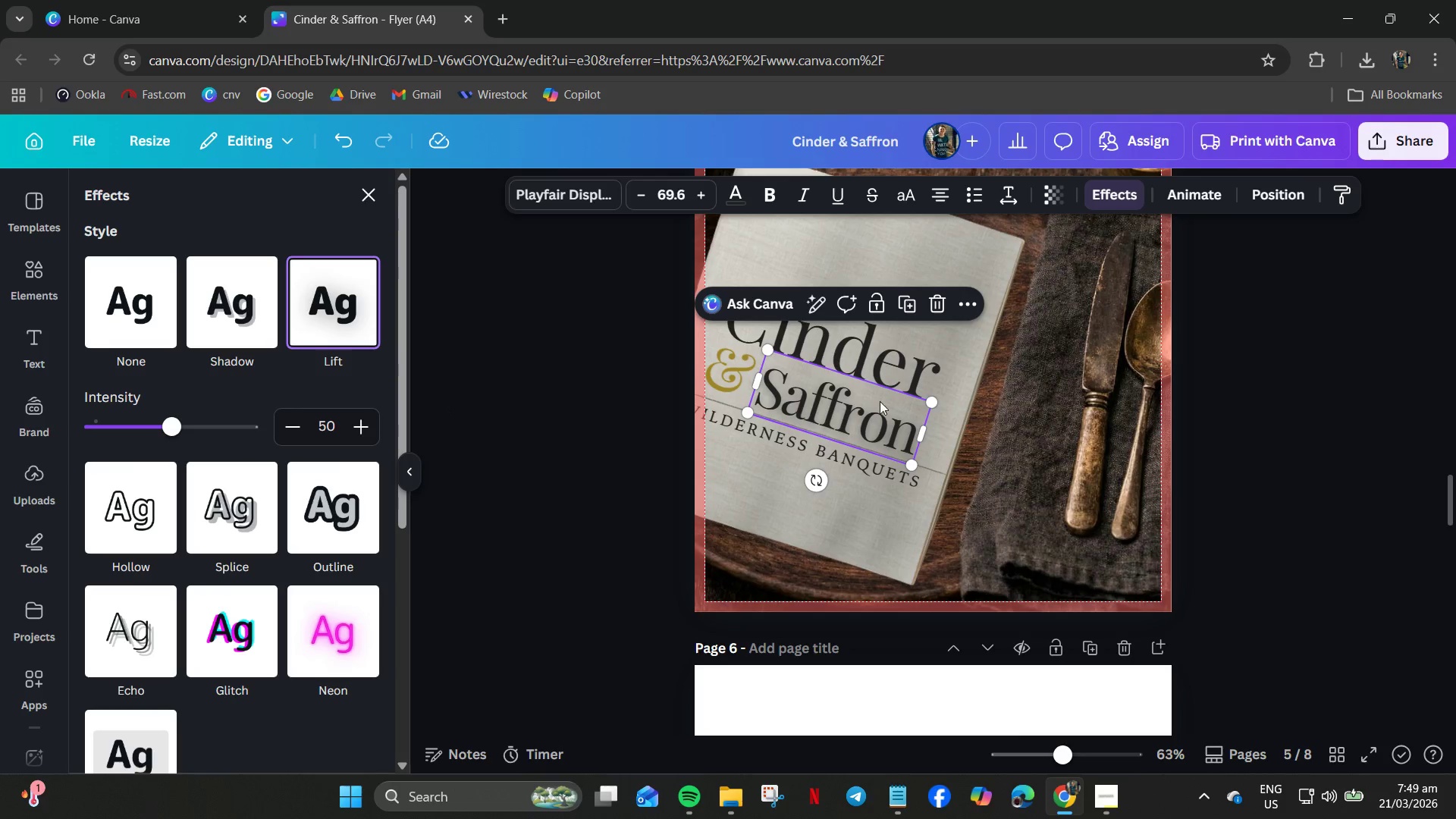 
left_click([893, 372])
 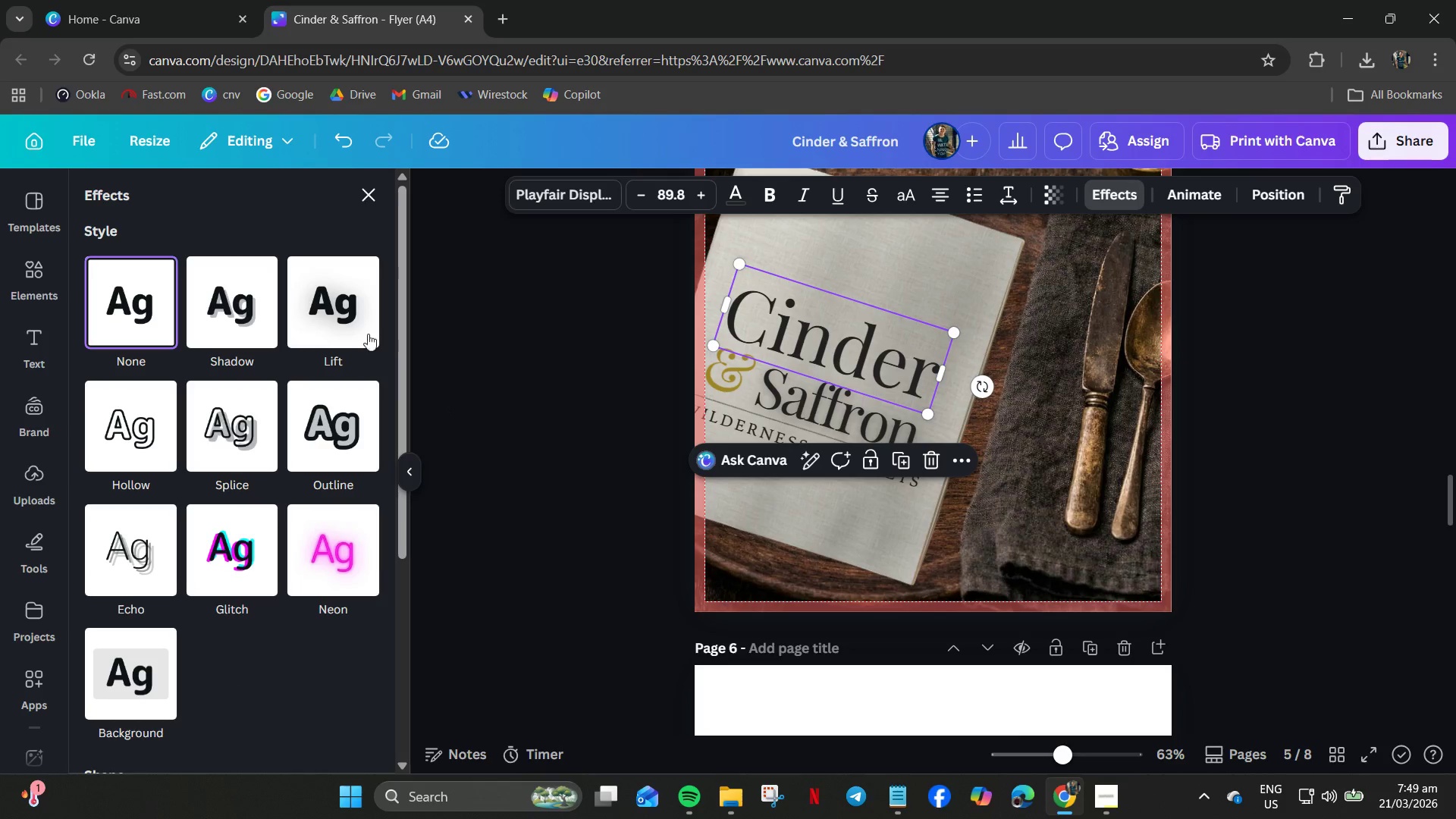 
left_click([333, 318])
 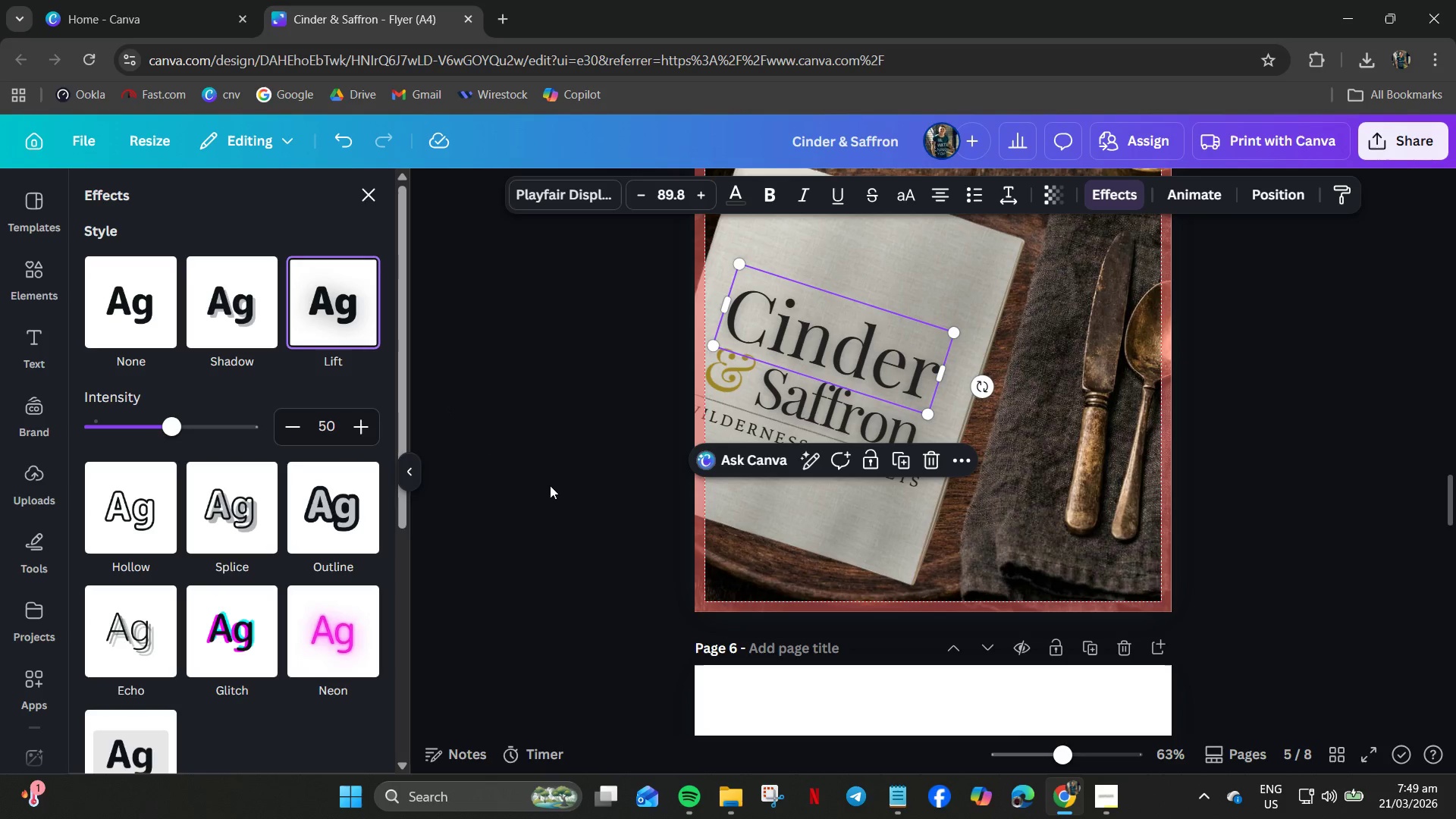 
left_click([564, 513])
 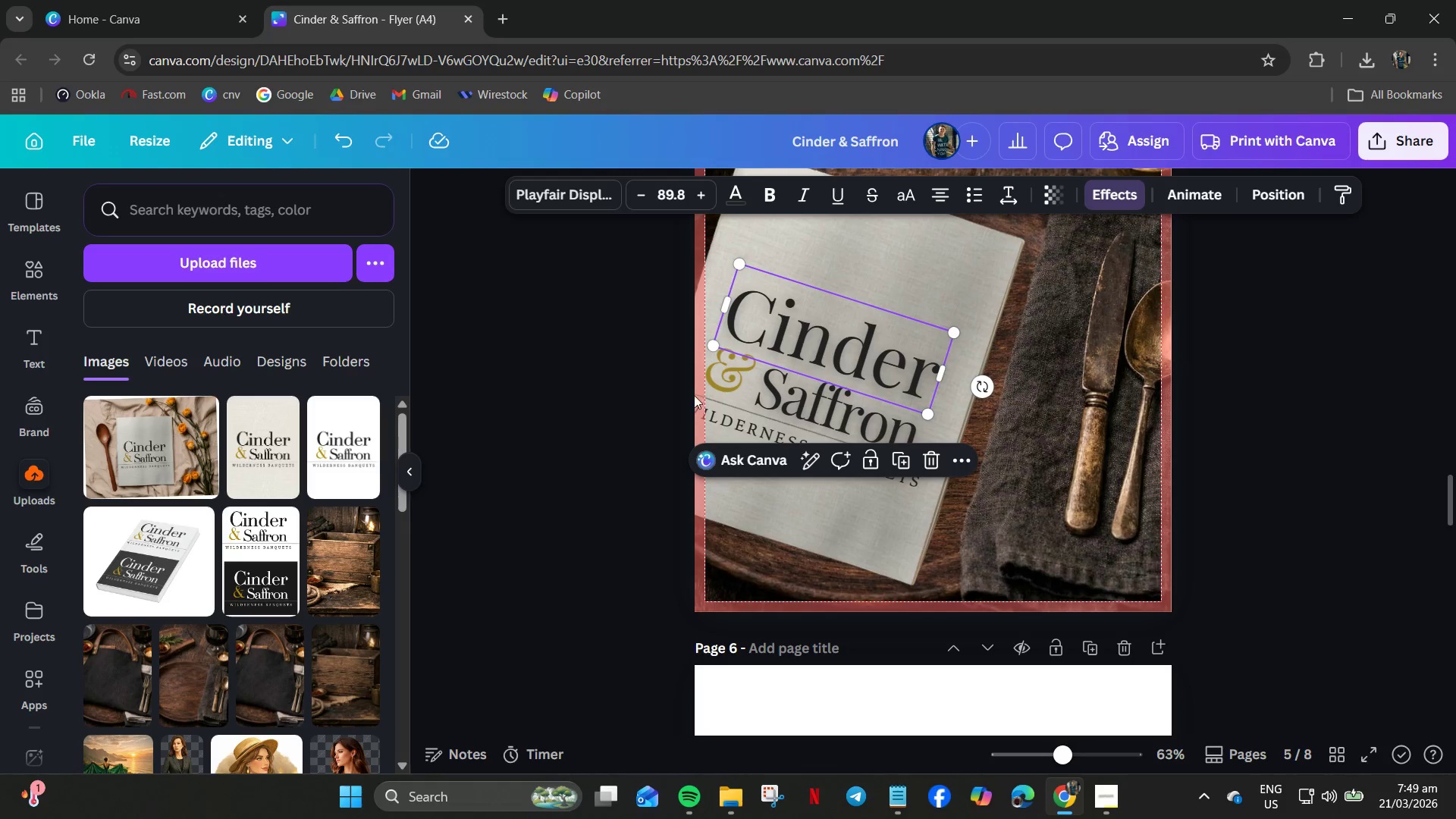 
left_click([730, 381])
 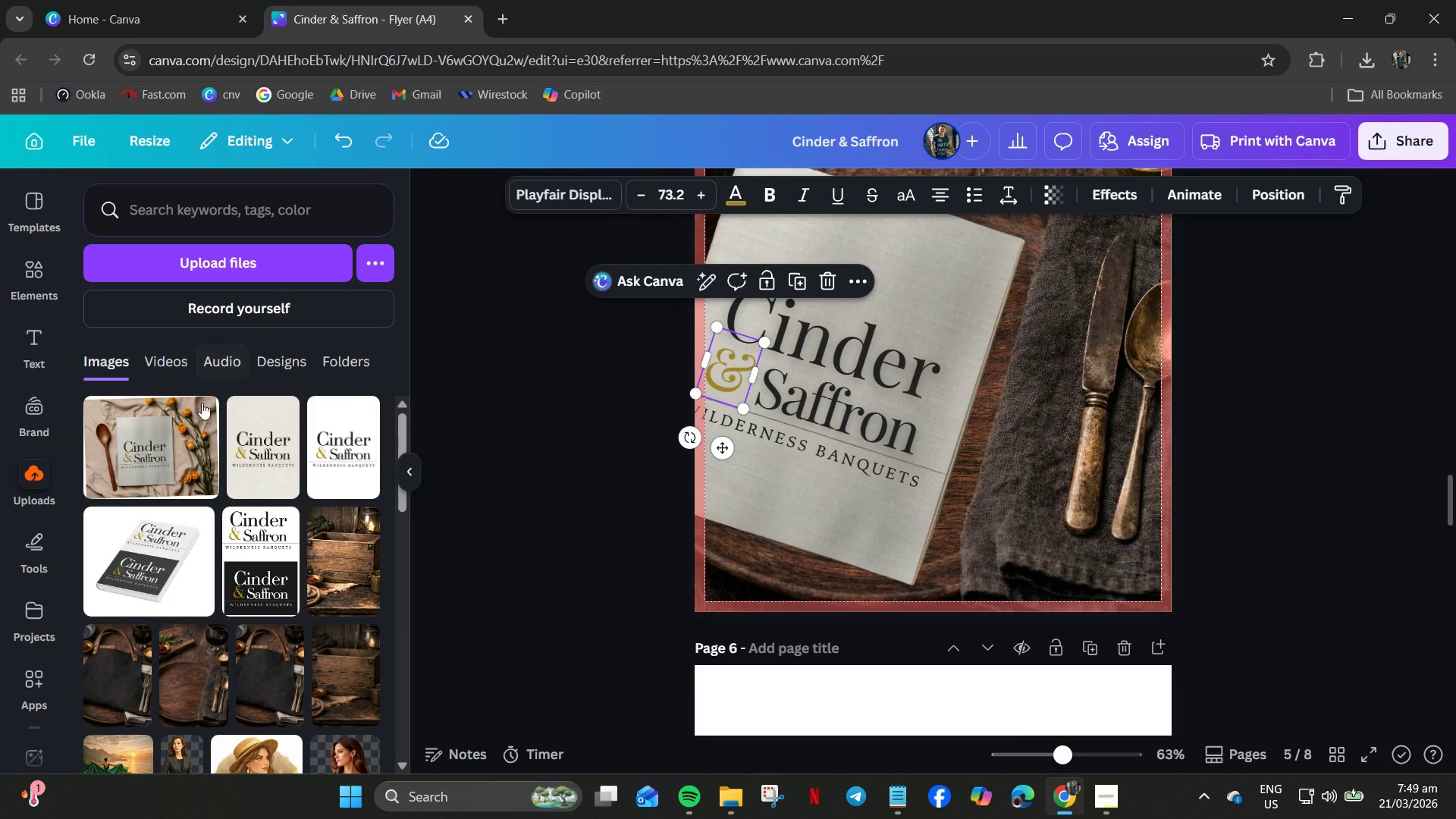 
wait(8.73)
 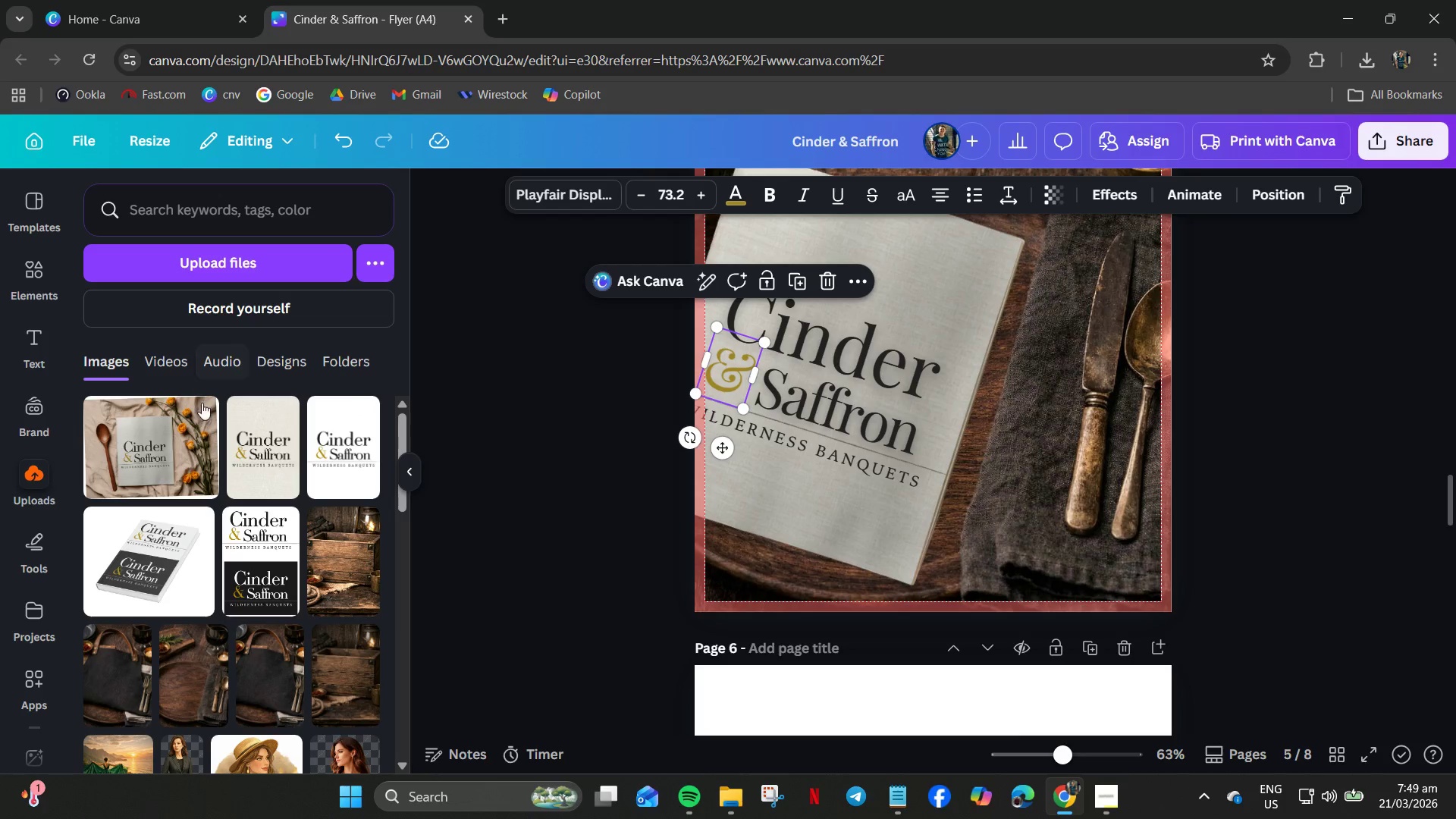 
left_click([1097, 188])
 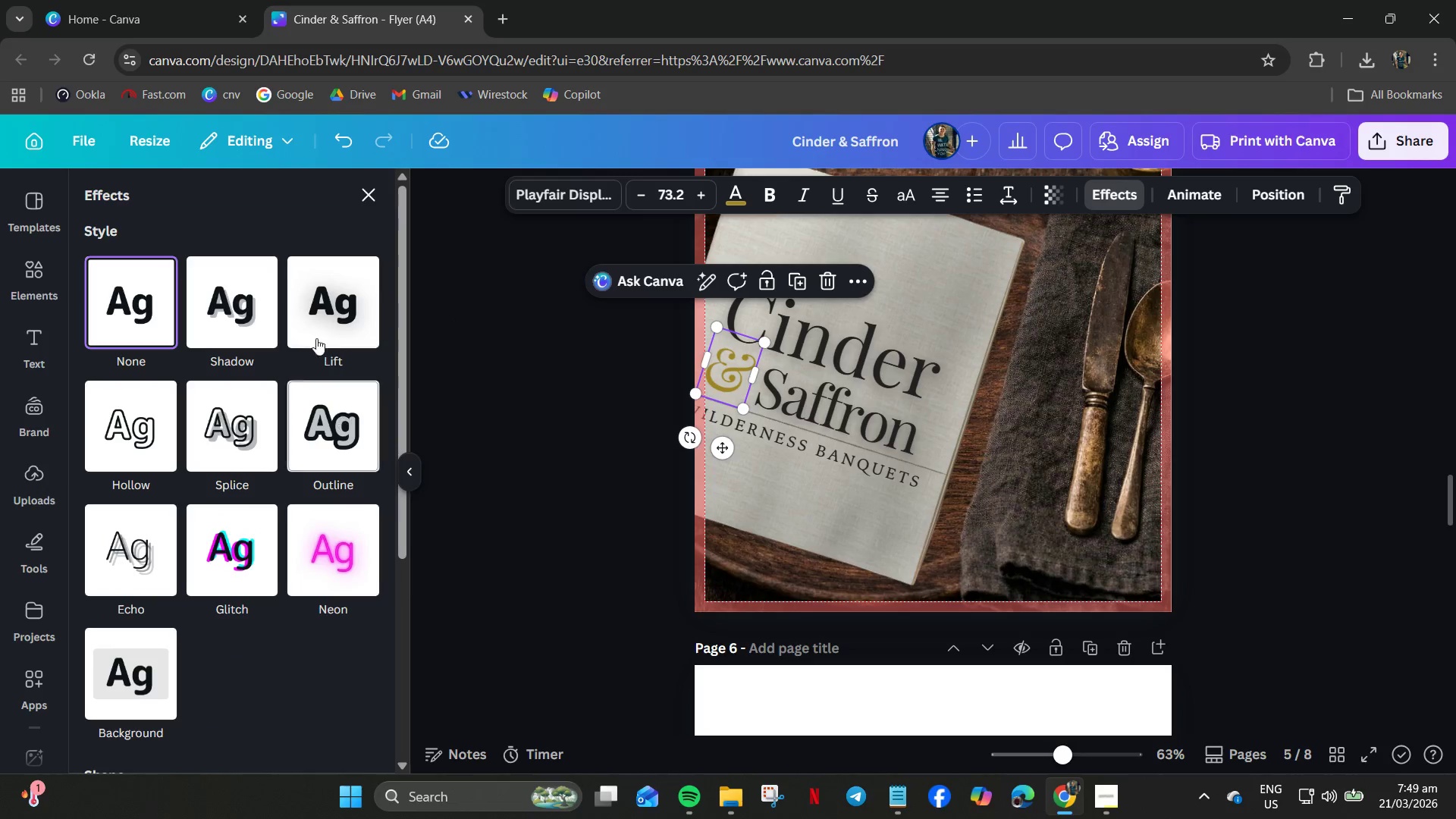 
left_click([323, 312])
 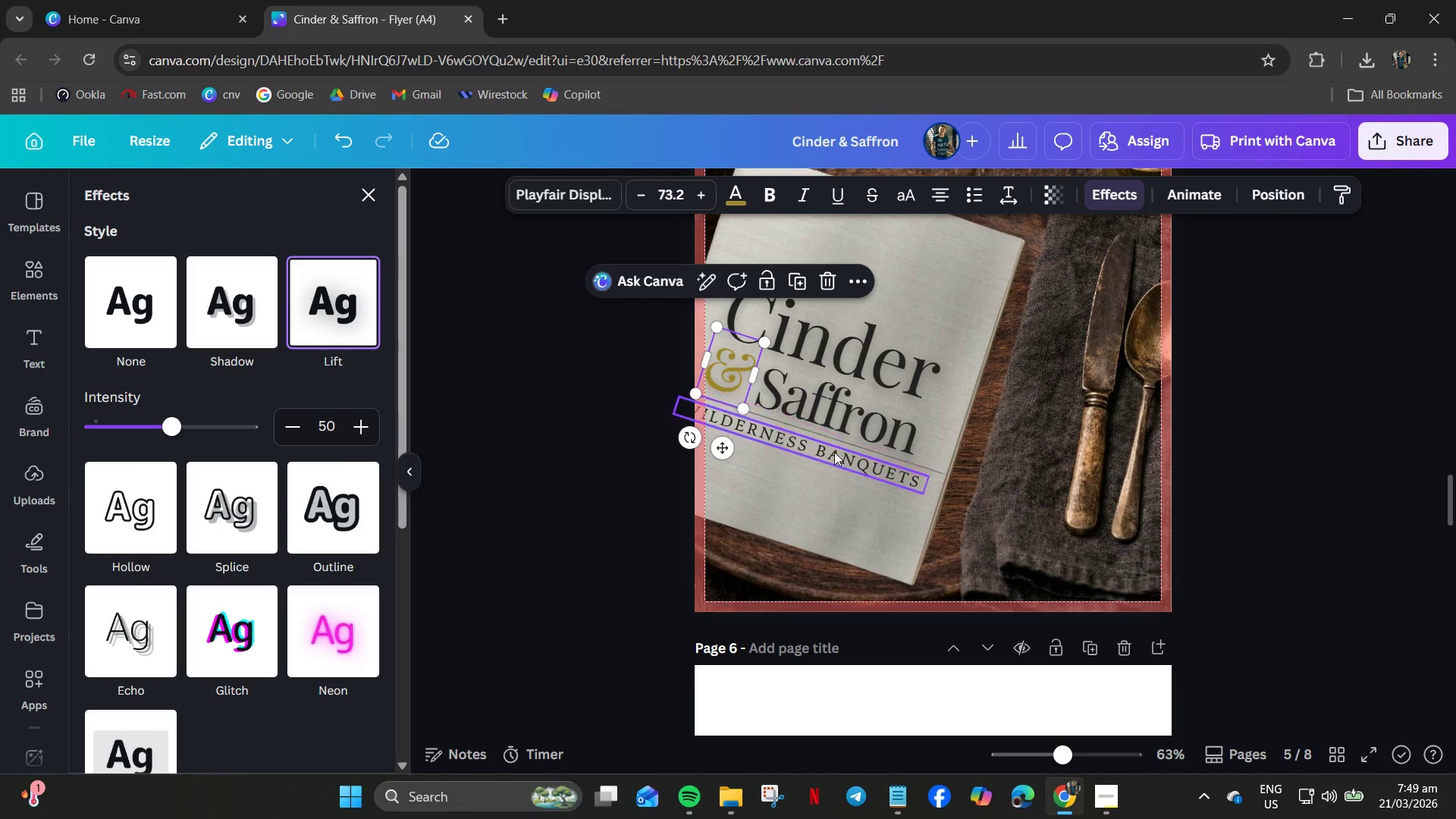 
left_click([833, 454])
 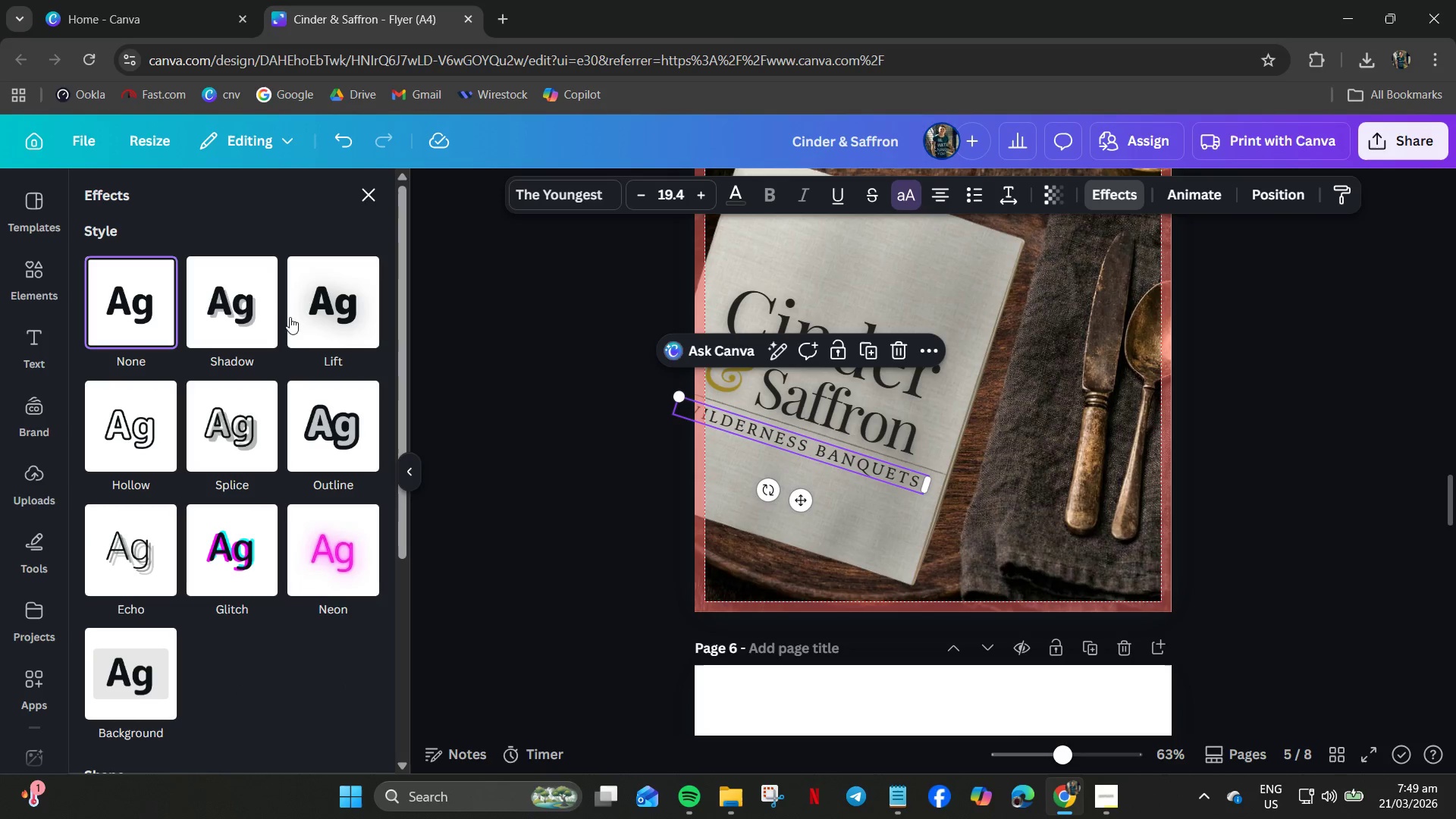 
left_click([321, 312])
 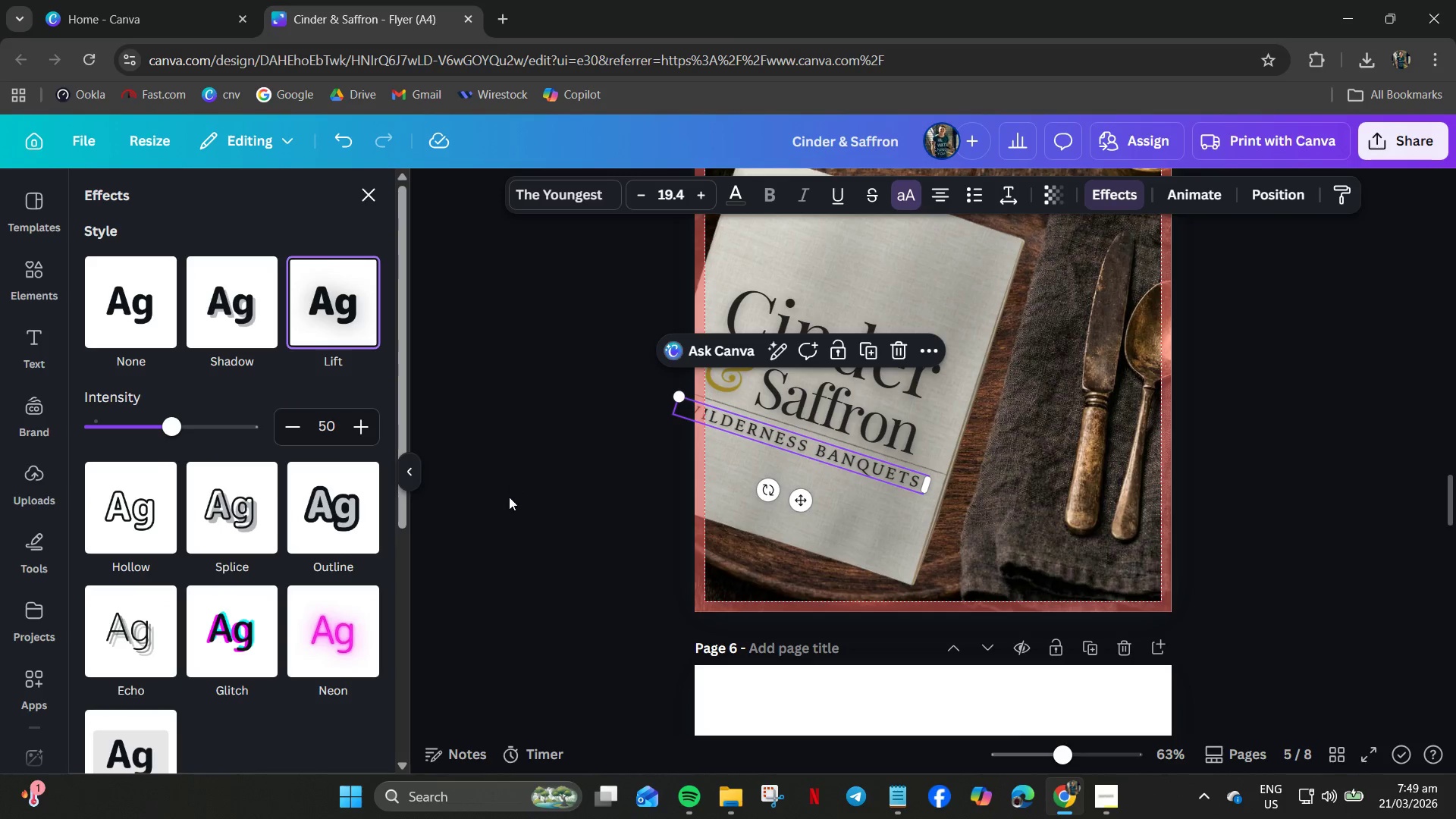 
left_click([502, 511])
 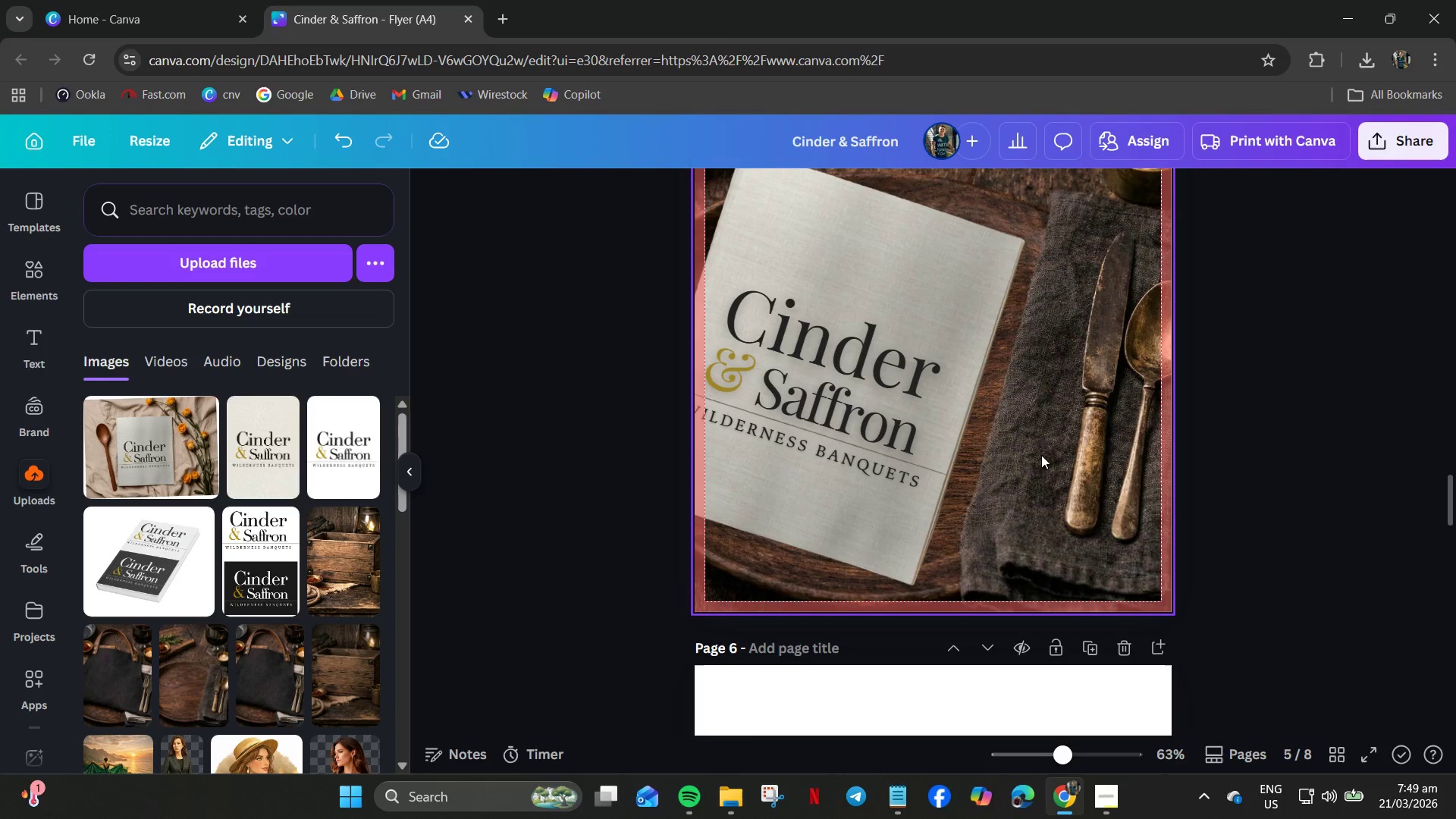 
left_click([959, 344])
 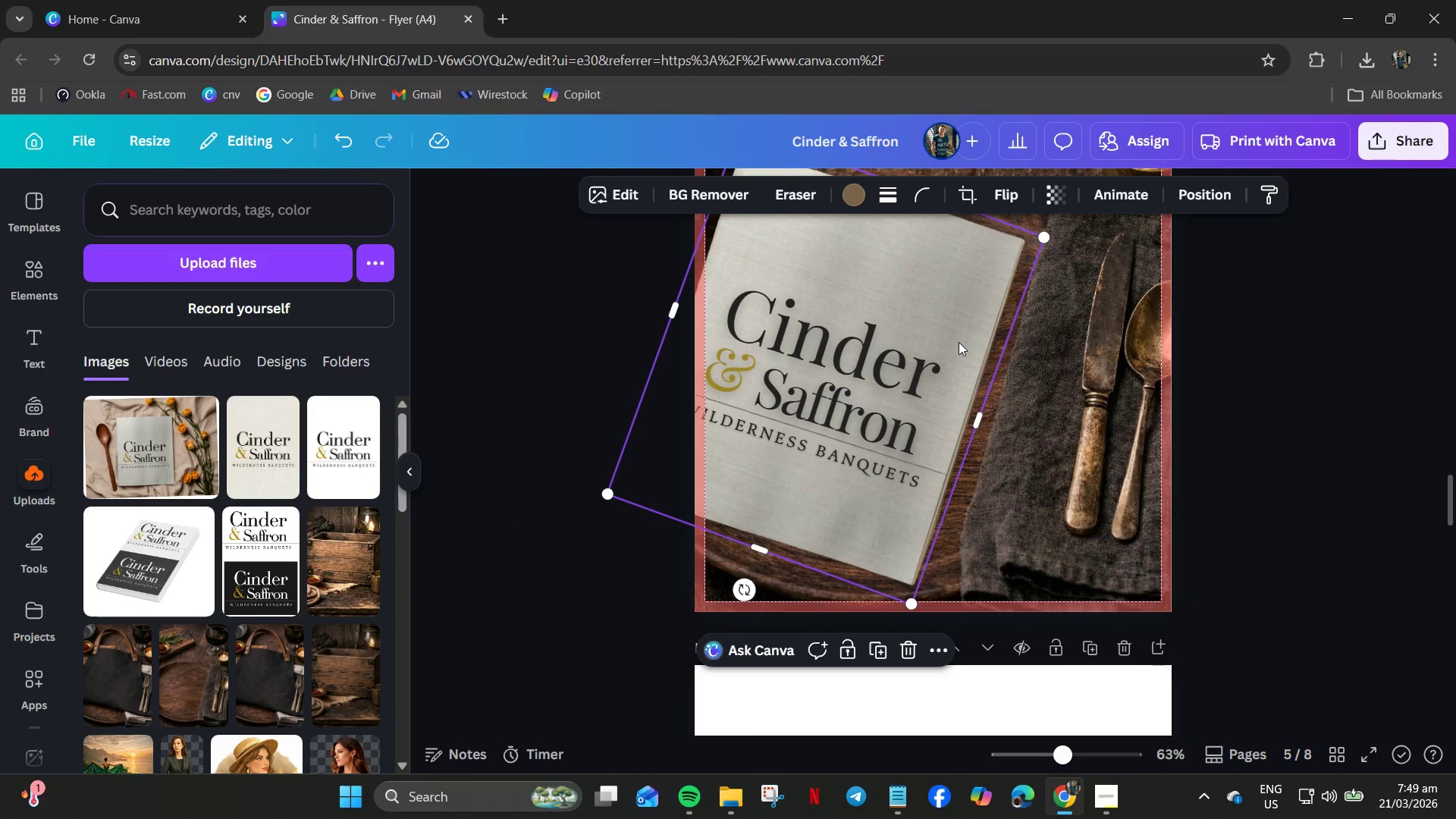 
left_click_drag(start_coordinate=[959, 342], to_coordinate=[965, 340])
 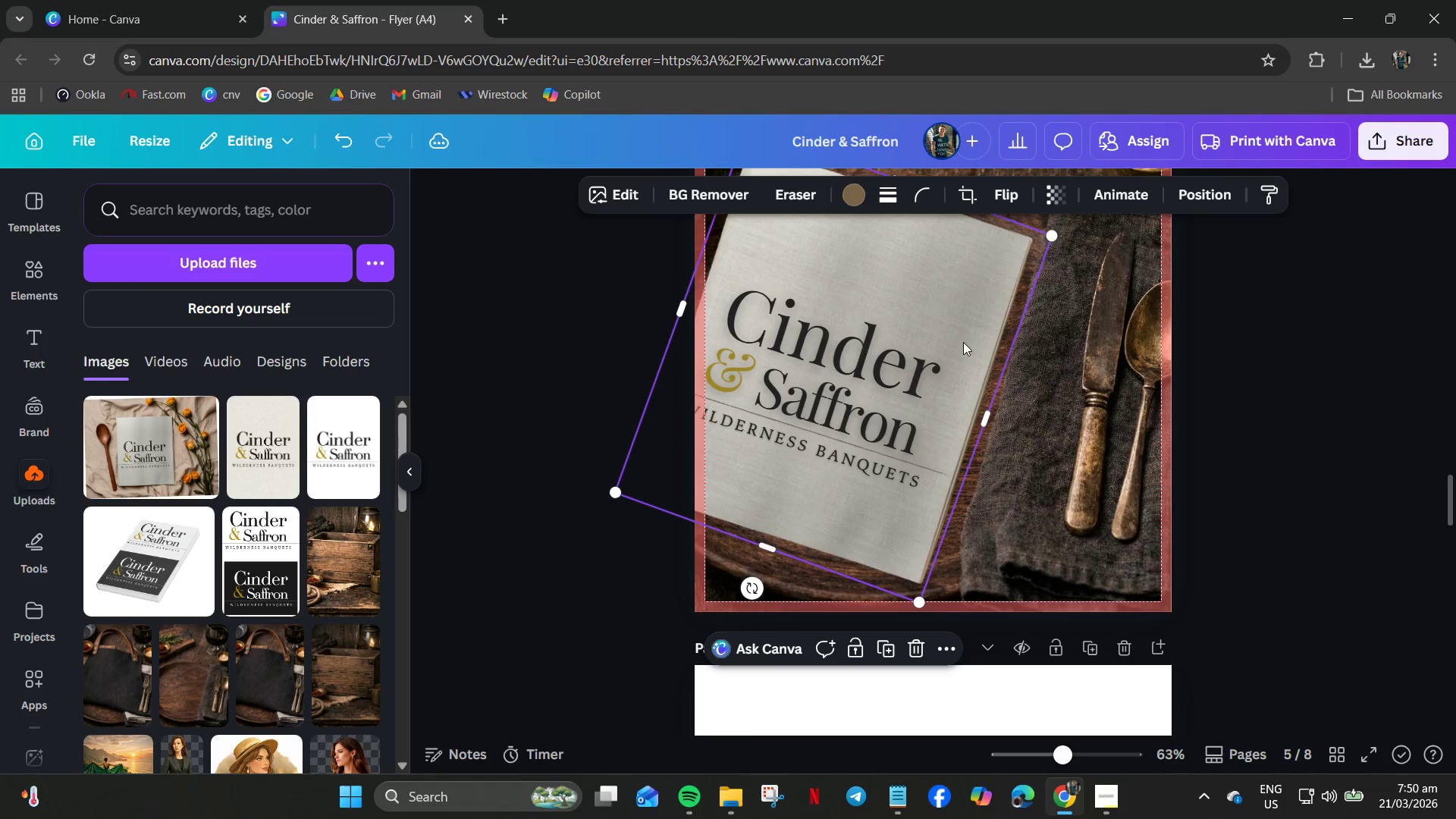 
key(Control+Z)
 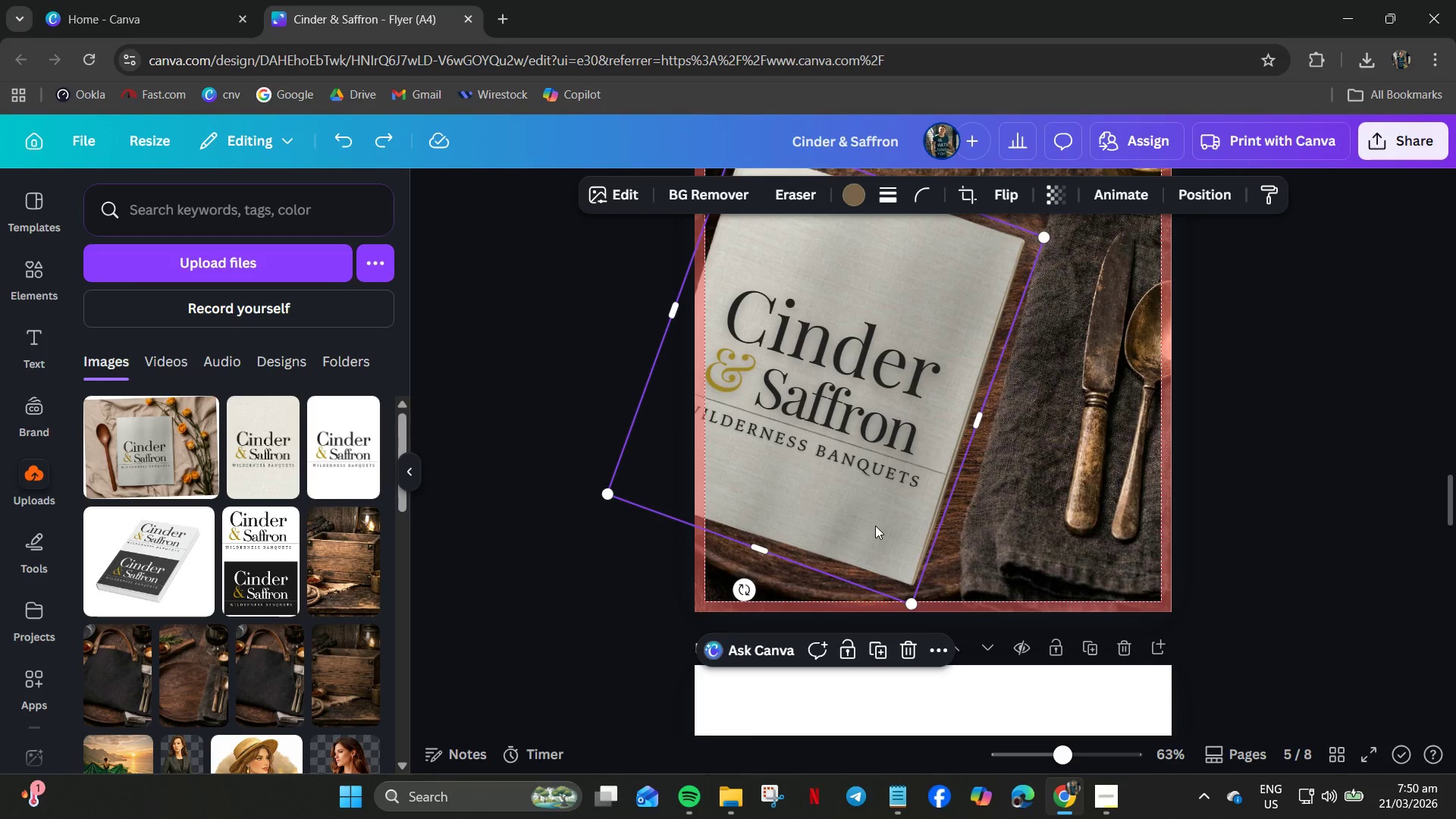 
left_click([861, 526])
 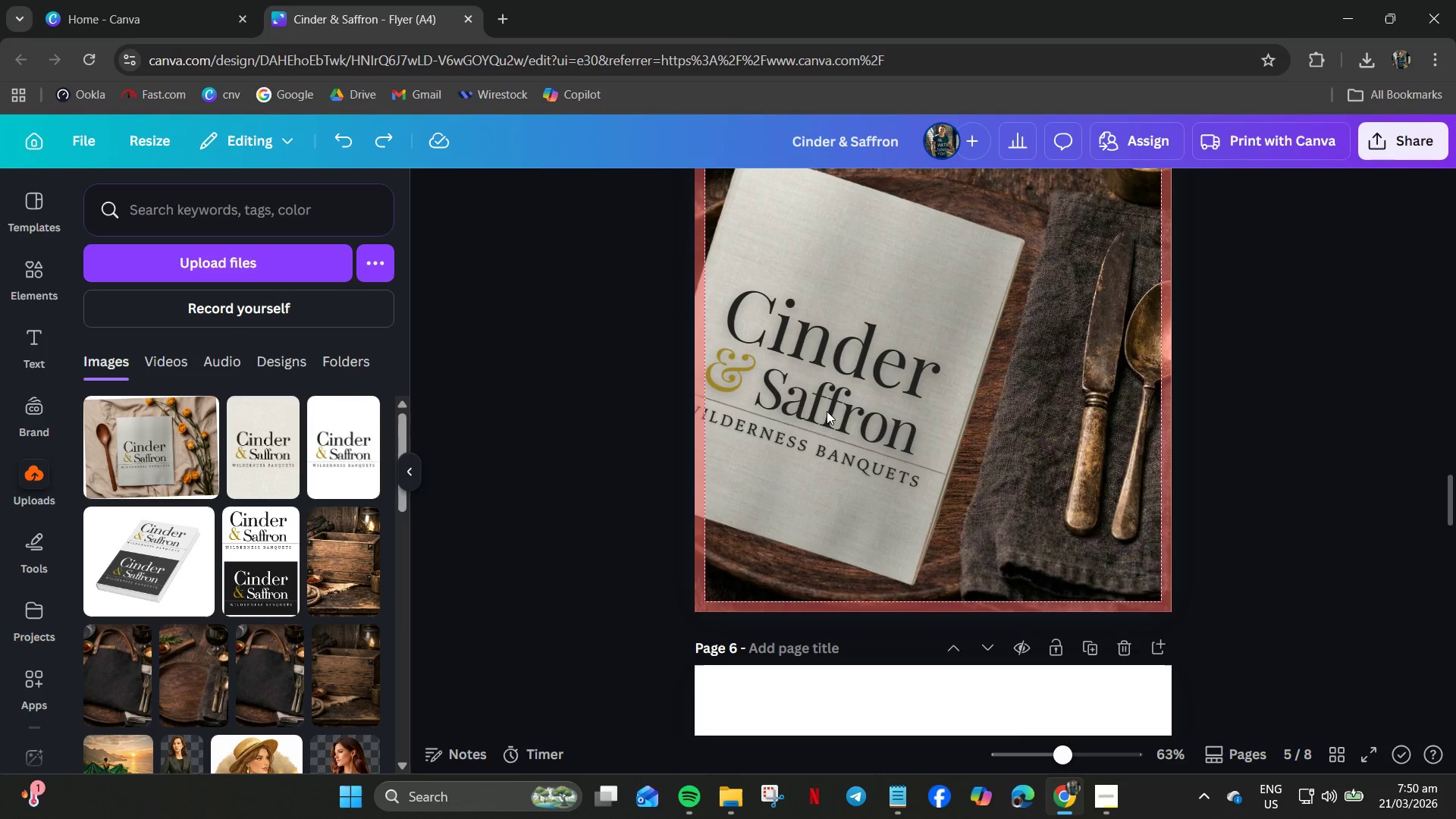 
left_click([1108, 501])
 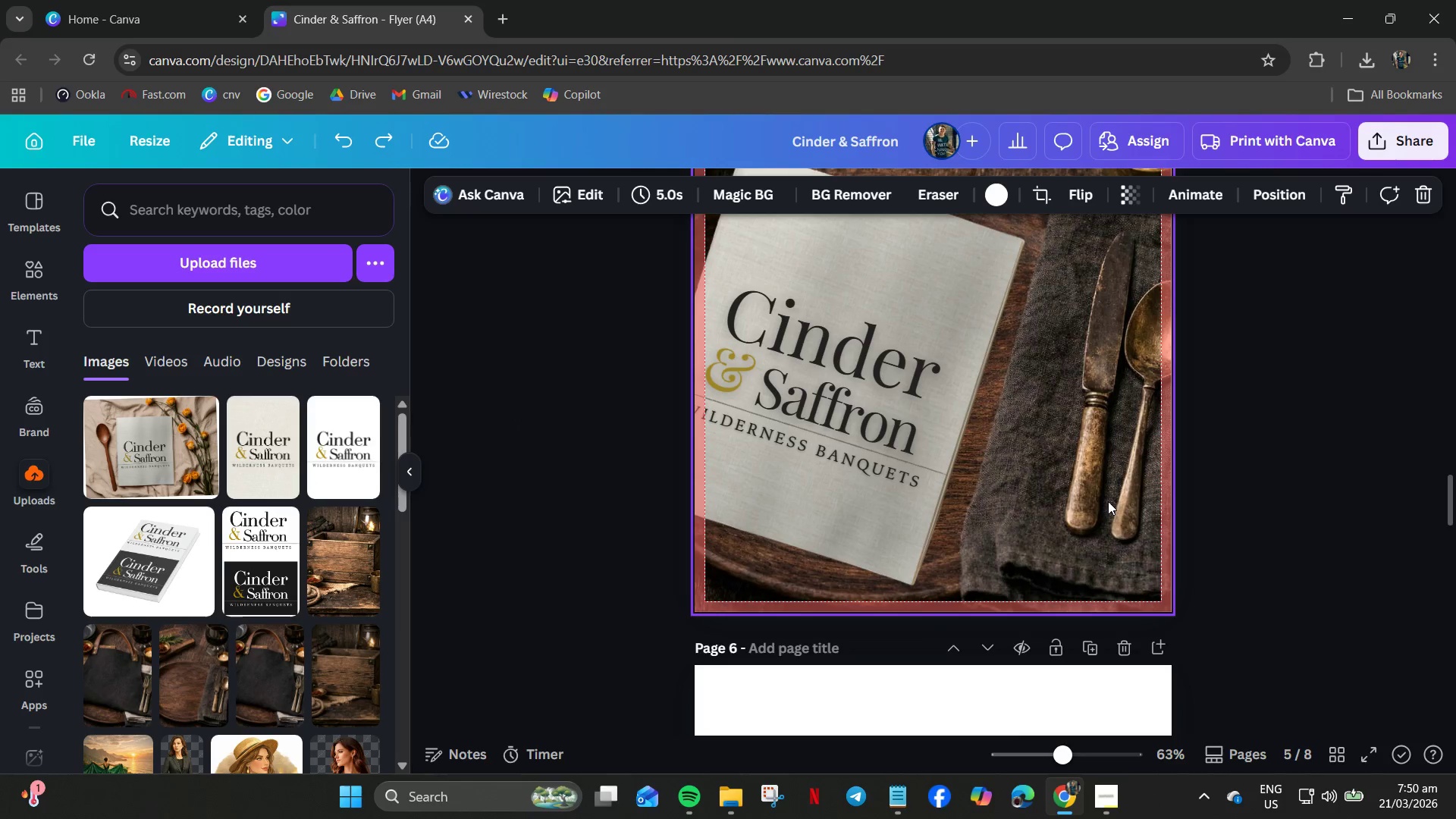 
right_click([1108, 501])
 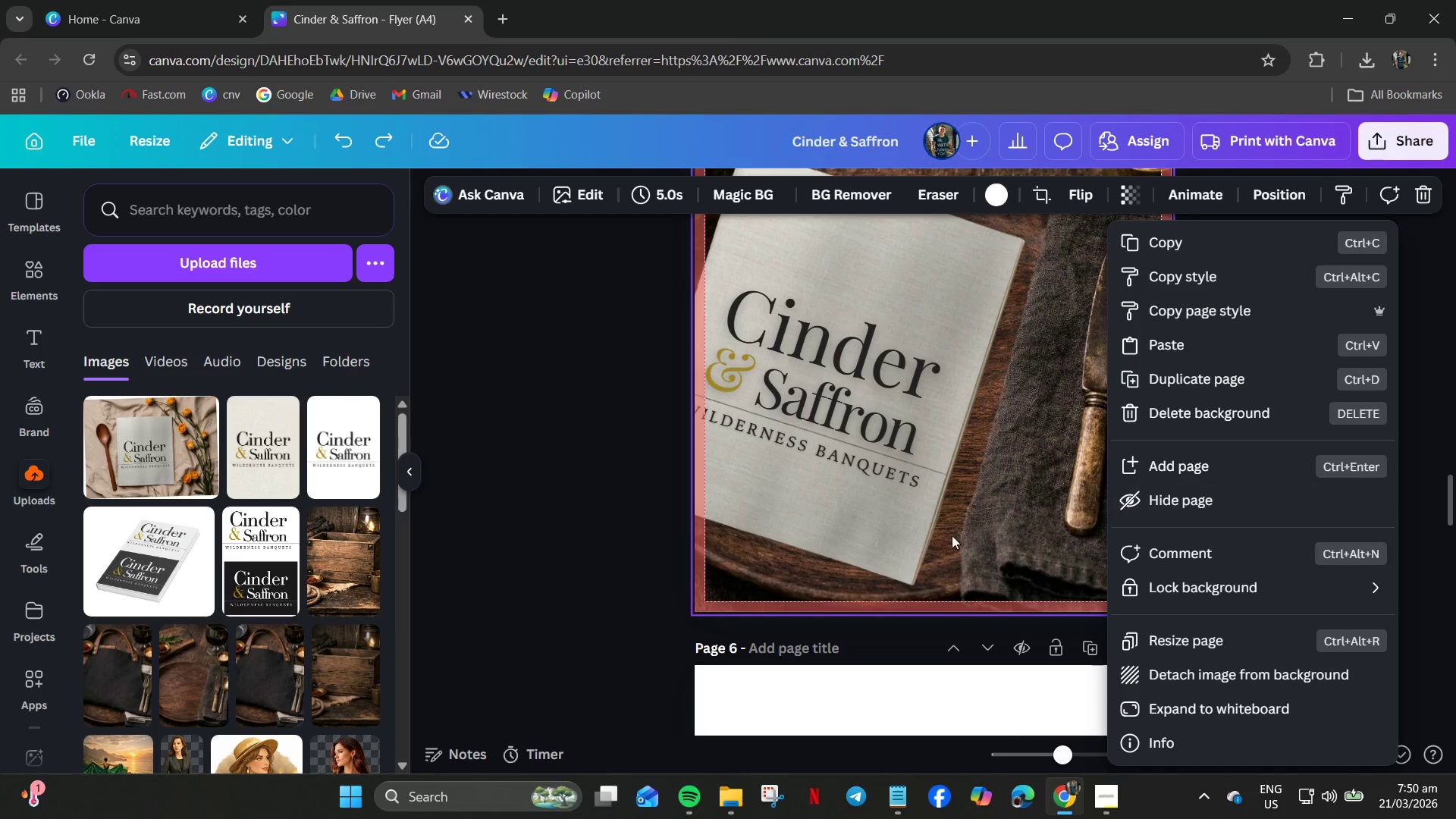 
wait(5.19)
 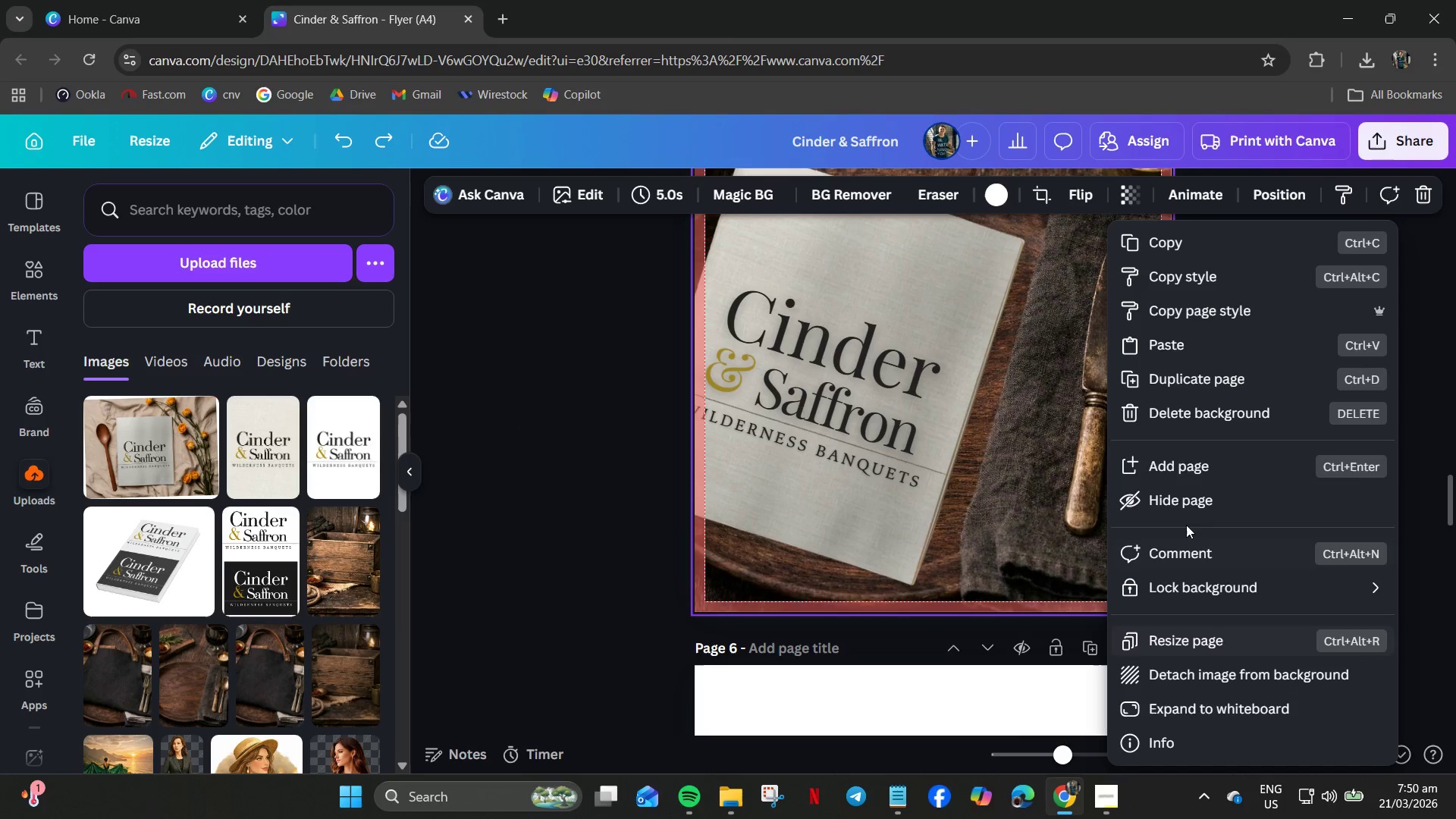 
left_click_drag(start_coordinate=[524, 340], to_coordinate=[898, 460])
 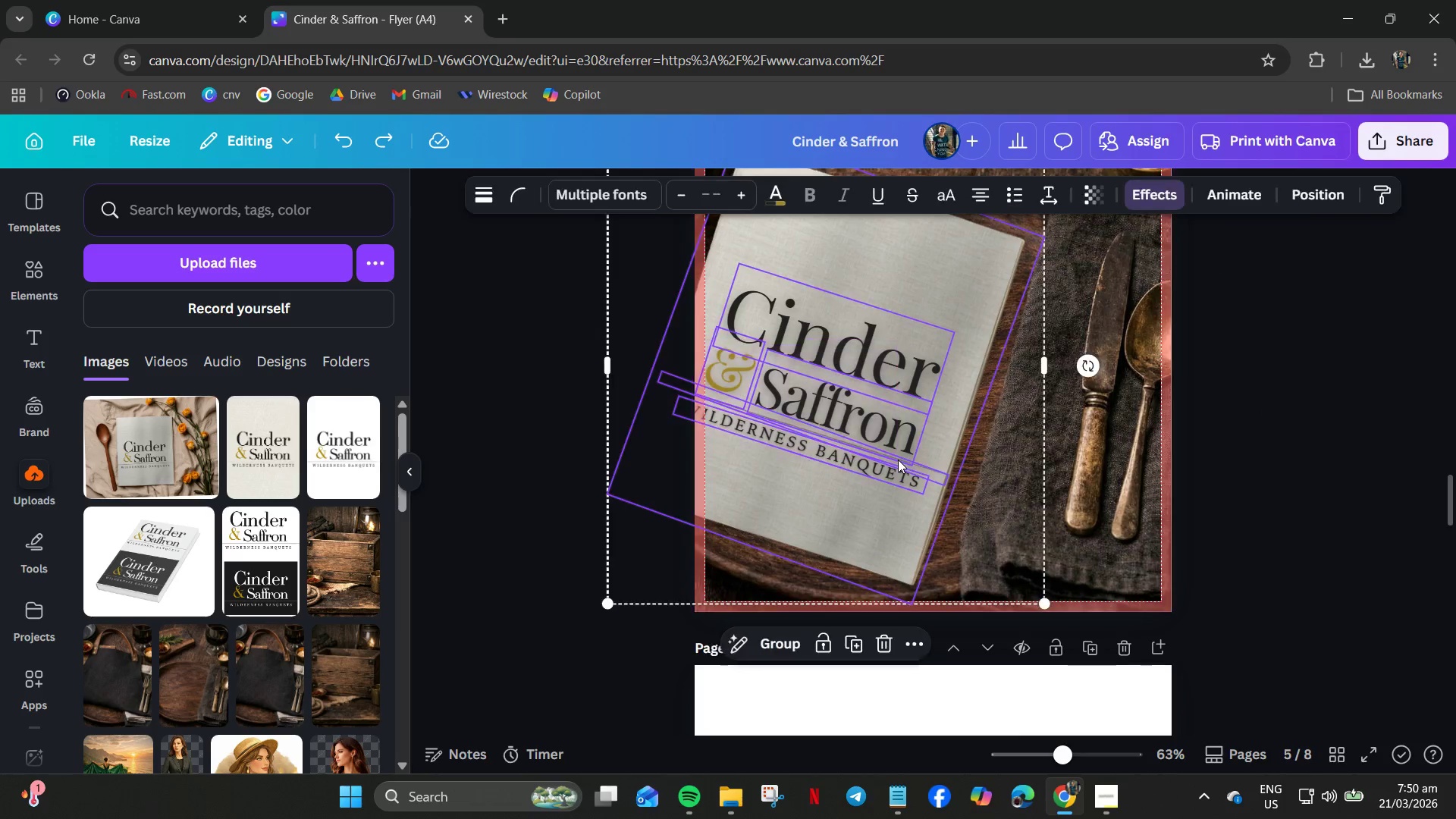 
right_click([898, 460])
 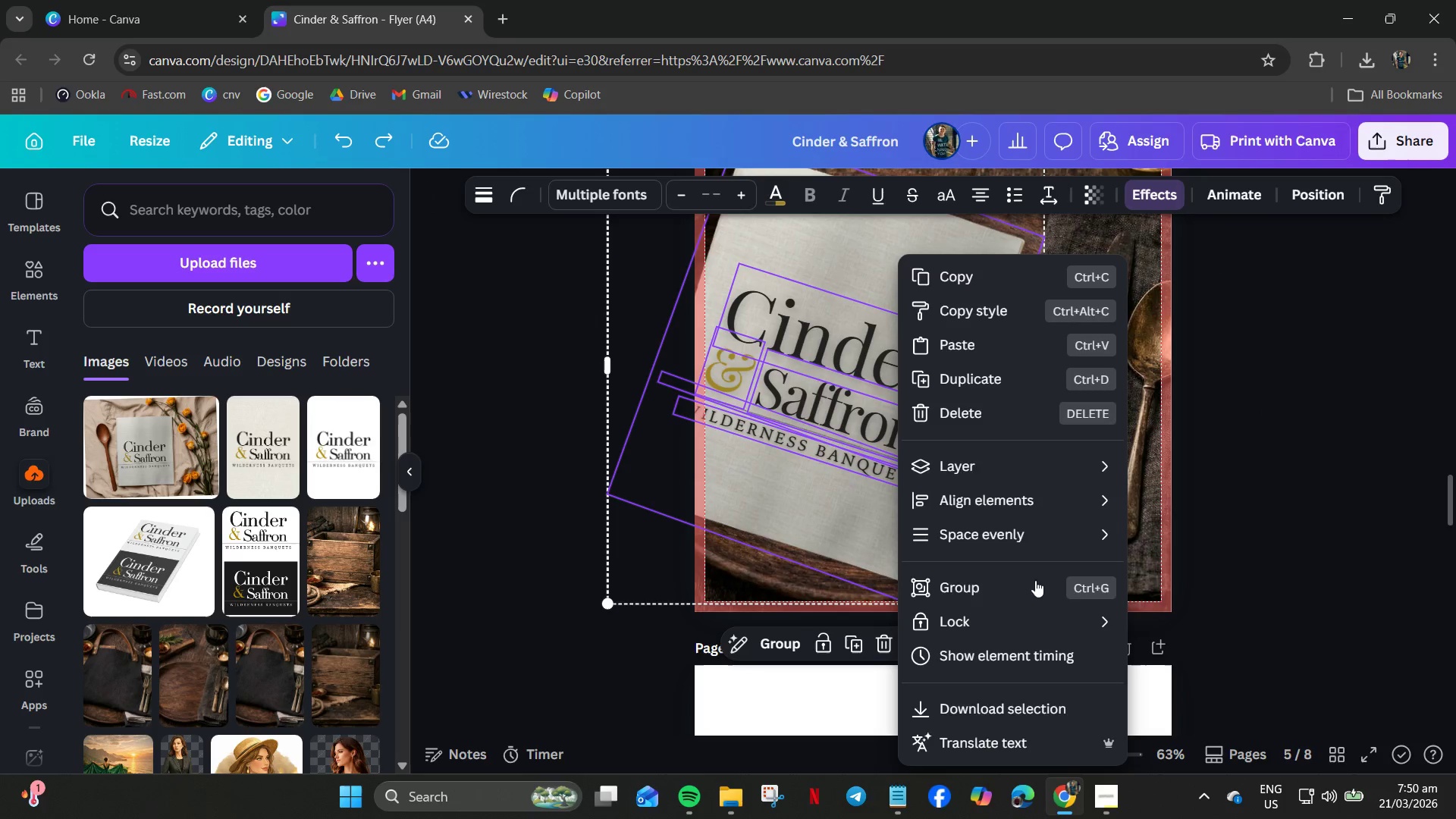 
left_click([993, 595])
 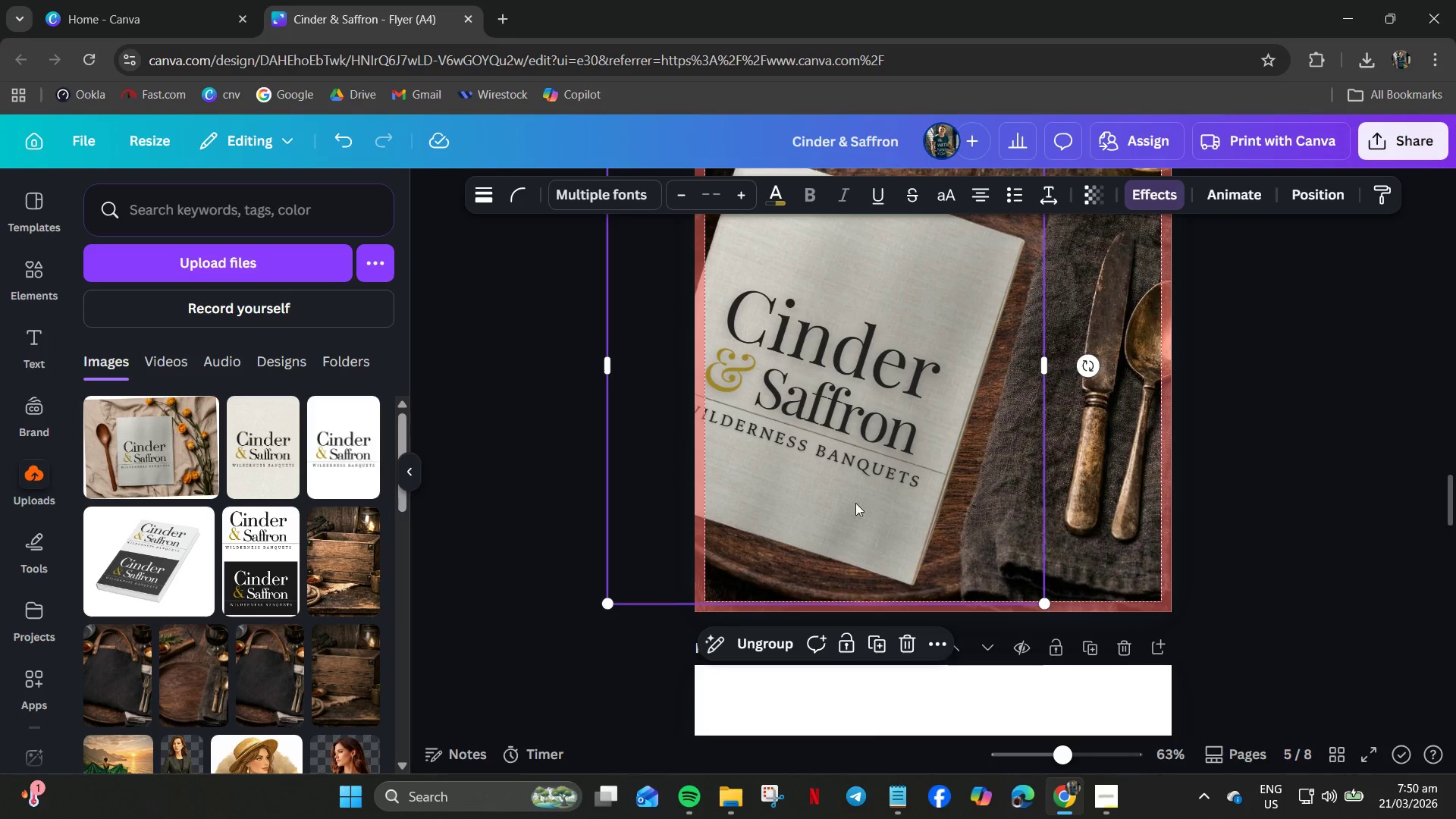 
left_click_drag(start_coordinate=[851, 501], to_coordinate=[869, 484])
 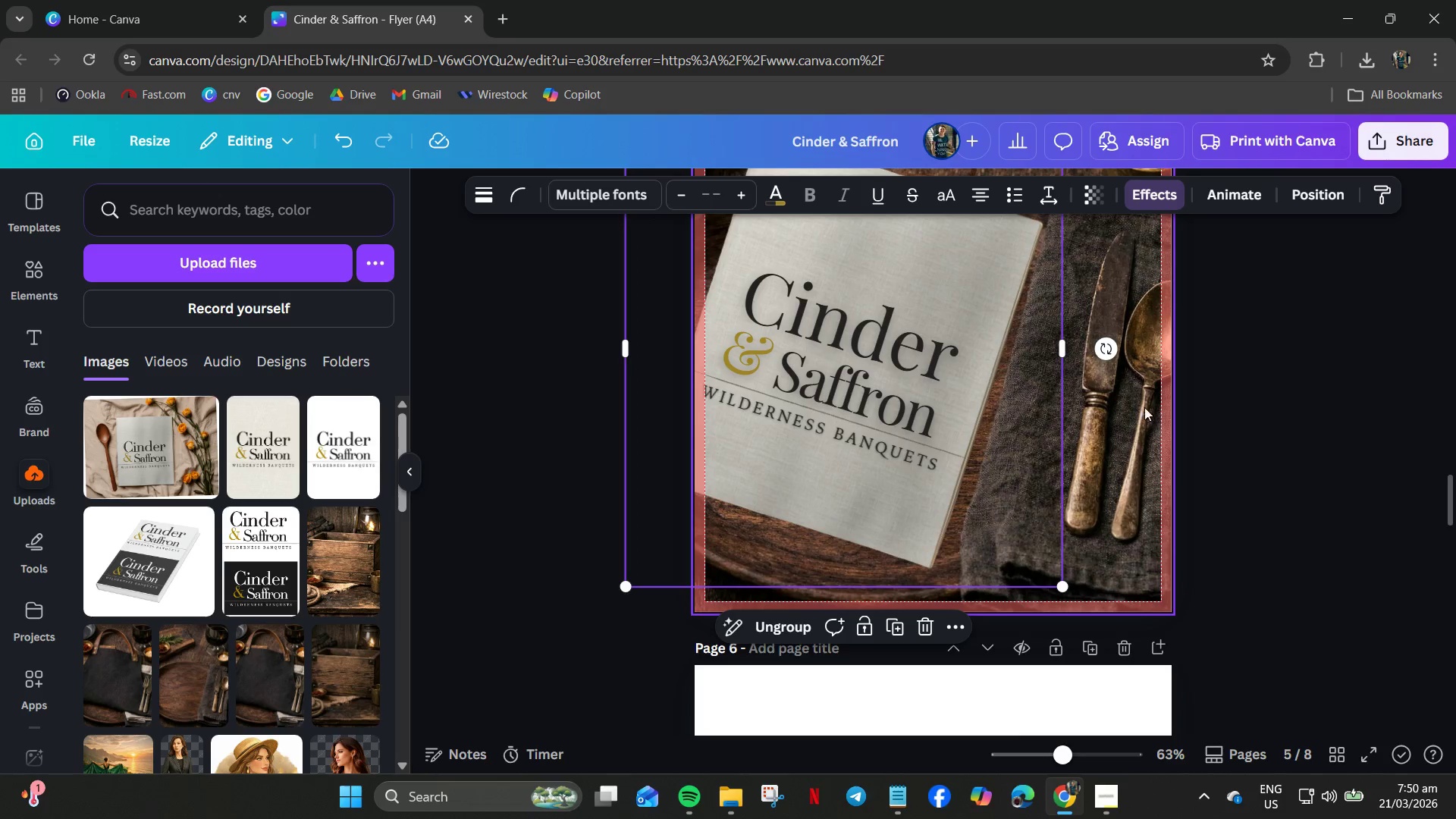 
left_click_drag(start_coordinate=[1109, 347], to_coordinate=[1114, 338])
 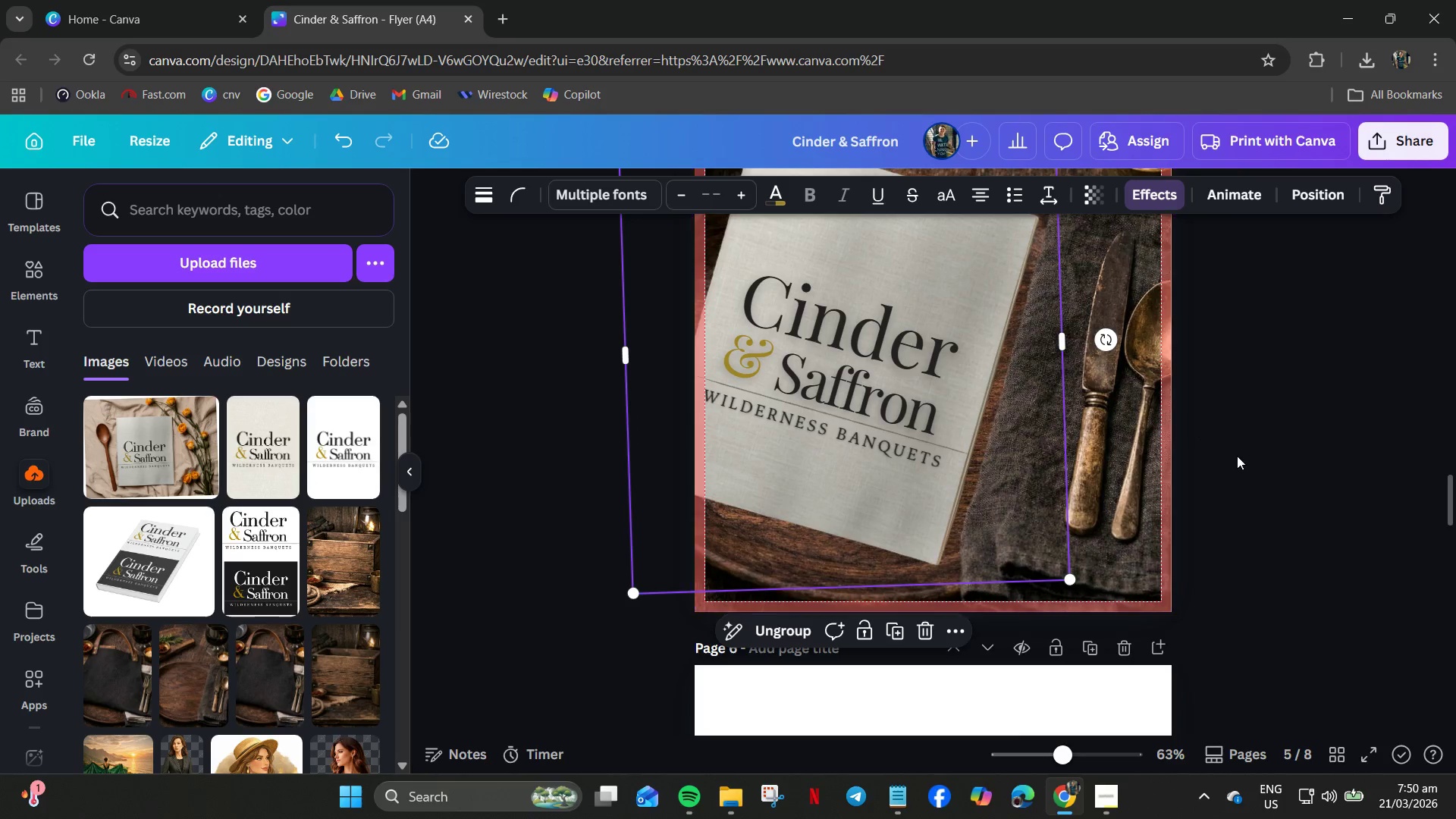 
left_click([1237, 456])
 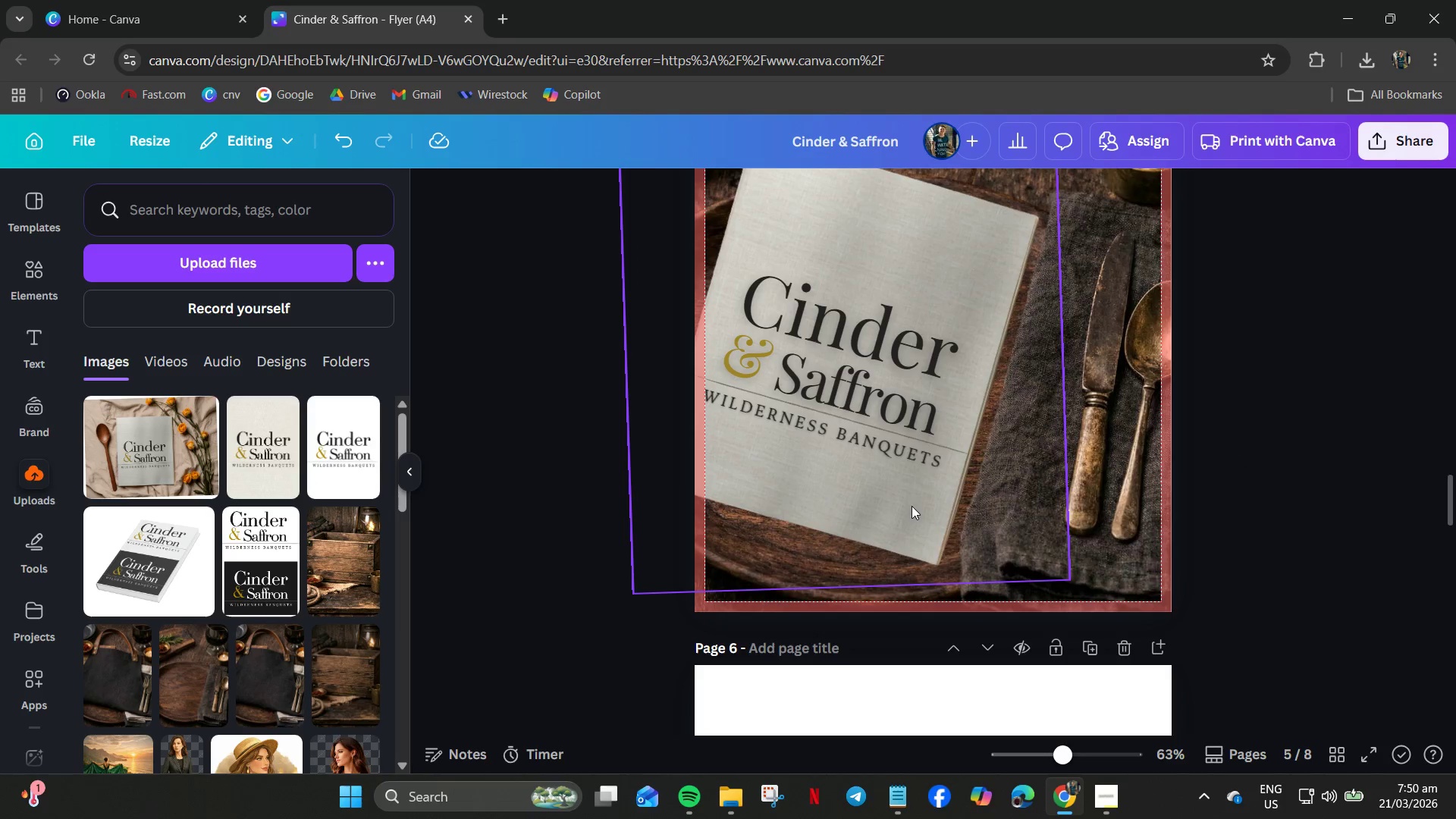 
scroll: coordinate [912, 506], scroll_direction: up, amount: 1.0
 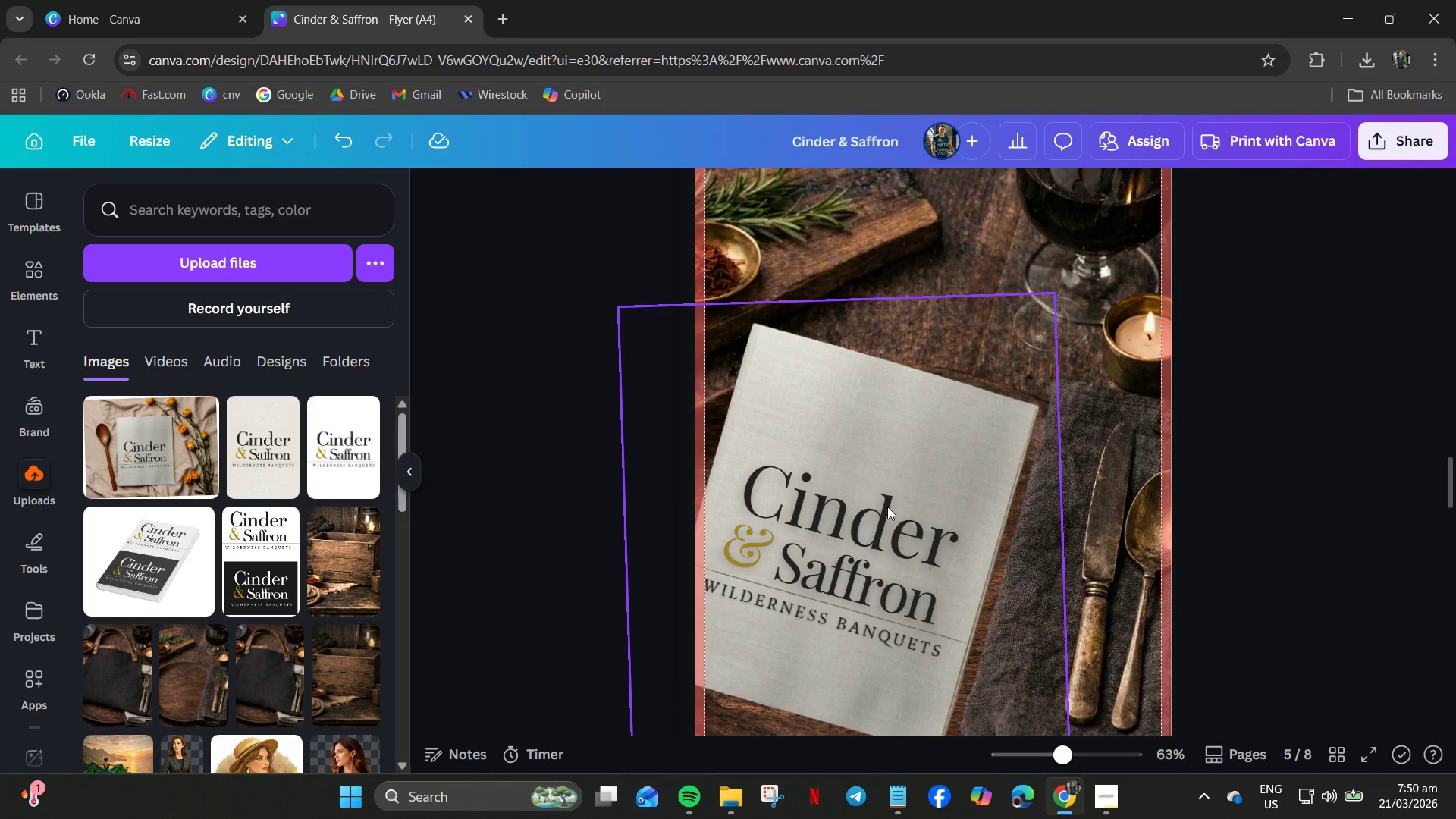 
left_click_drag(start_coordinate=[887, 506], to_coordinate=[896, 493])
 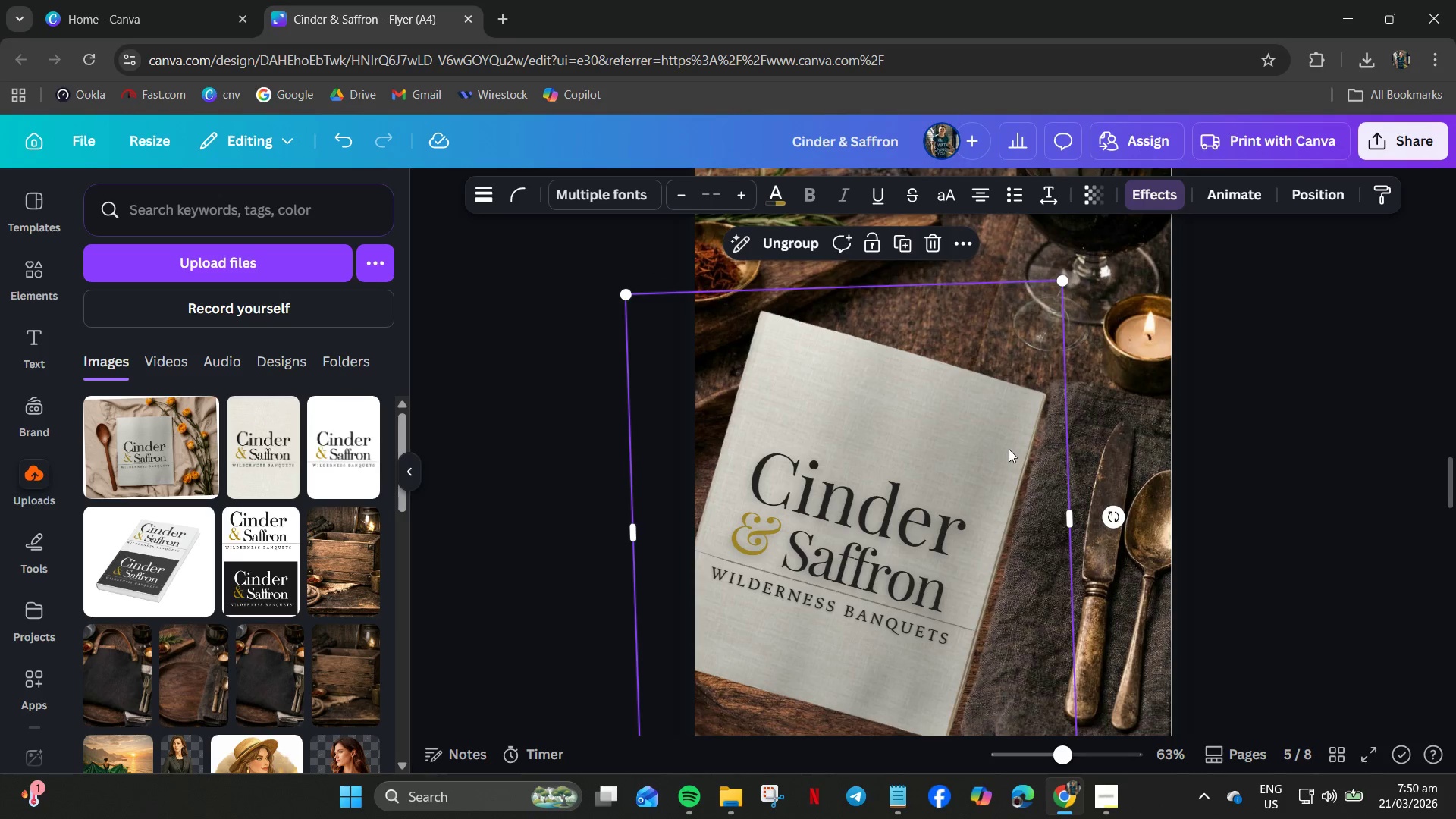 
left_click_drag(start_coordinate=[1002, 441], to_coordinate=[1007, 420])
 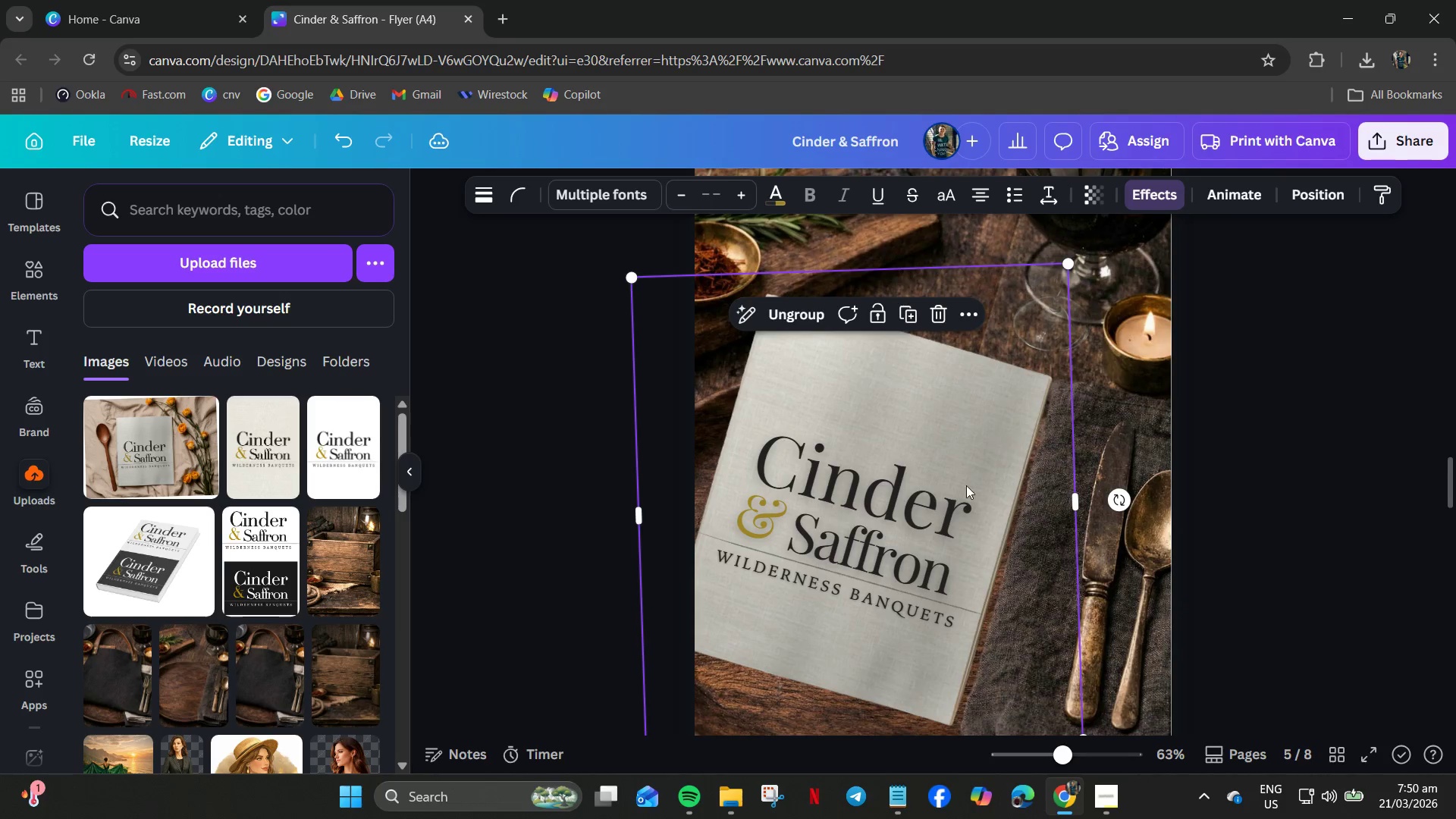 
scroll: coordinate [952, 516], scroll_direction: down, amount: 2.0
 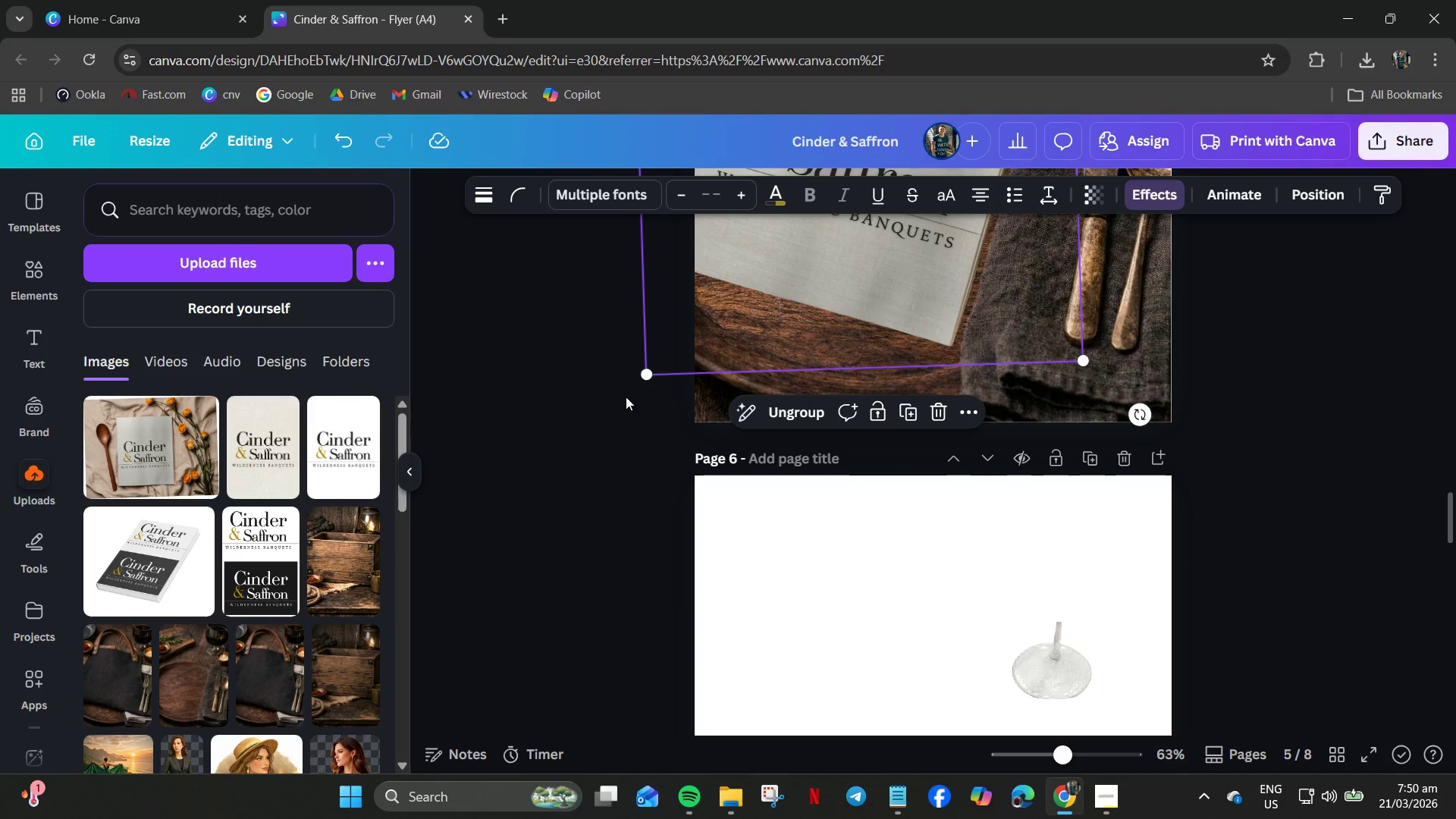 
left_click_drag(start_coordinate=[645, 375], to_coordinate=[635, 409])
 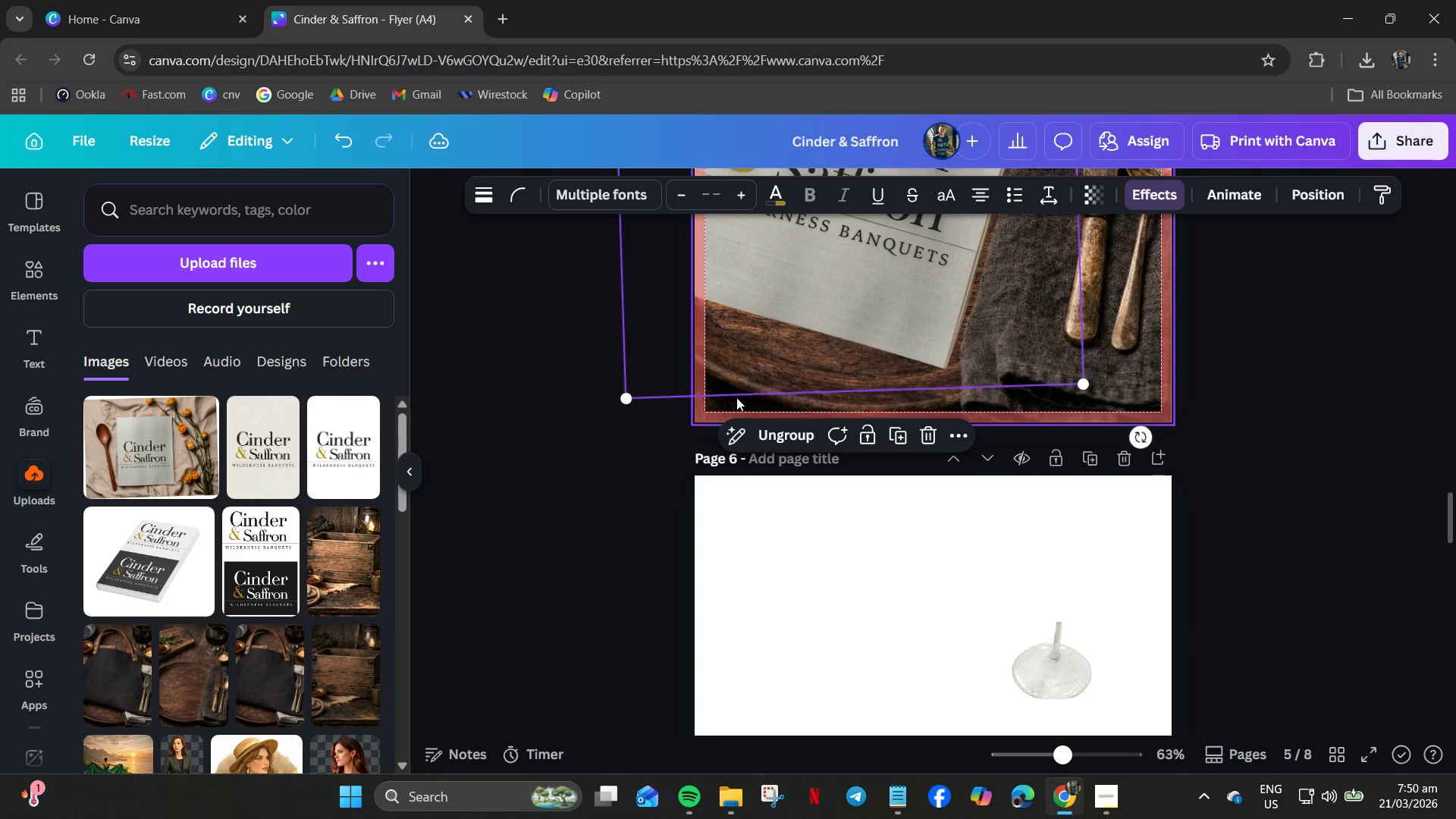 
scroll: coordinate [783, 394], scroll_direction: up, amount: 2.0
 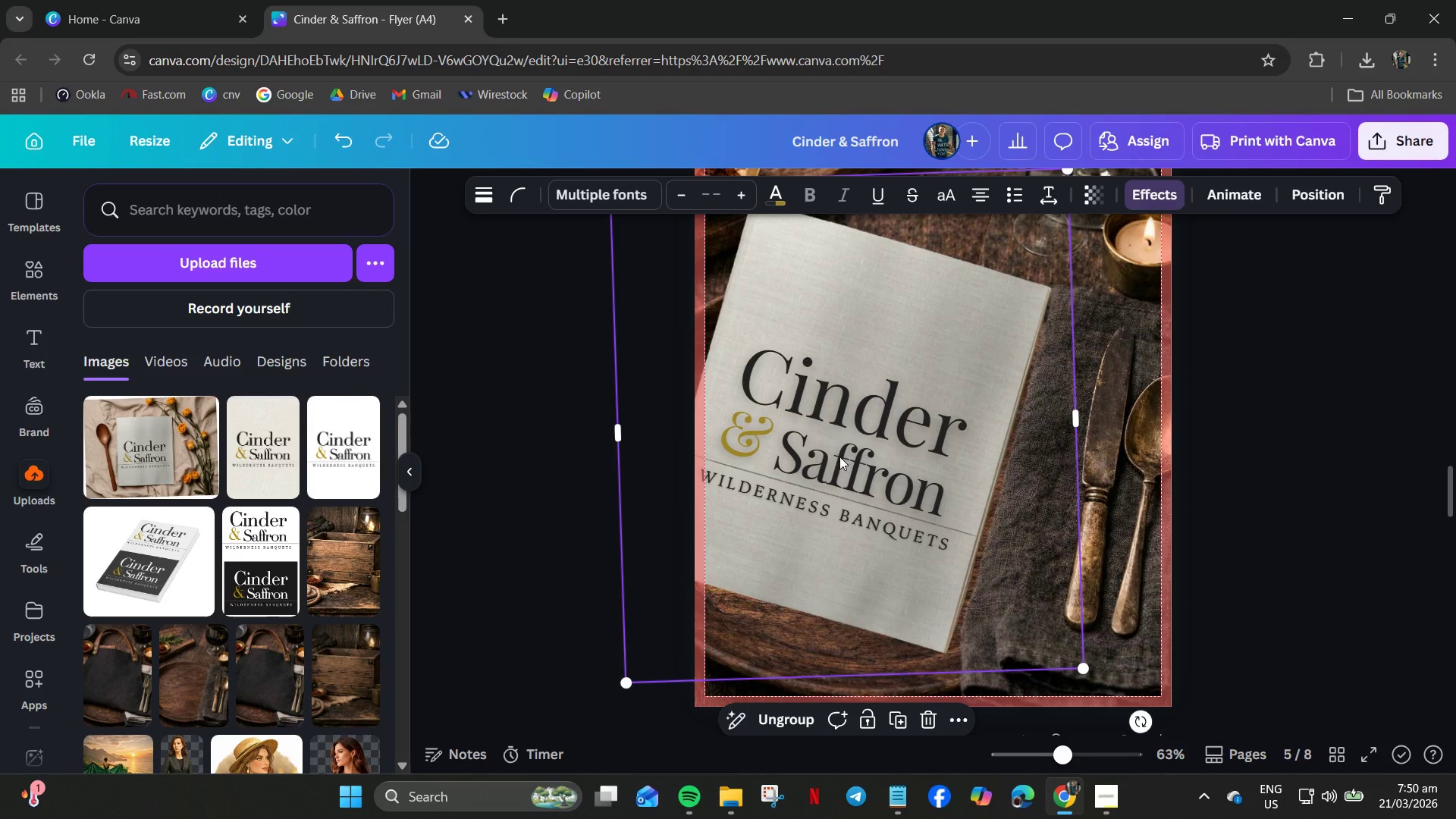 
left_click([839, 457])
 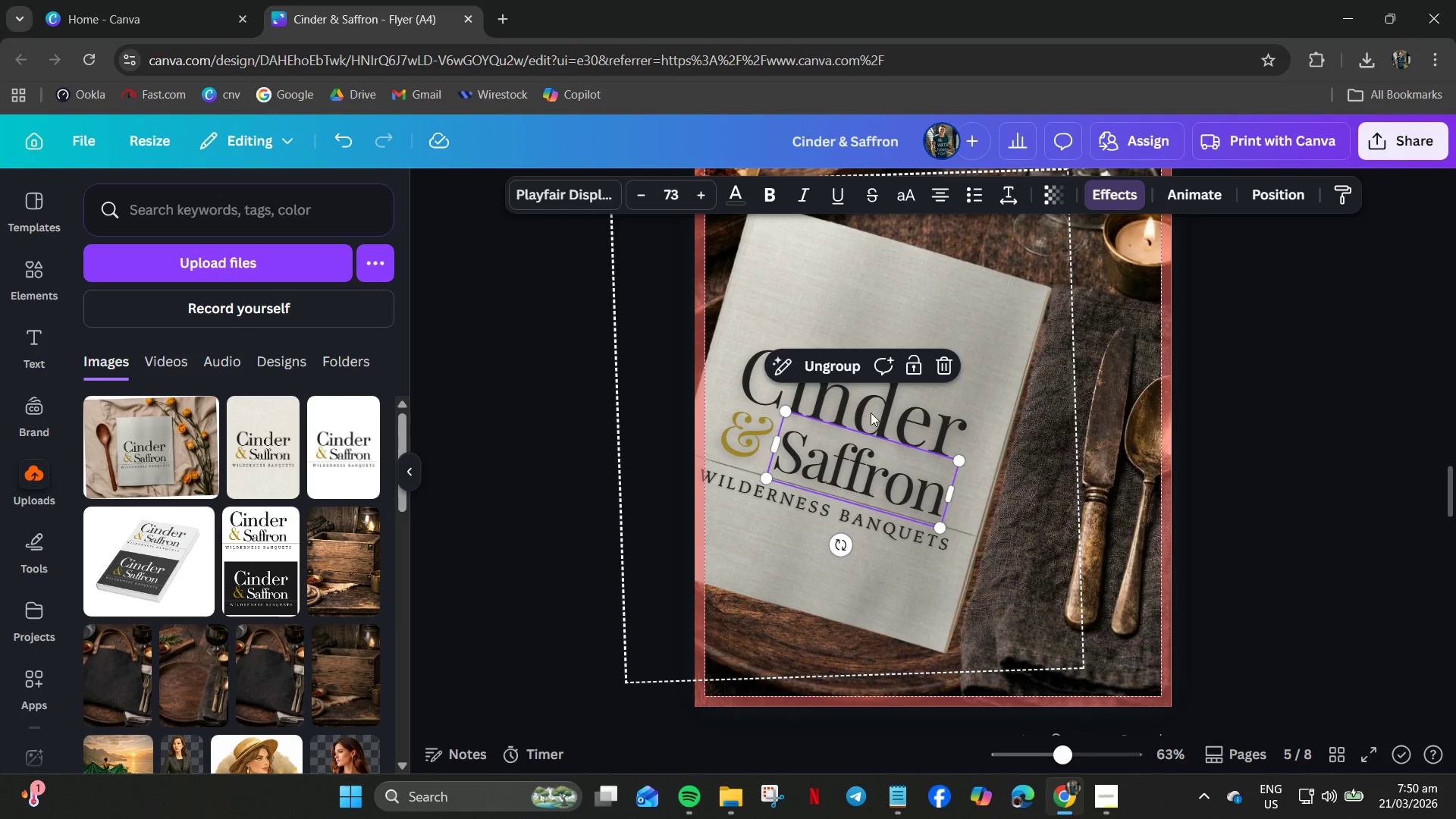 
left_click([869, 412])
 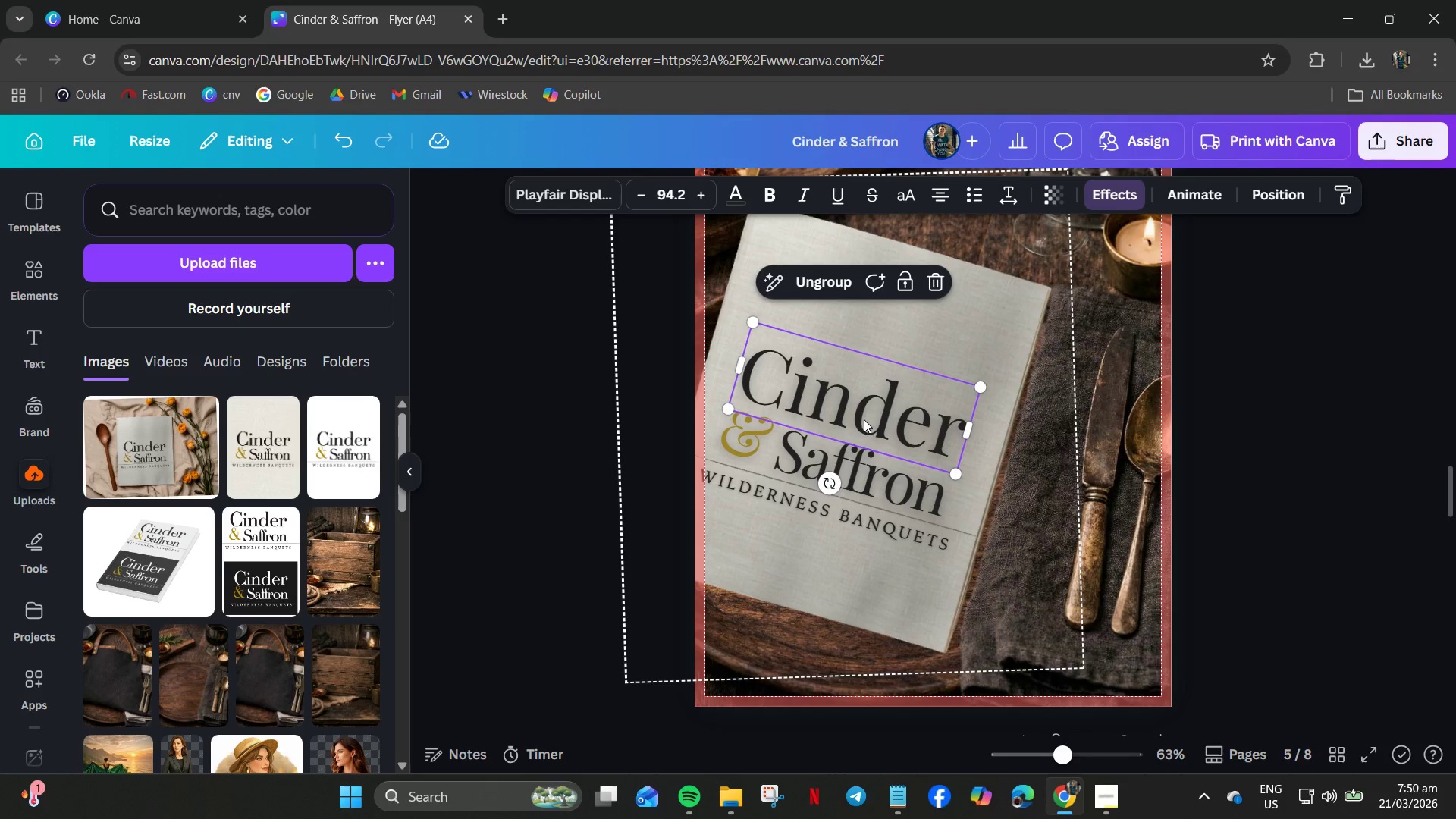 
left_click([944, 343])
 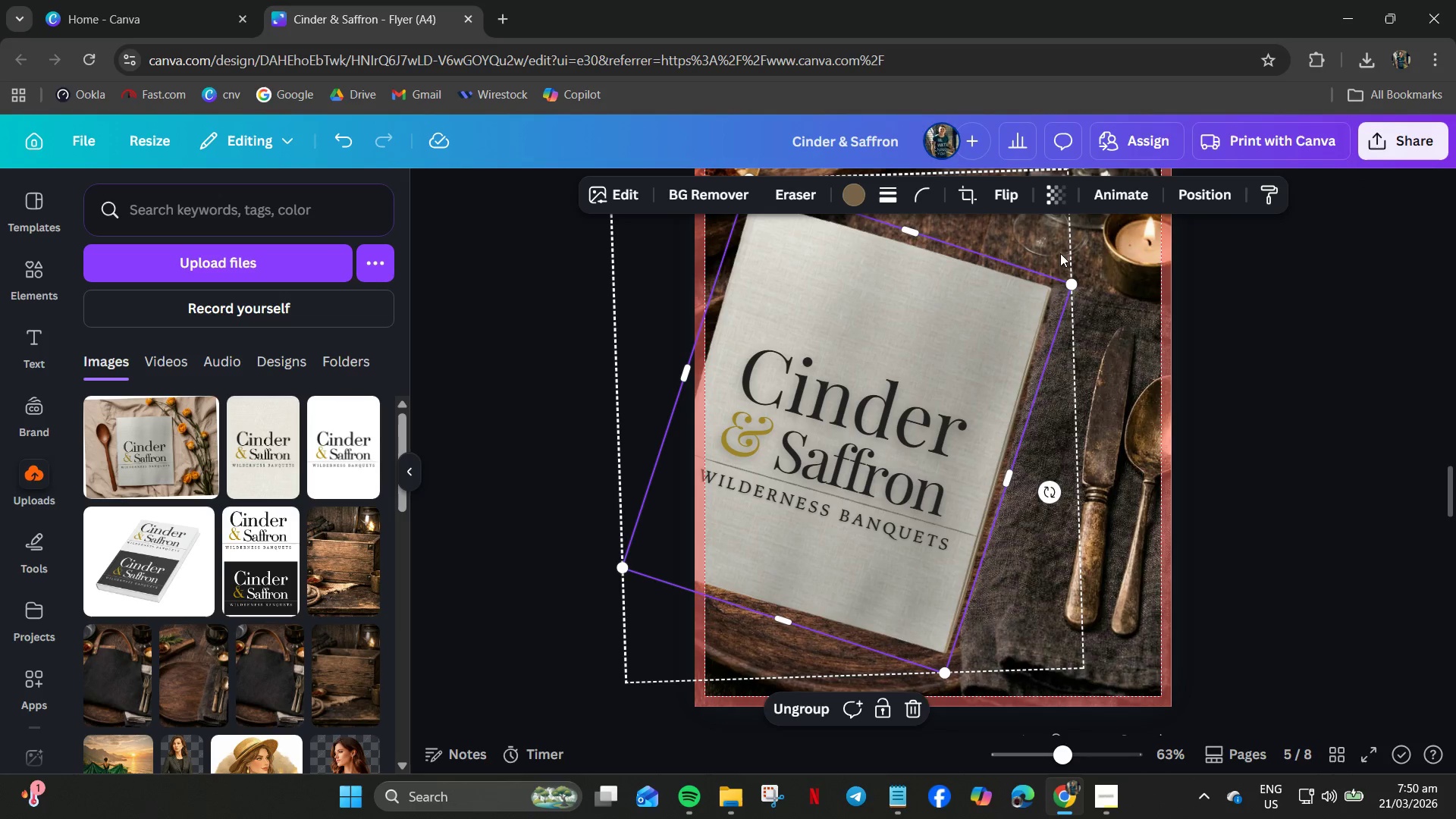 
left_click([1265, 423])
 